 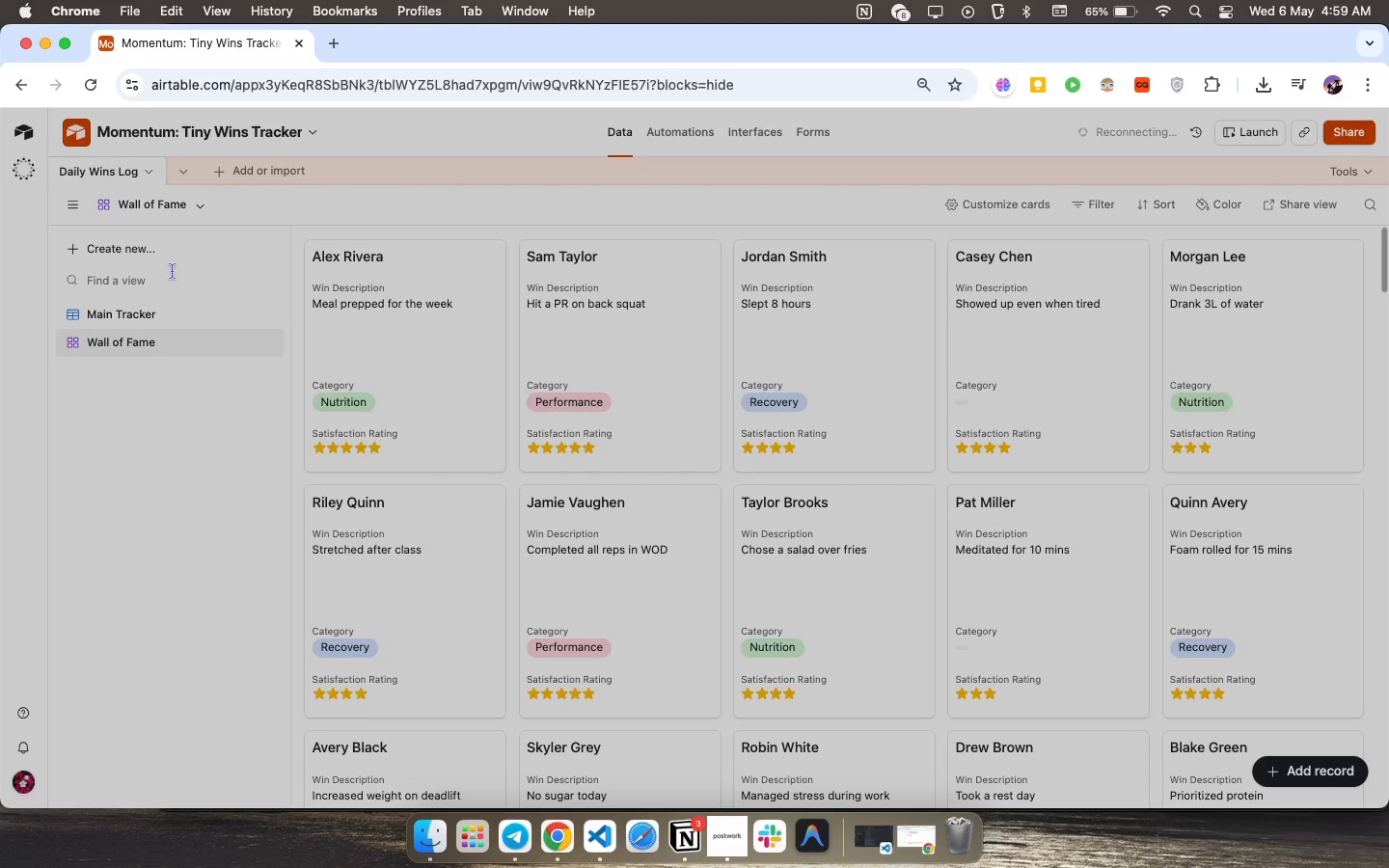 
left_click([159, 254])
 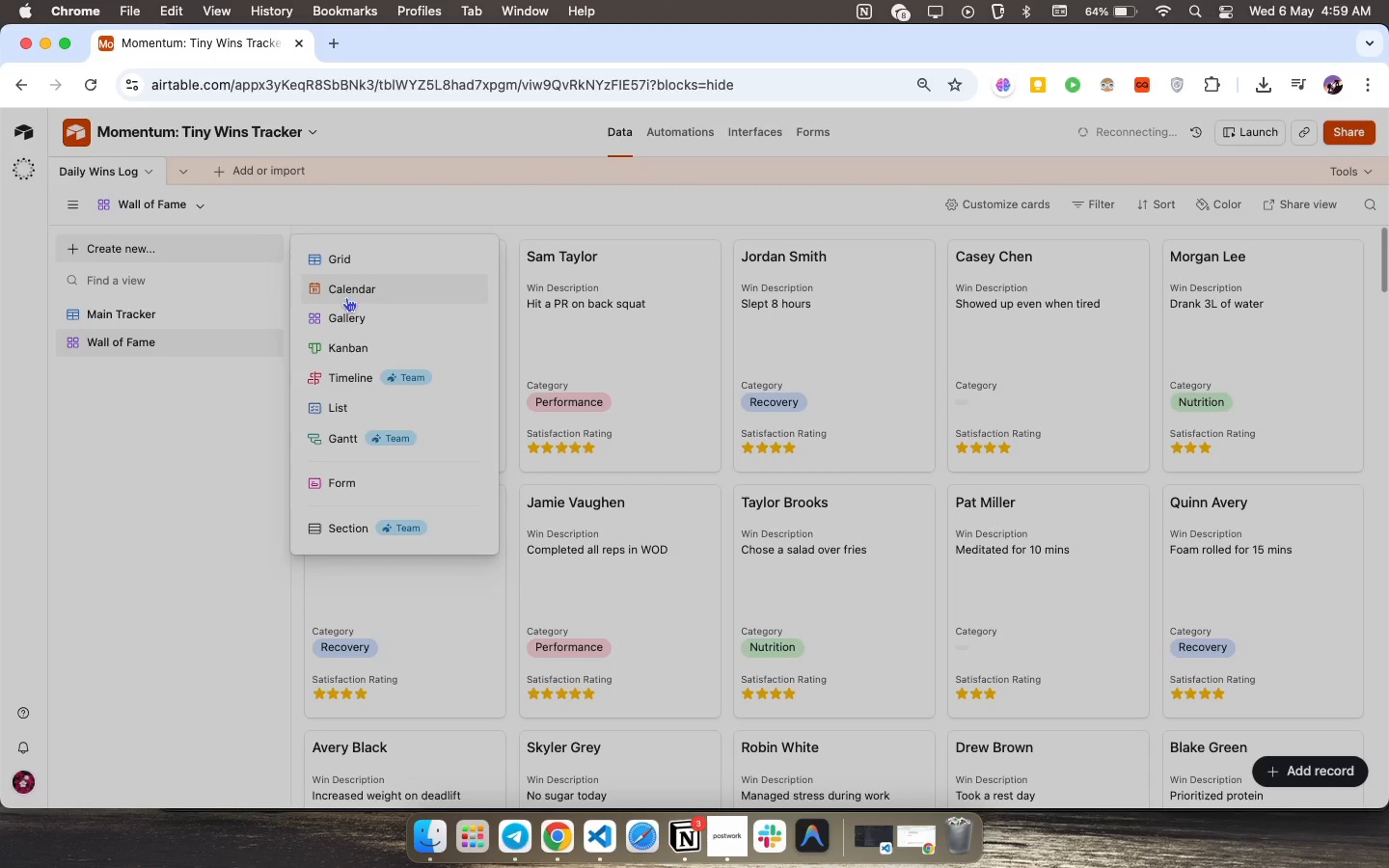 
left_click([353, 291])
 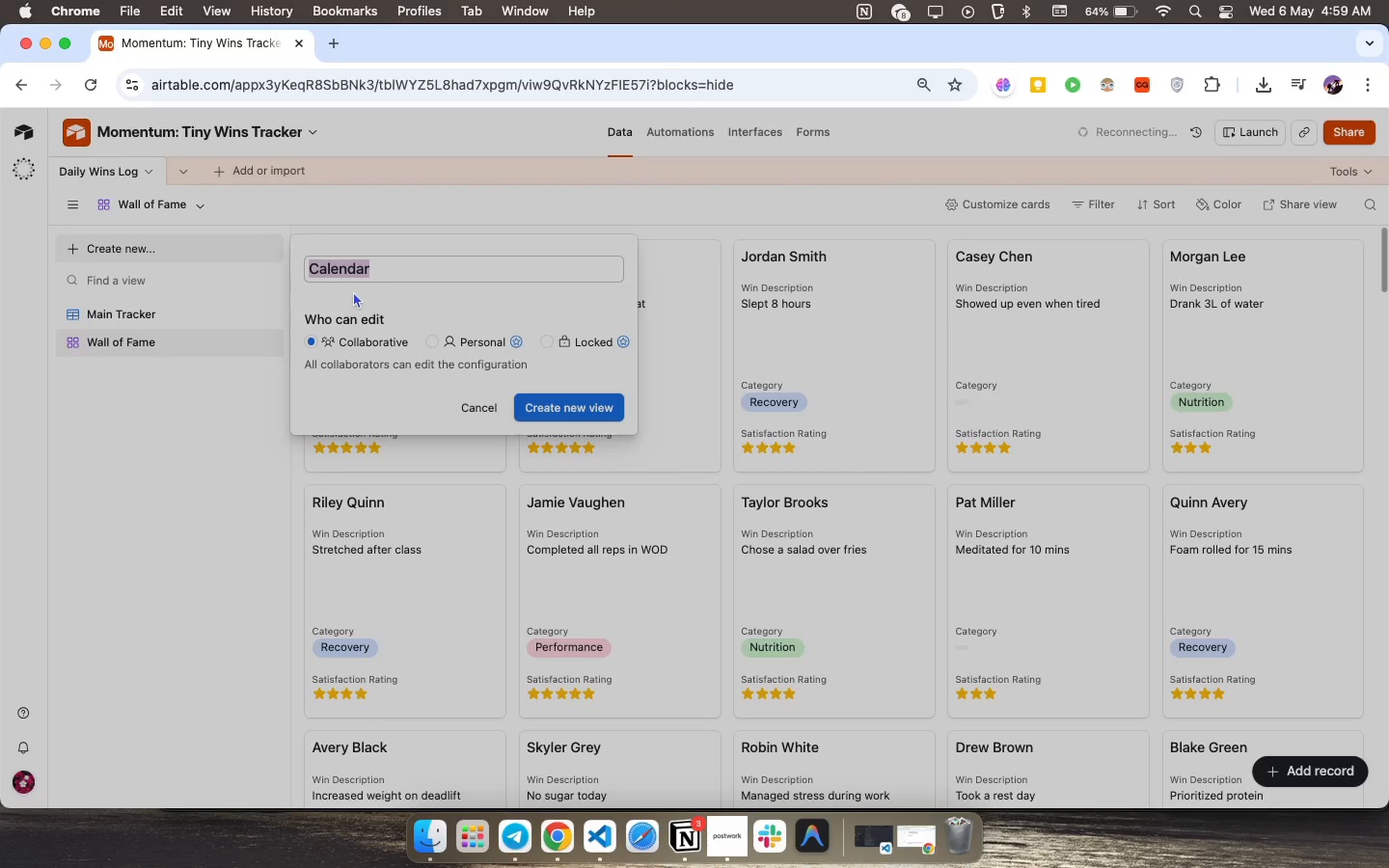 
type(Consistency)
 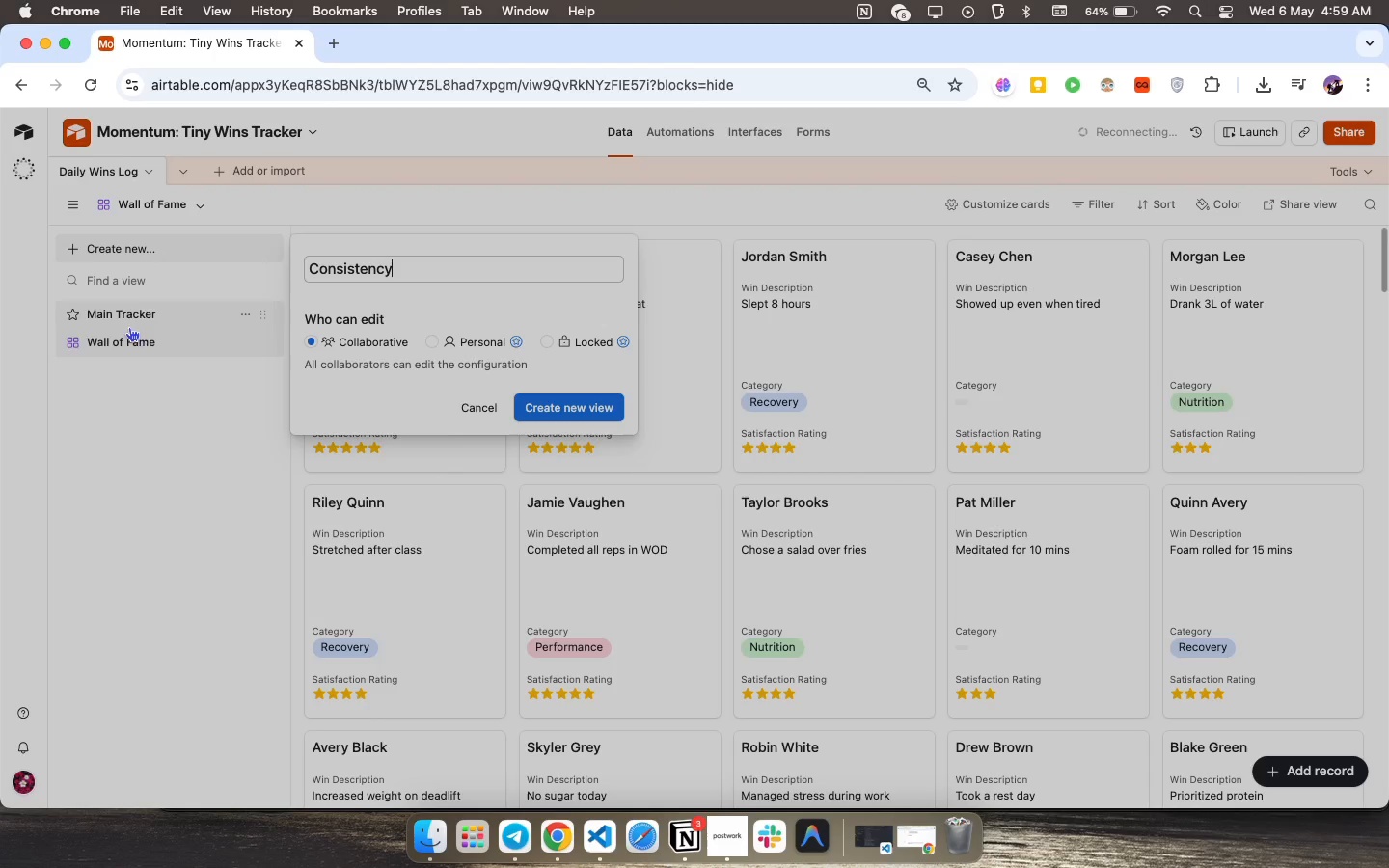 
wait(5.61)
 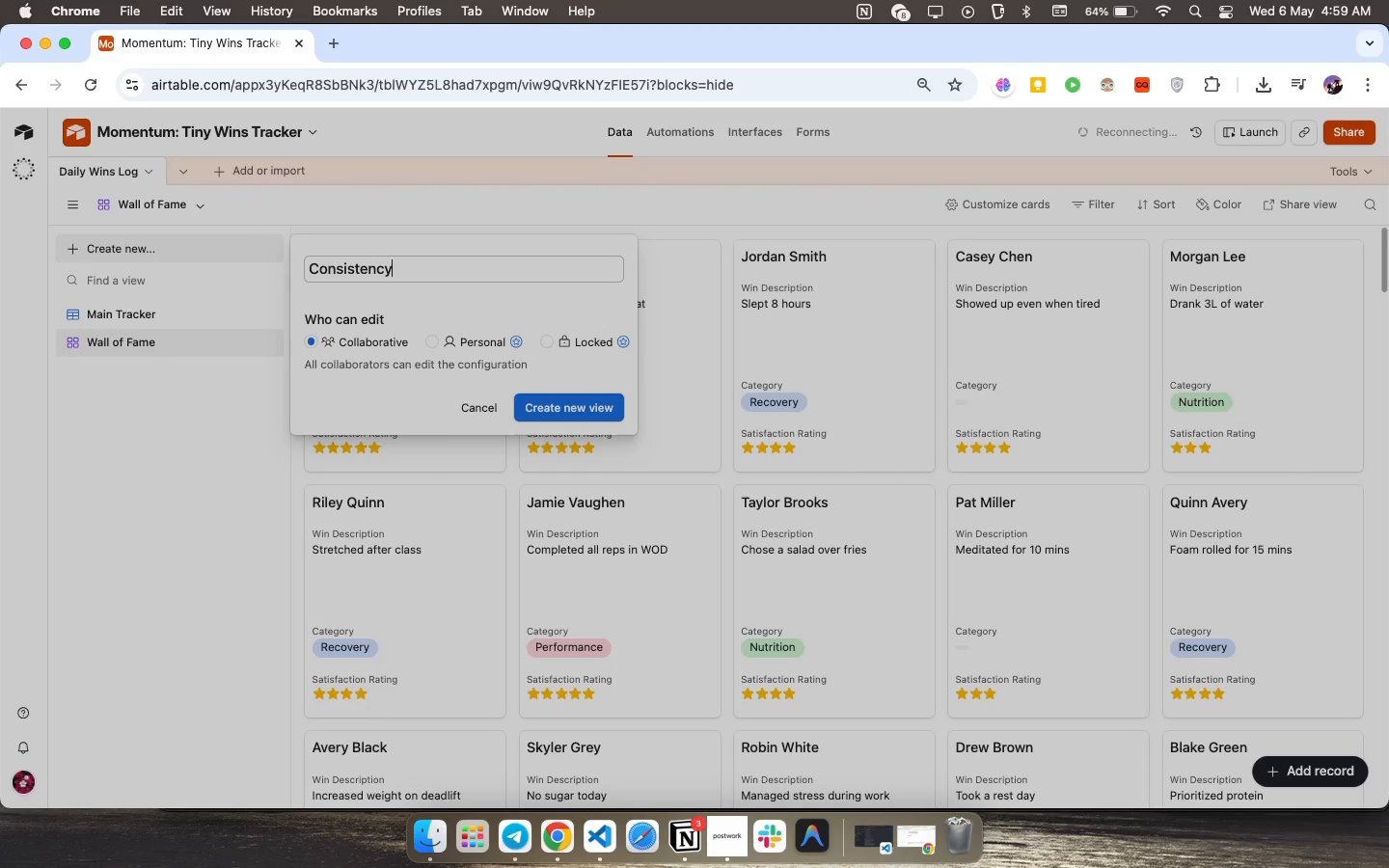 
left_click([580, 410])
 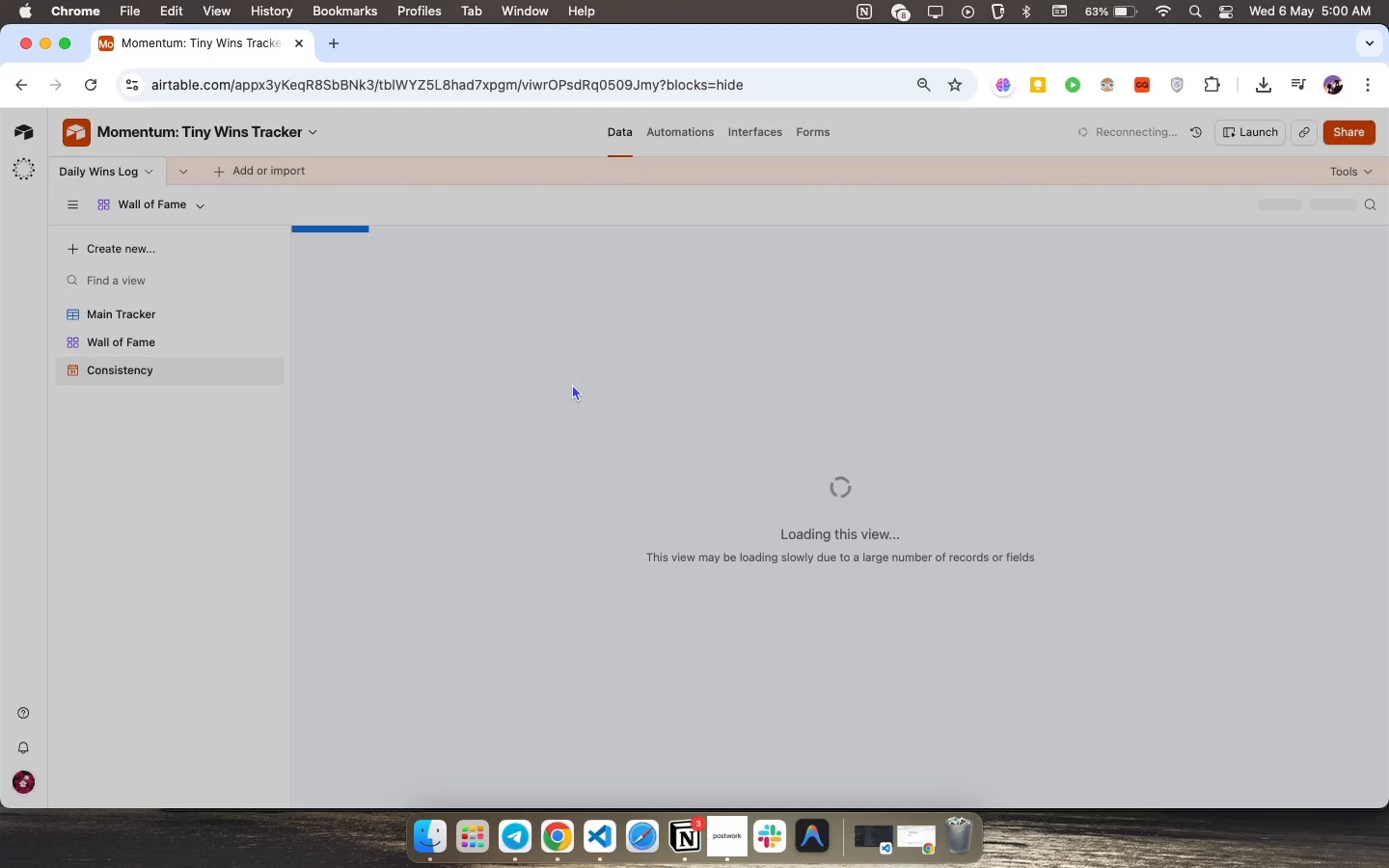 
wait(48.24)
 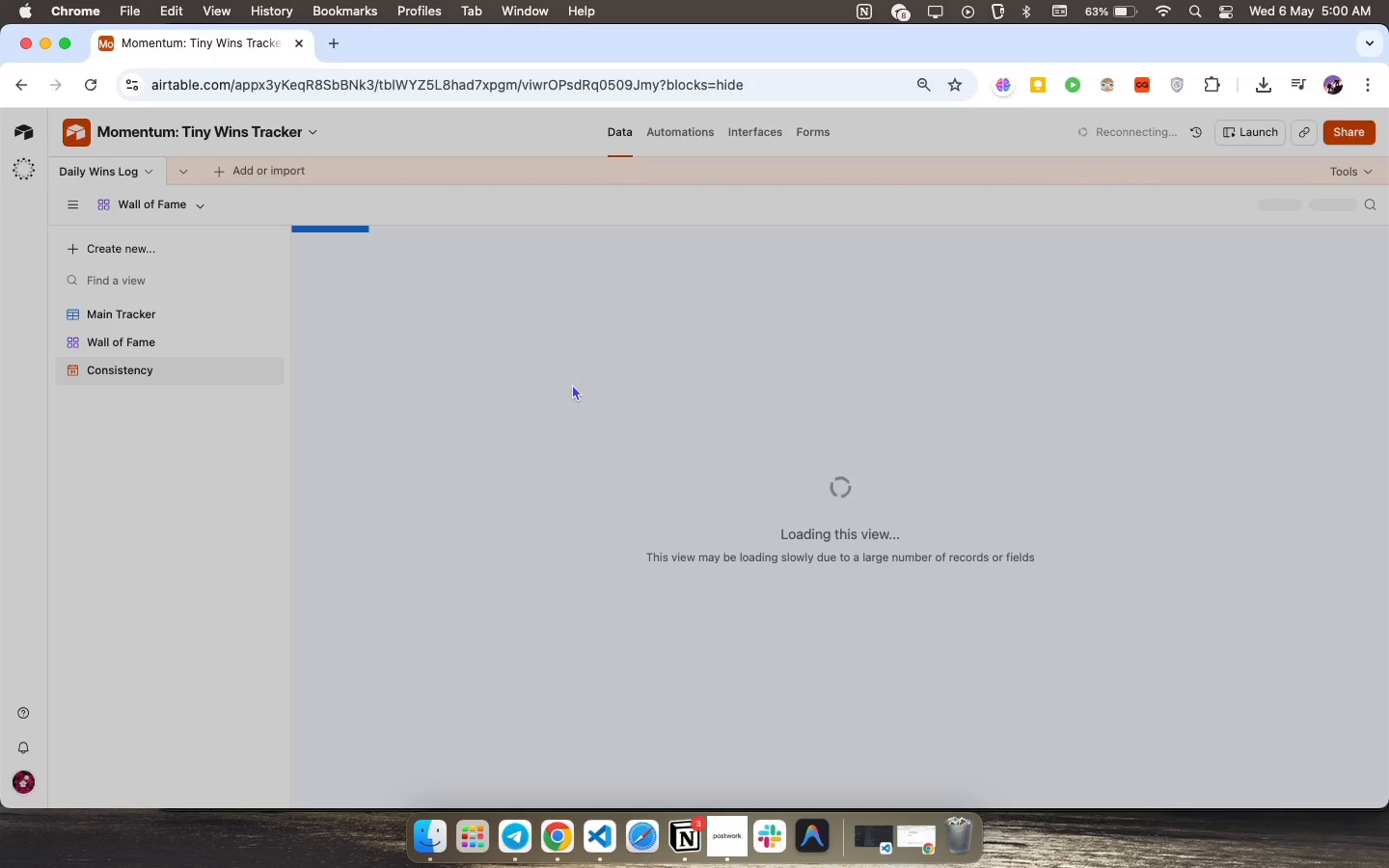 
left_click([572, 384])
 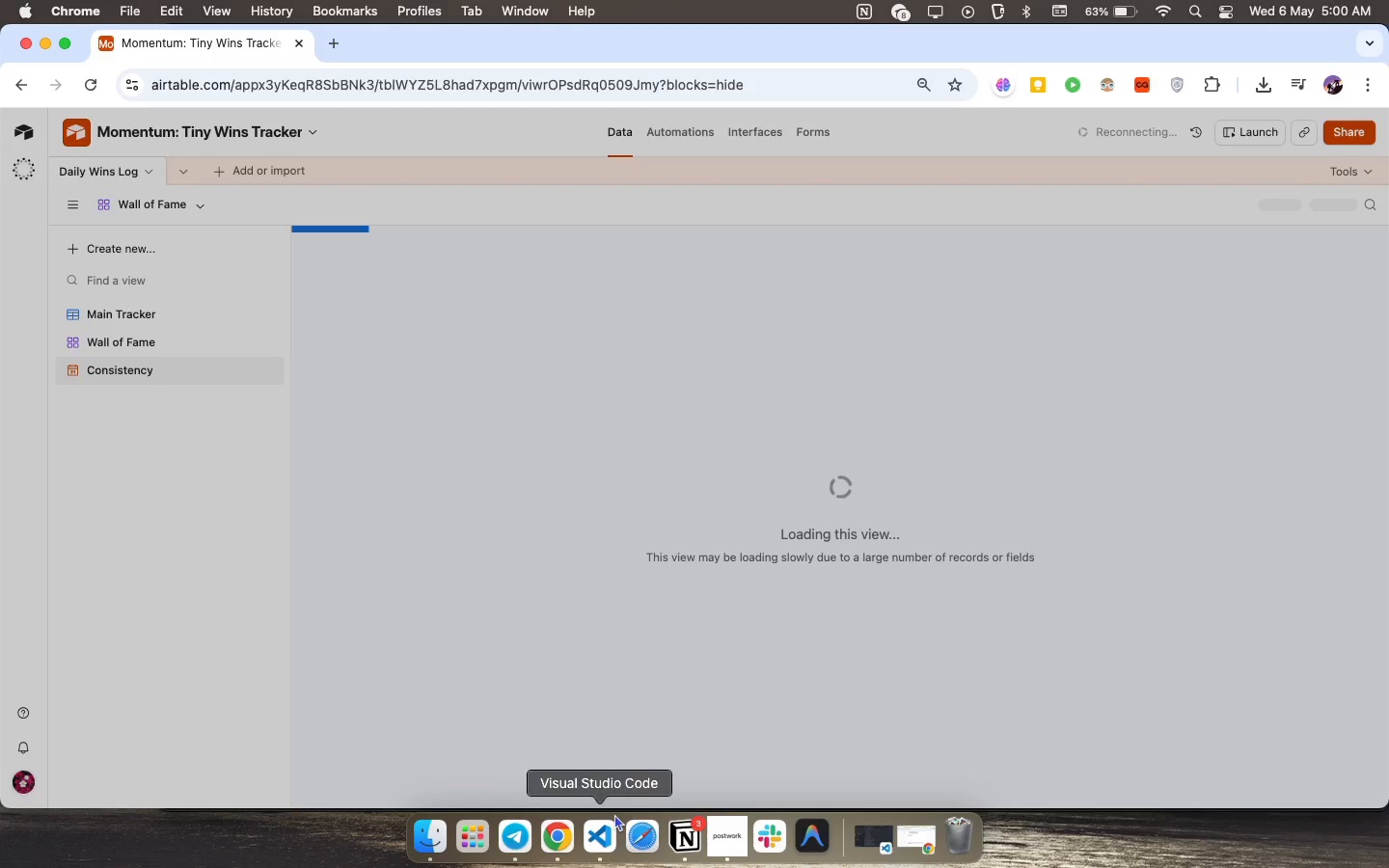 
wait(5.01)
 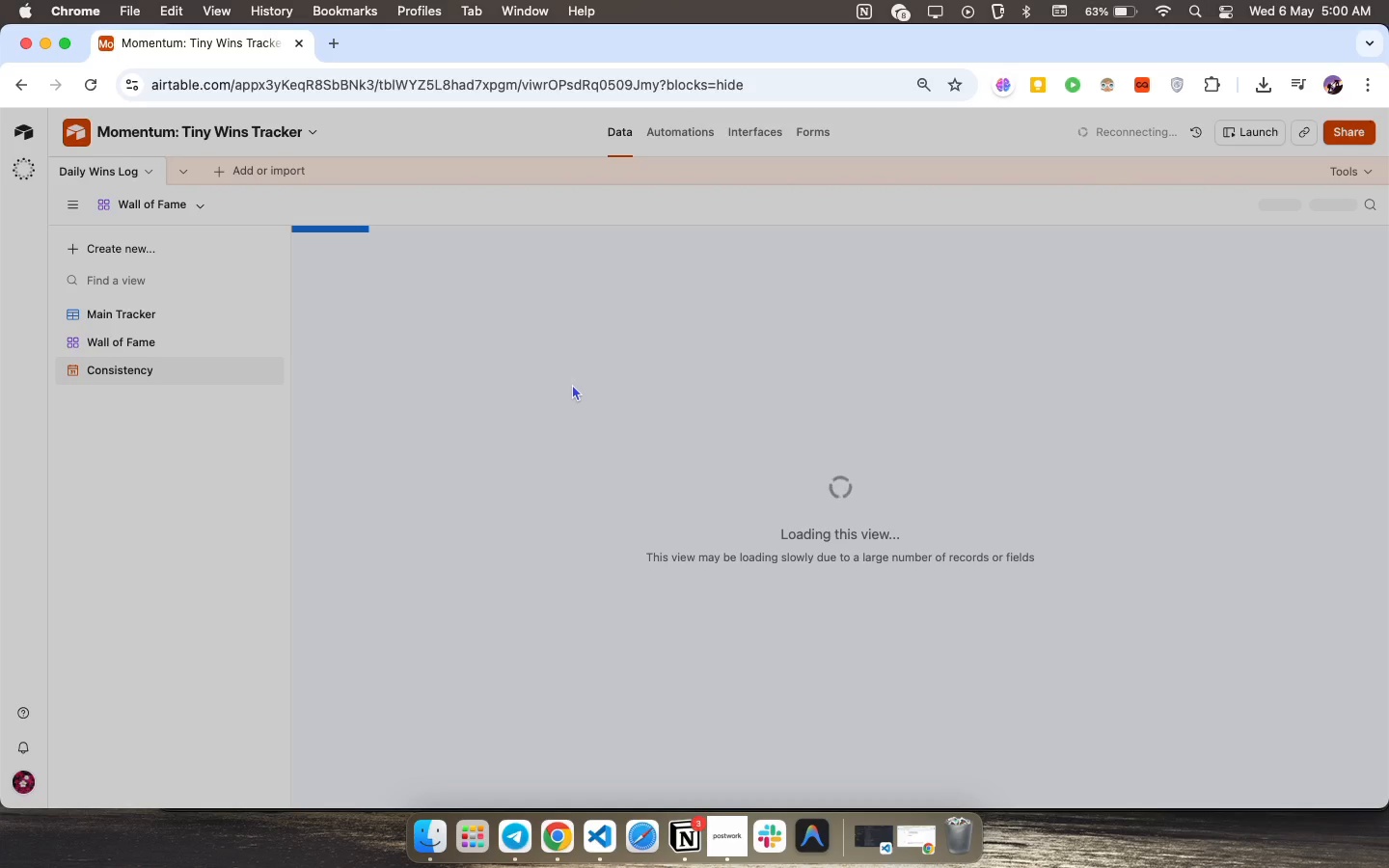 
left_click([725, 825])
 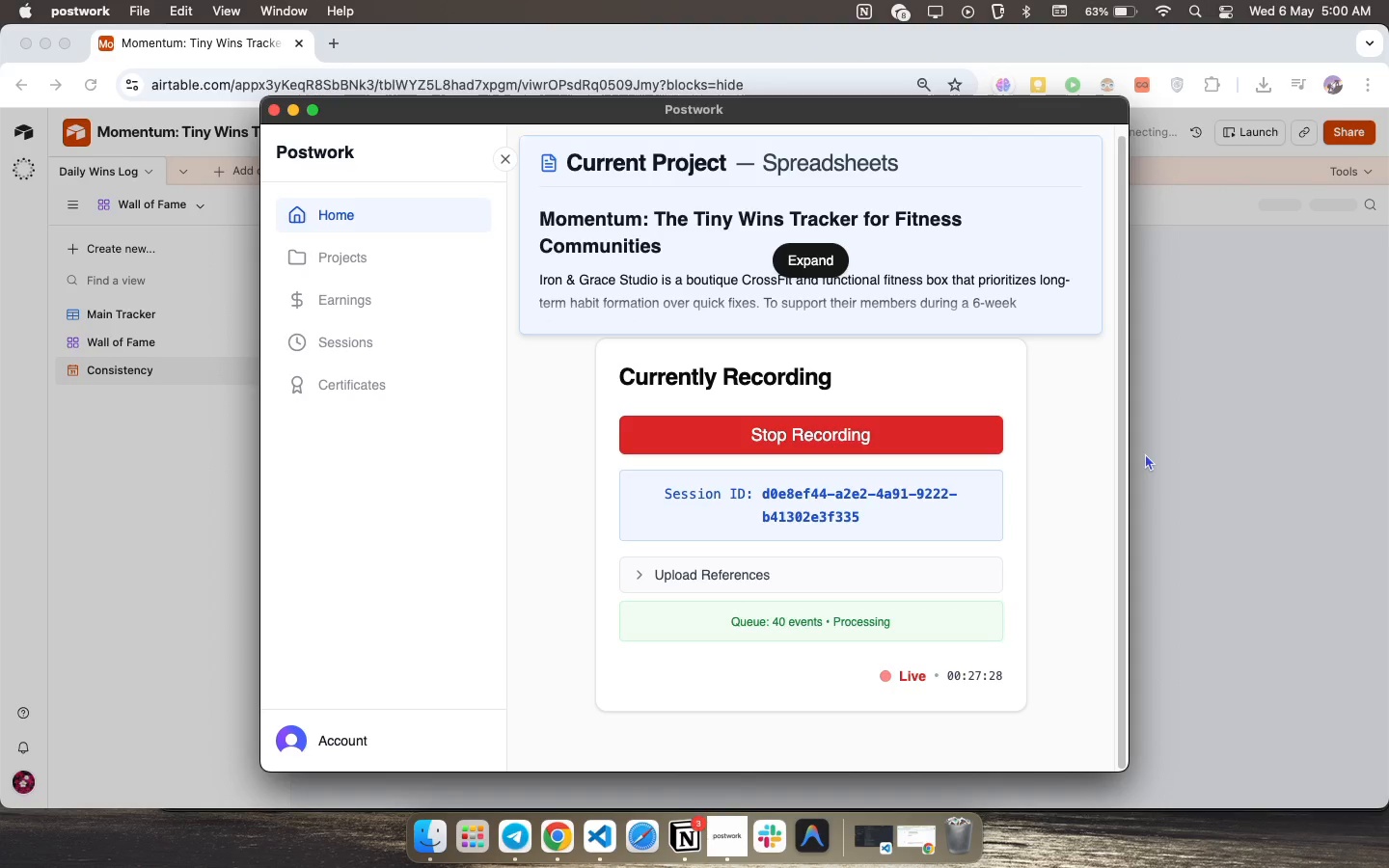 
left_click([1145, 453])
 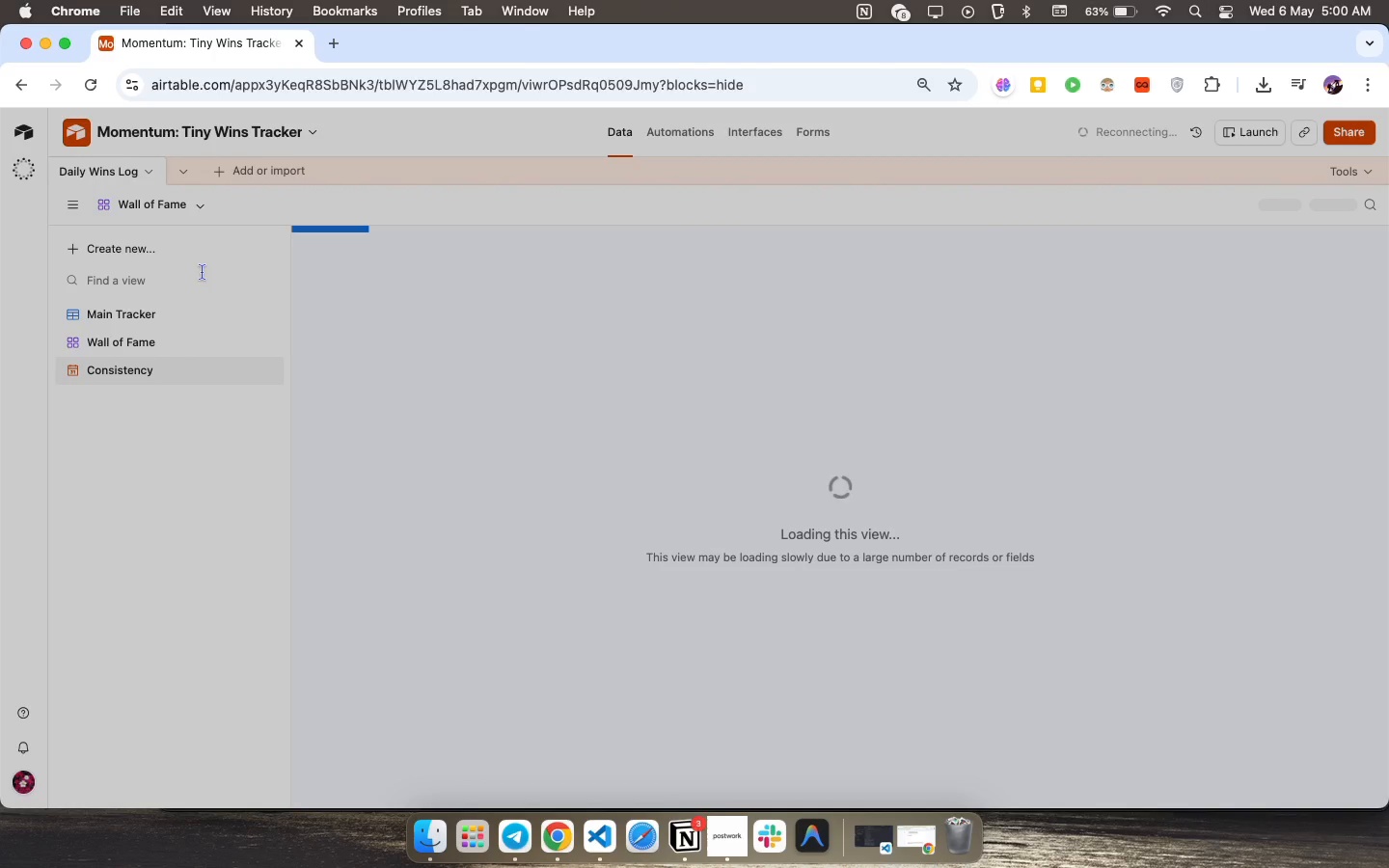 
wait(8.47)
 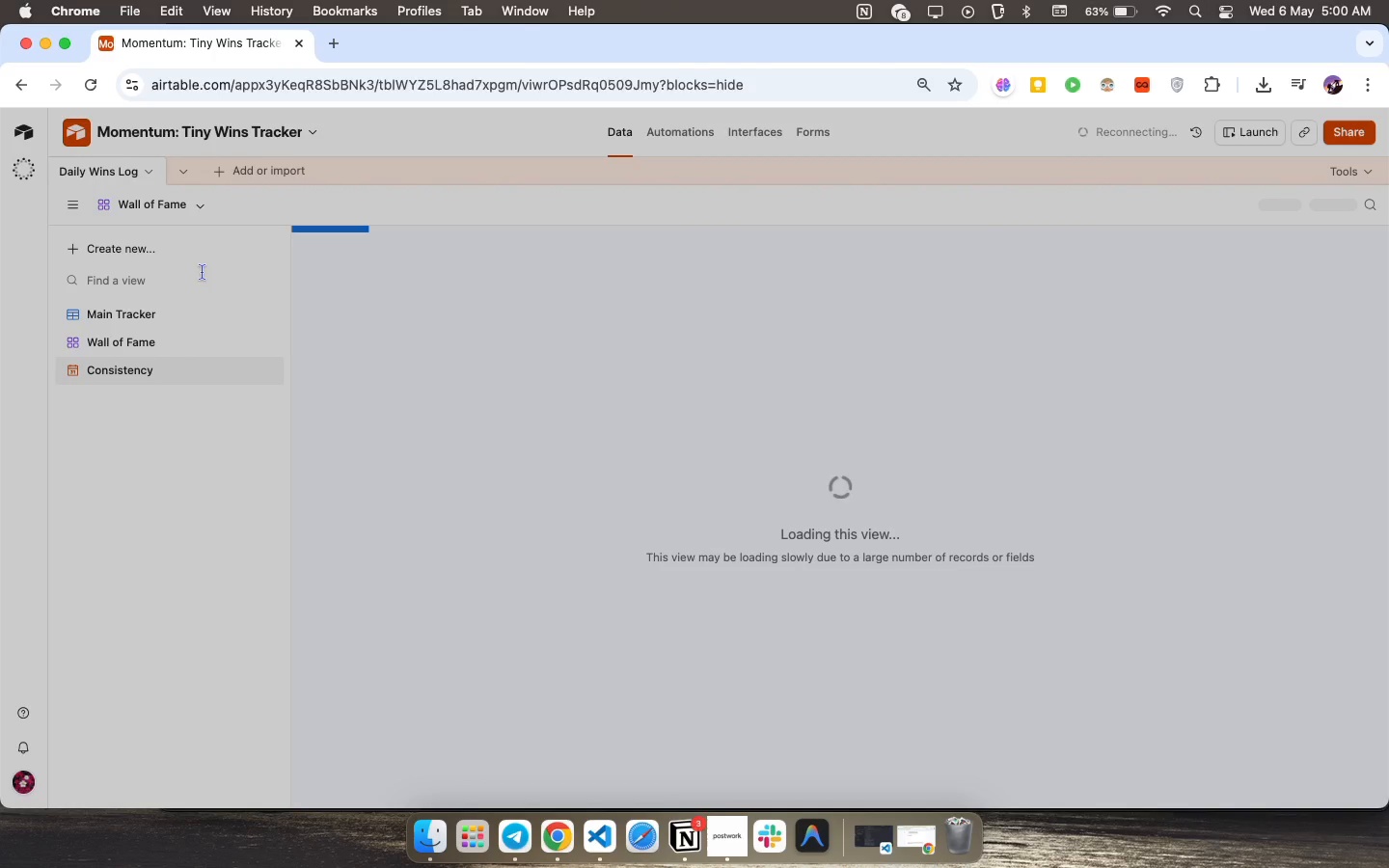 
right_click([150, 362])
 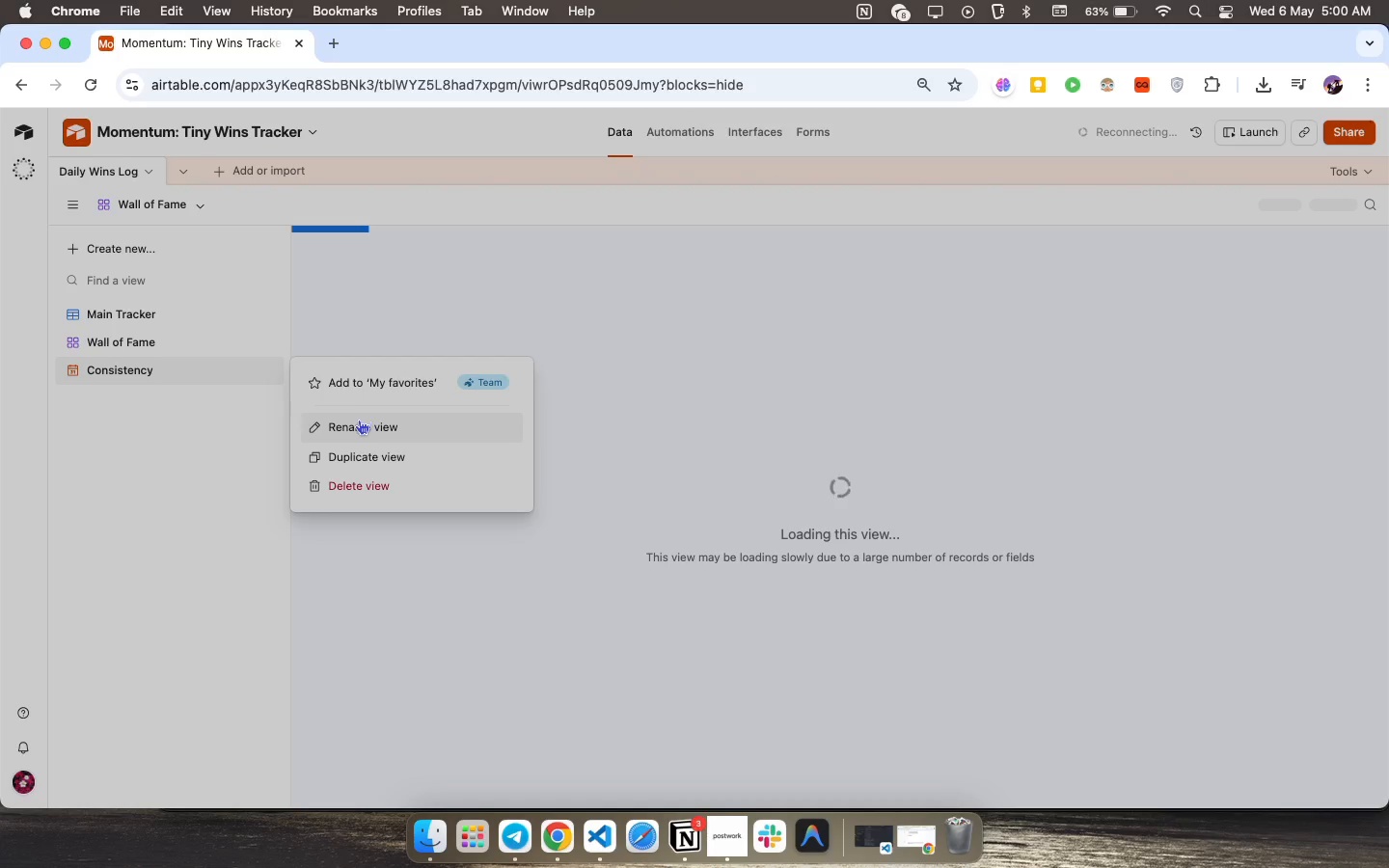 
left_click([359, 420])
 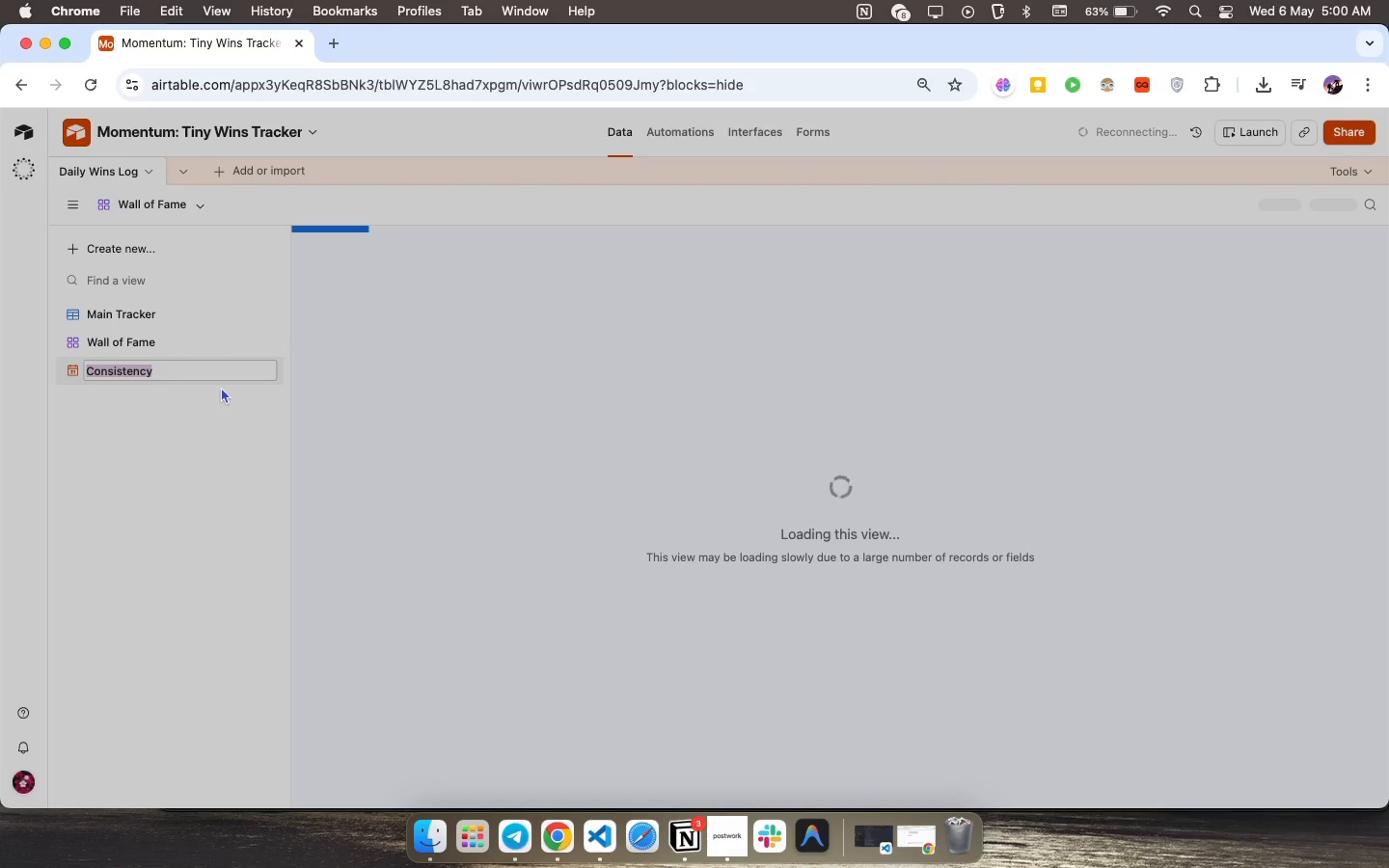 
left_click([225, 367])
 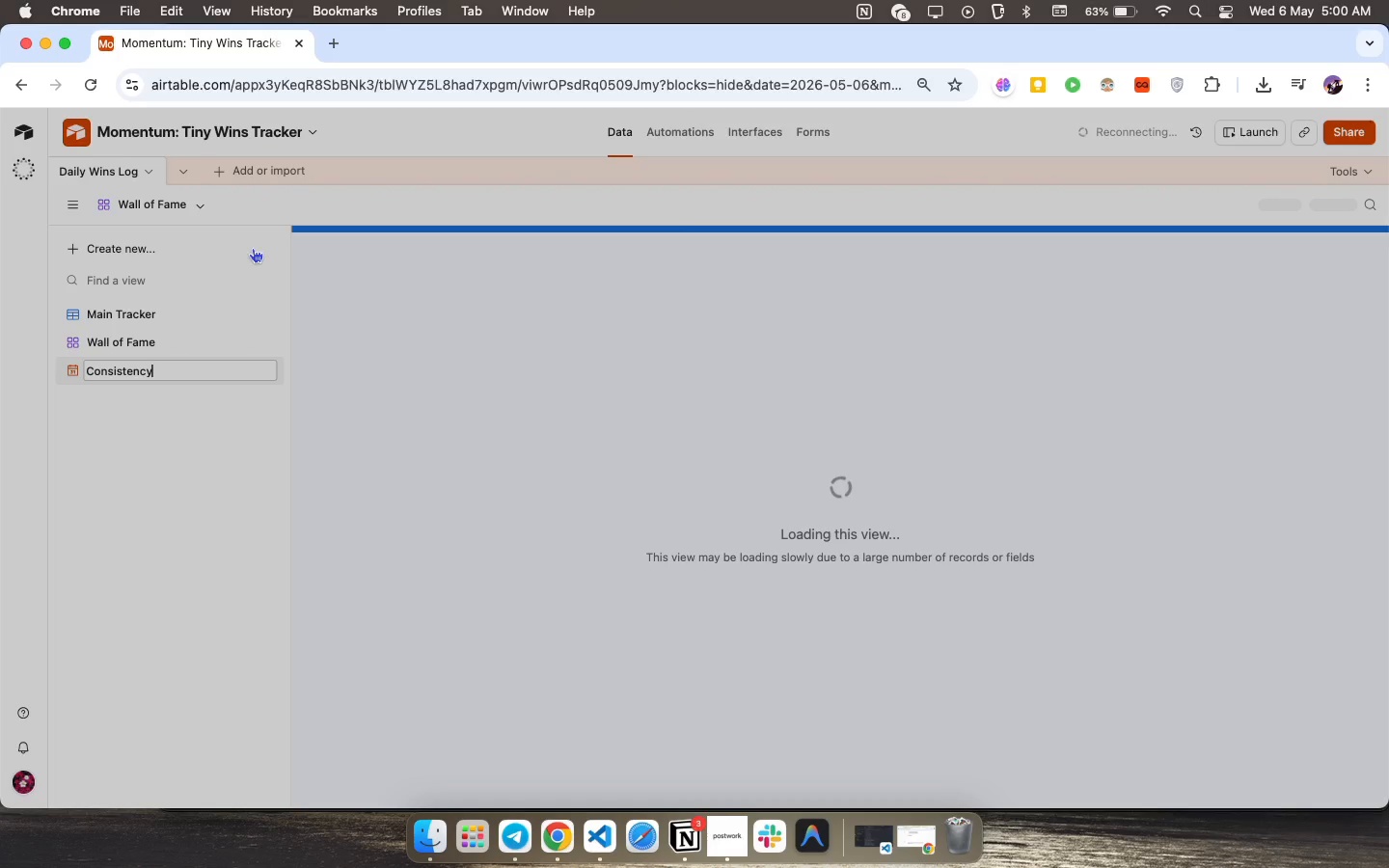 
key(Space)
 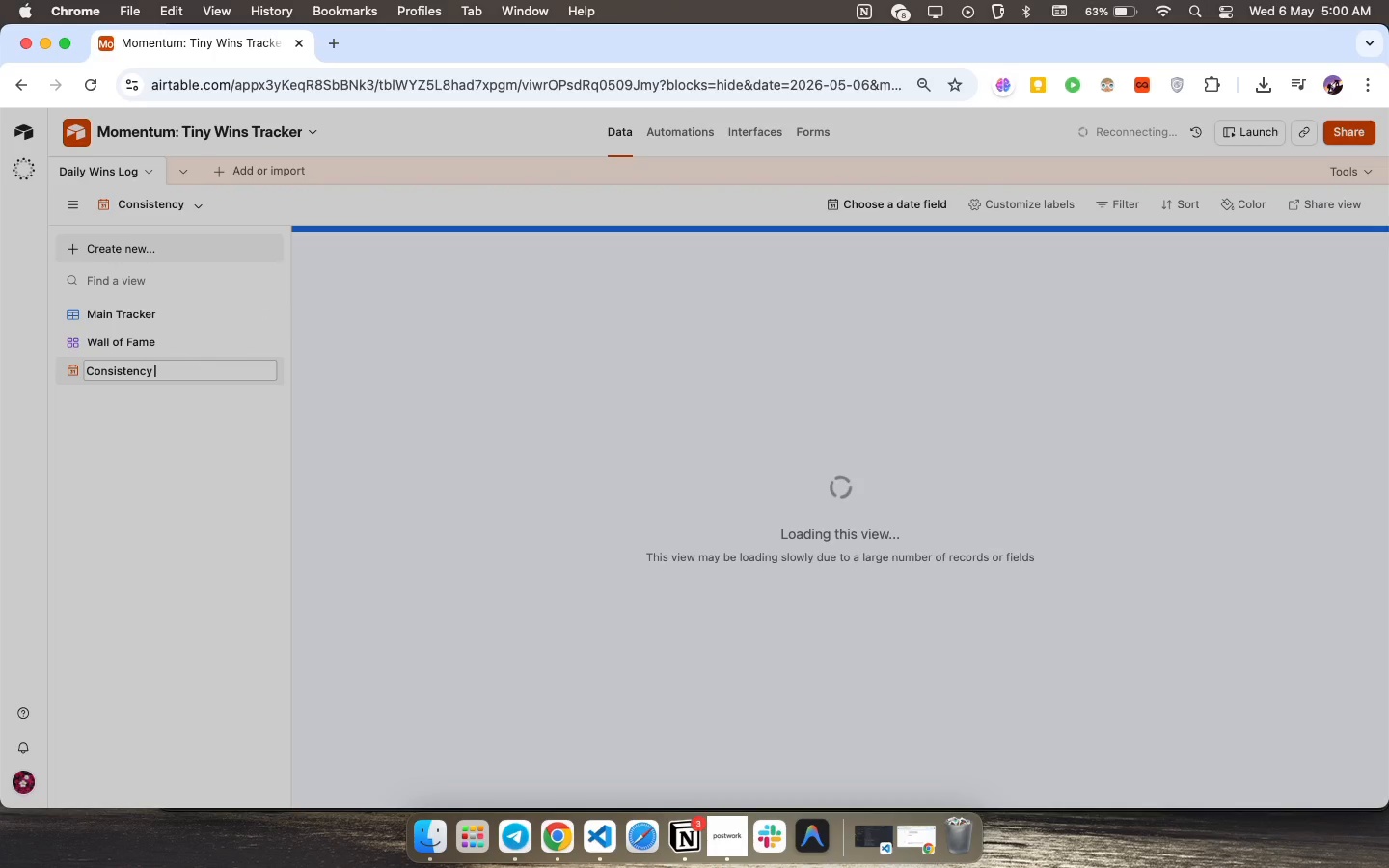 
key(CapsLock)
 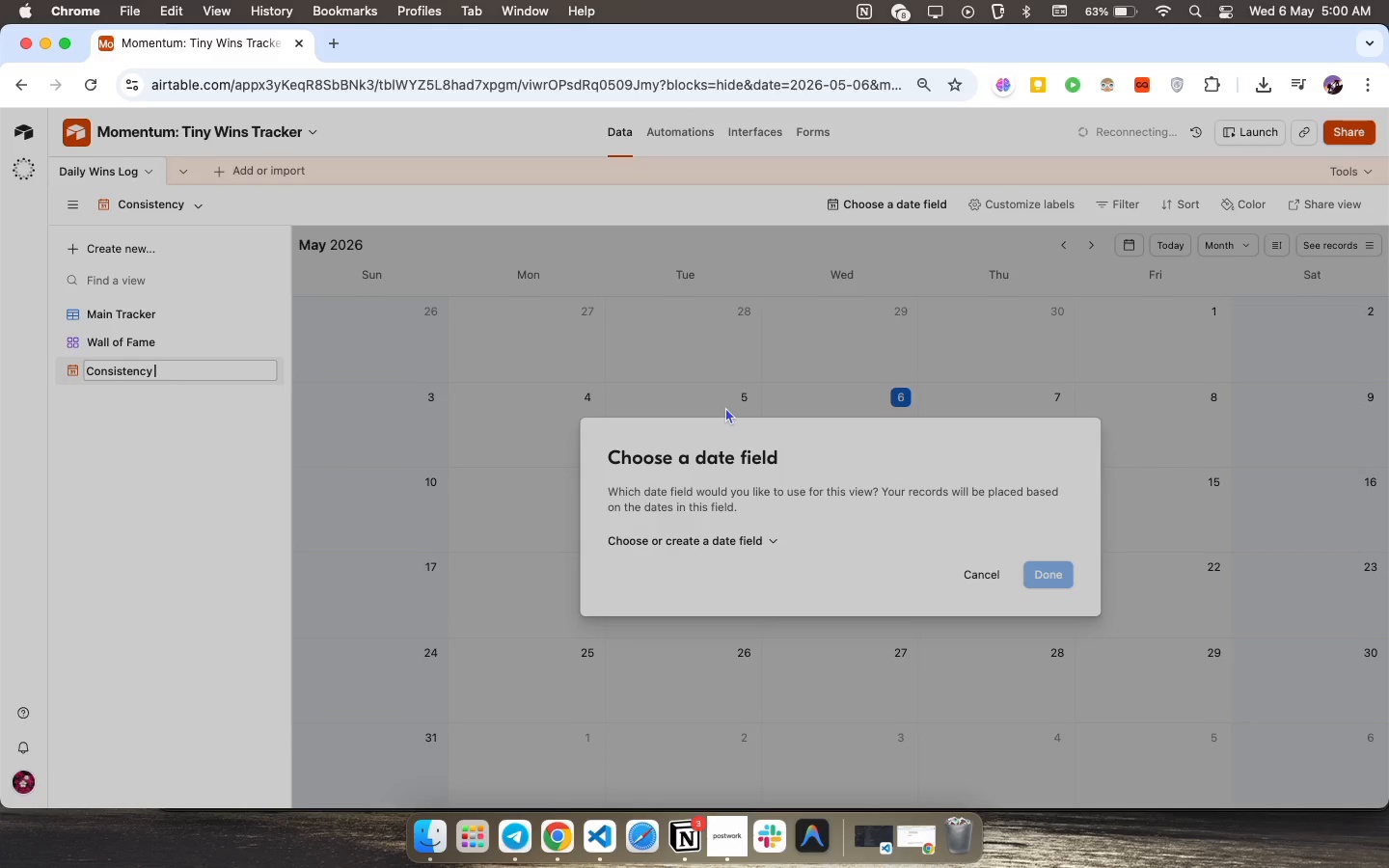 
left_click([839, 822])
 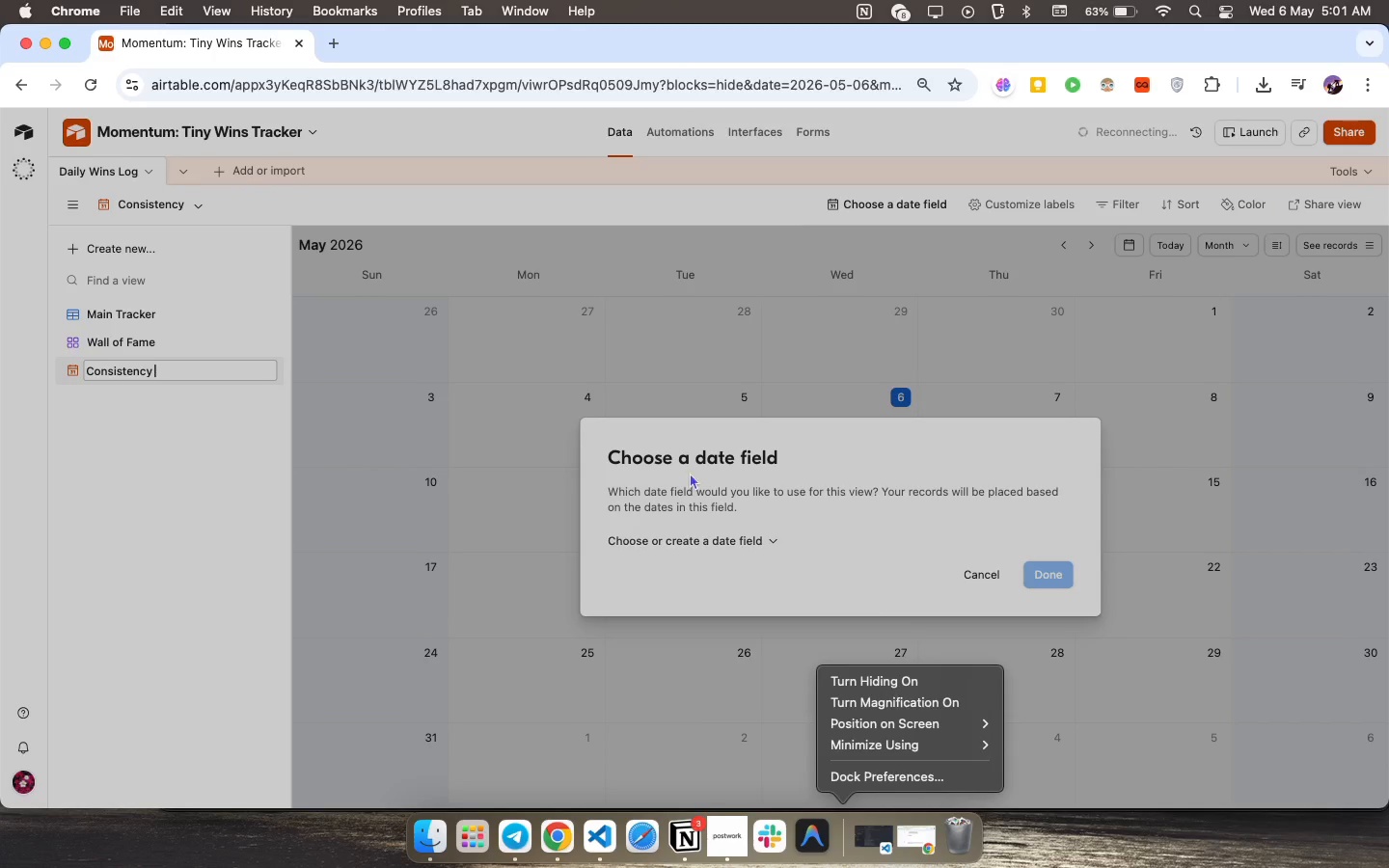 
left_click([687, 475])
 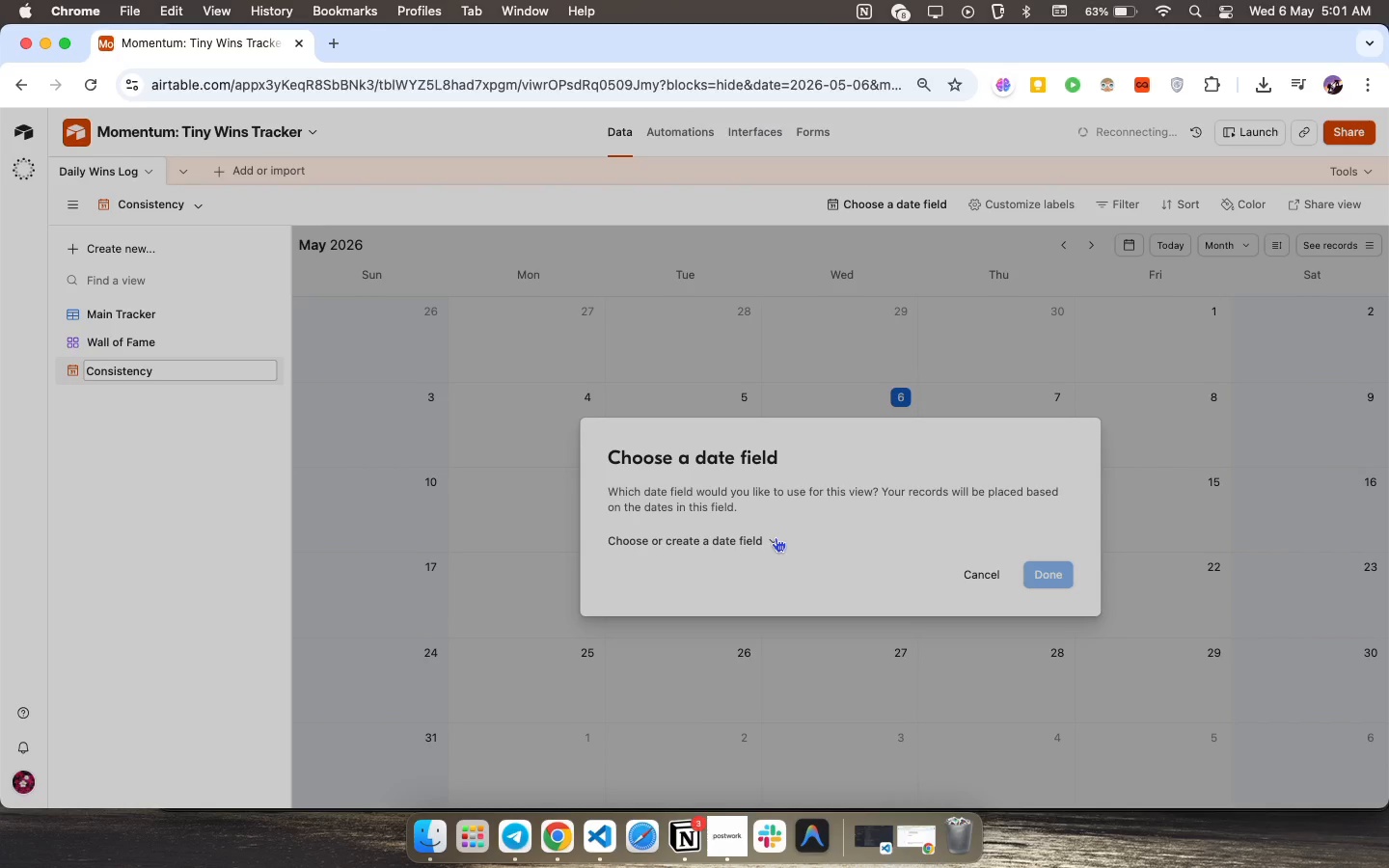 
left_click([776, 537])
 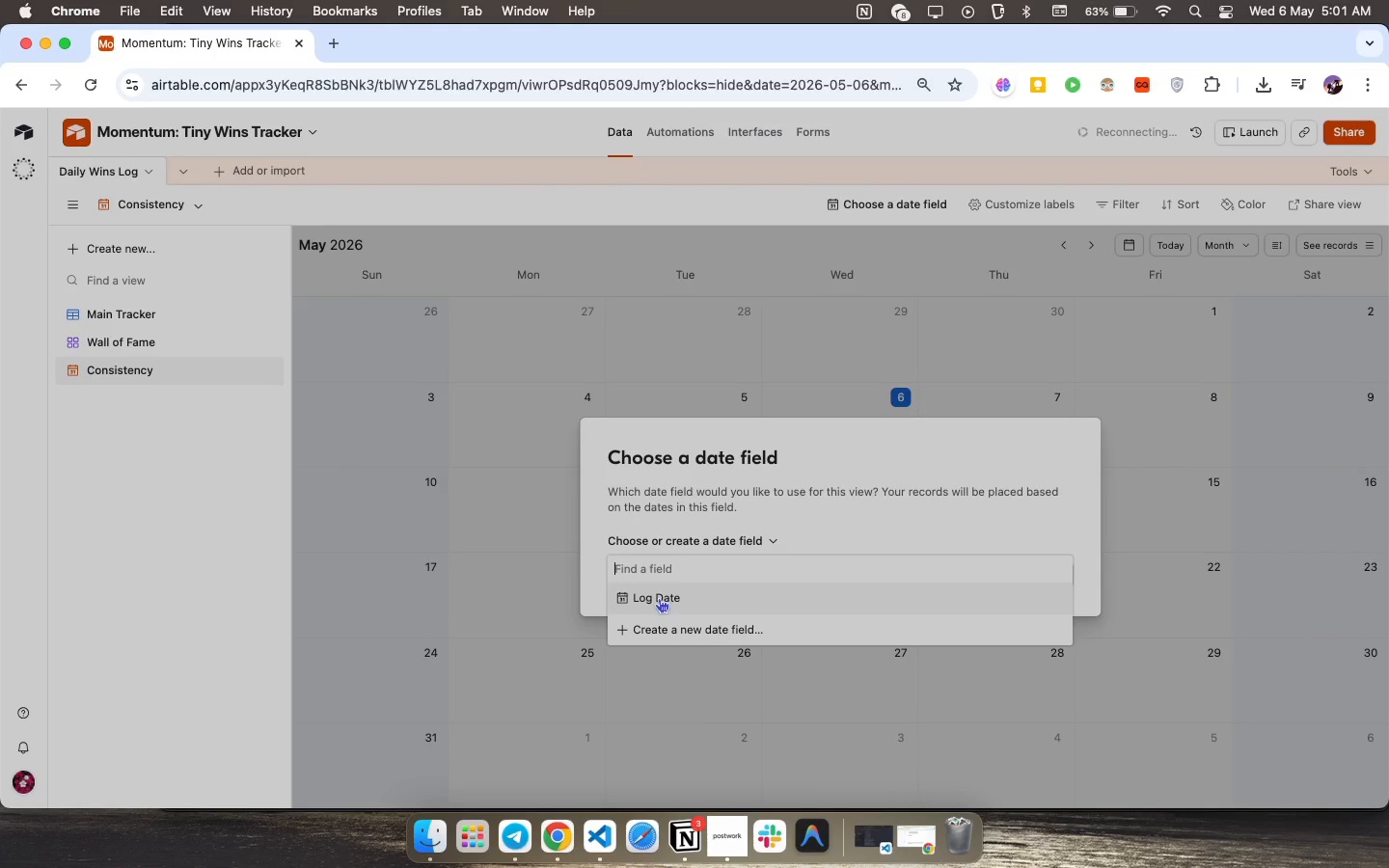 
left_click([660, 603])
 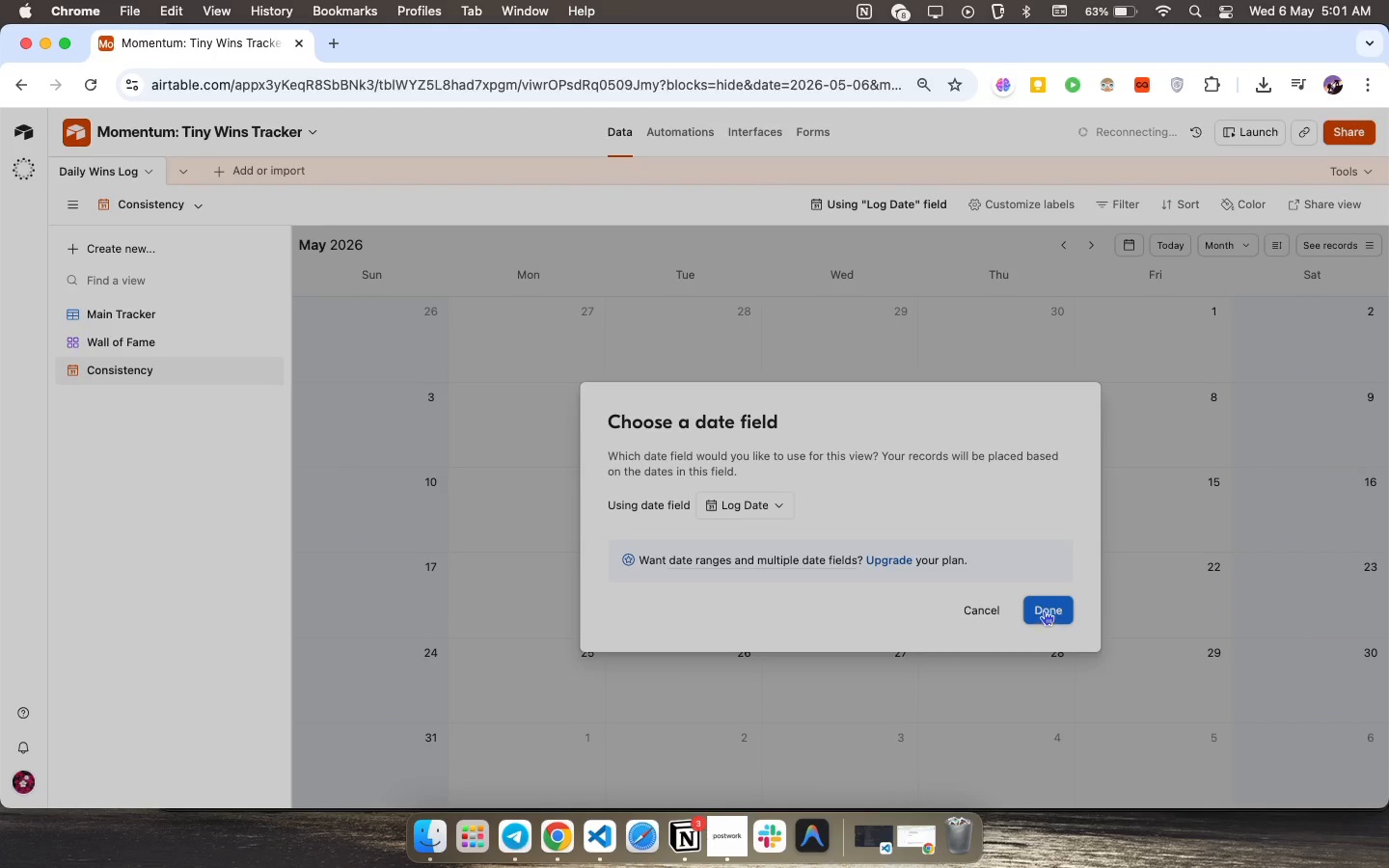 
left_click([1047, 609])
 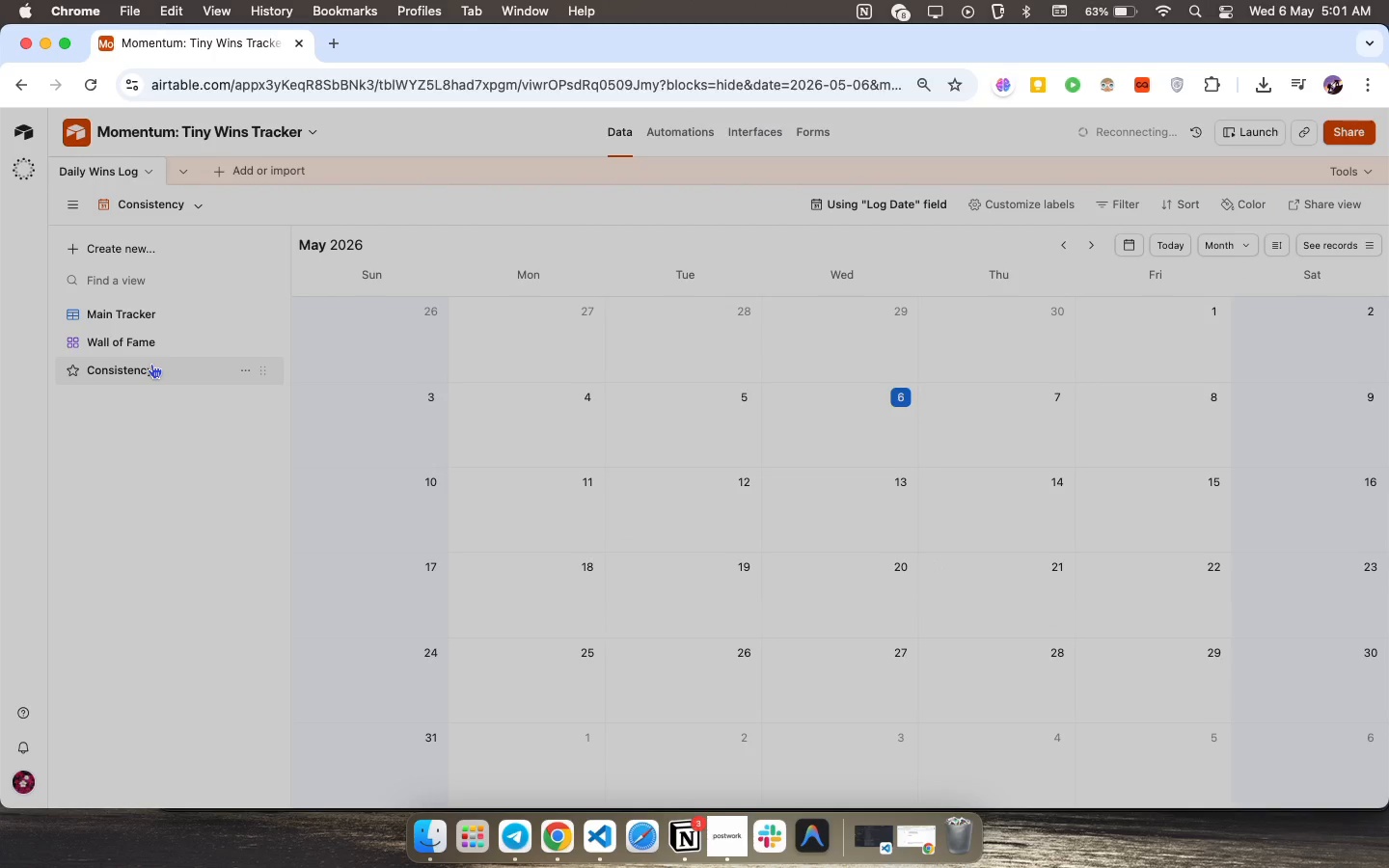 
double_click([151, 364])
 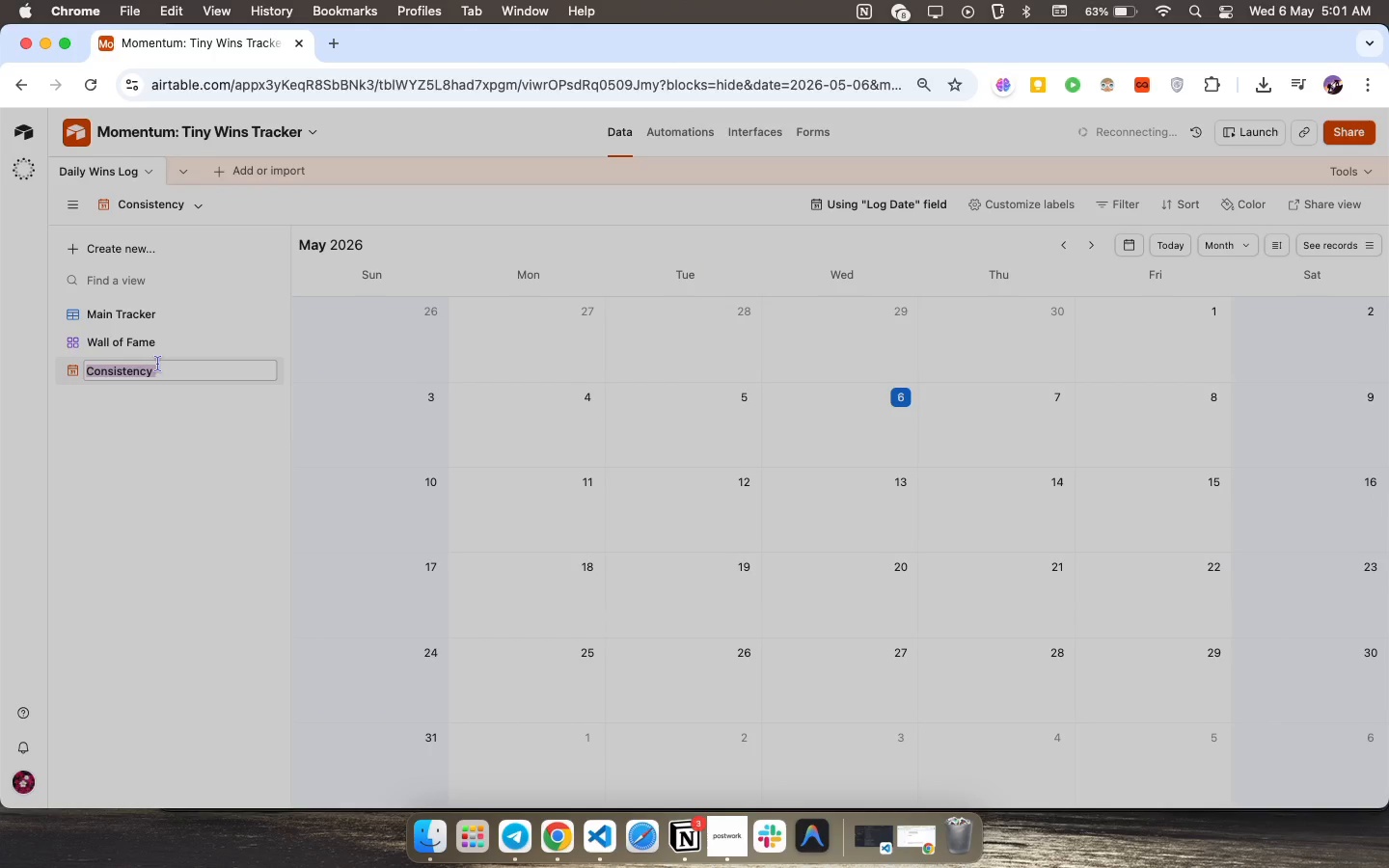 
left_click([157, 364])
 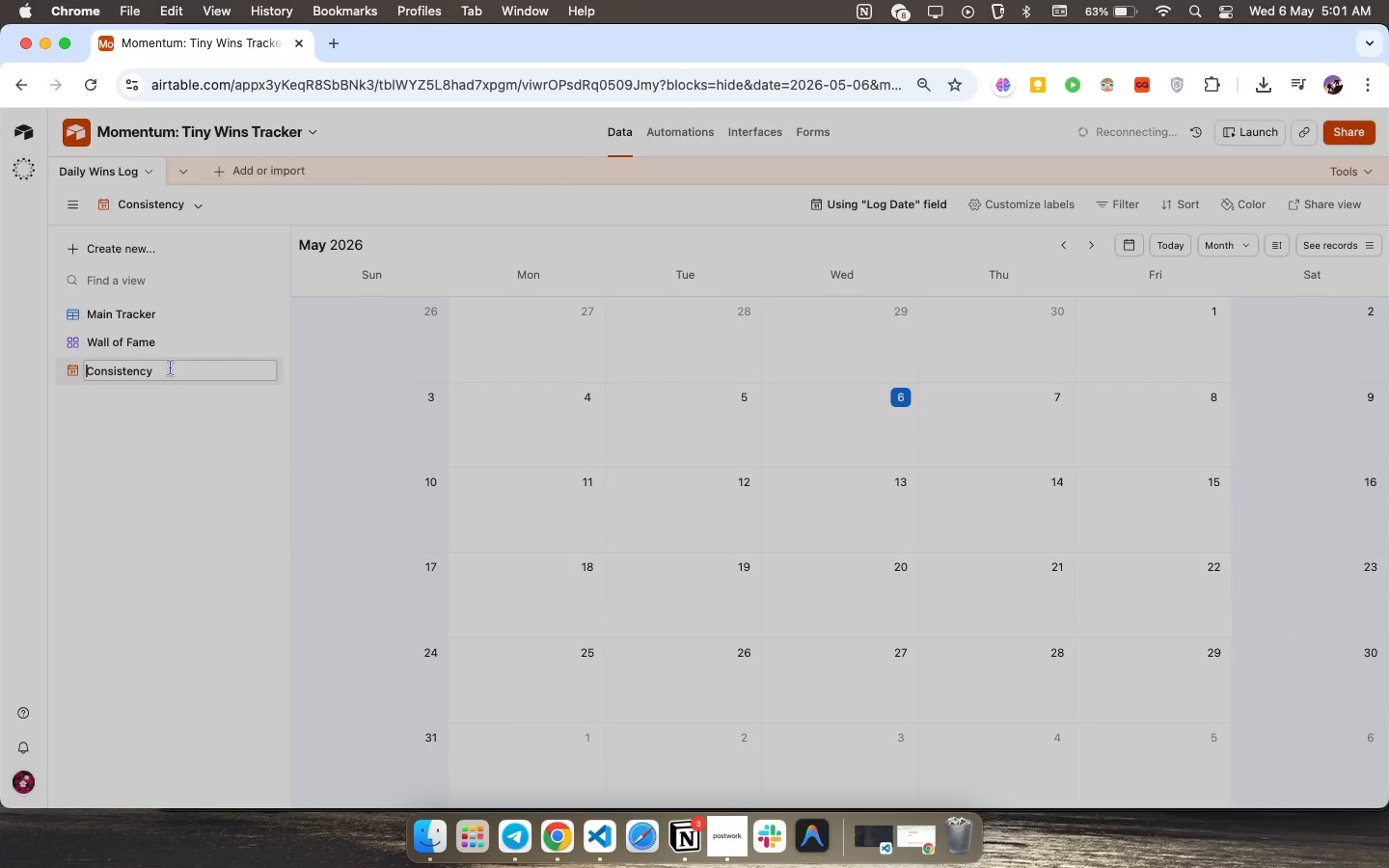 
left_click([171, 367])
 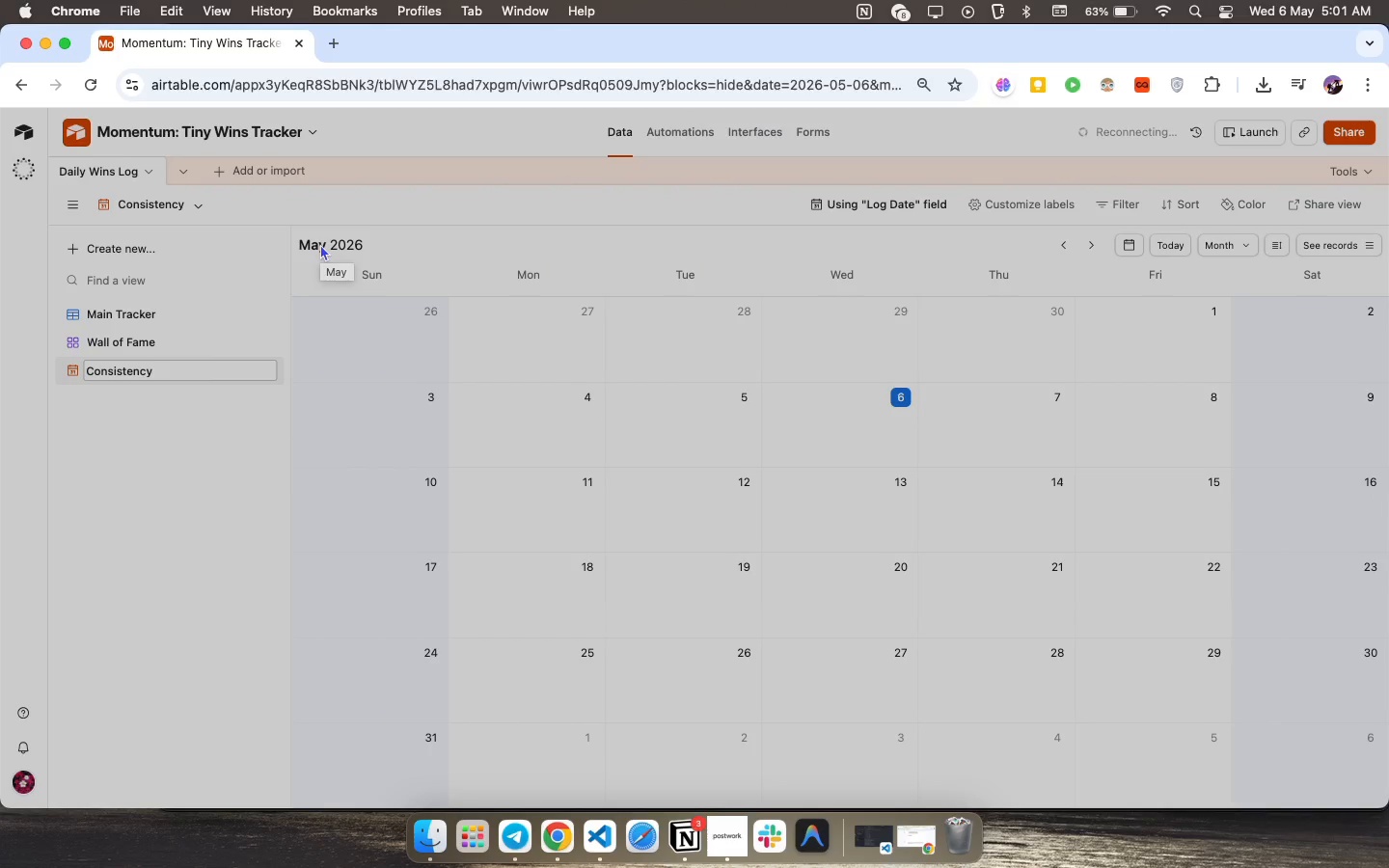 
type(Tracker)
 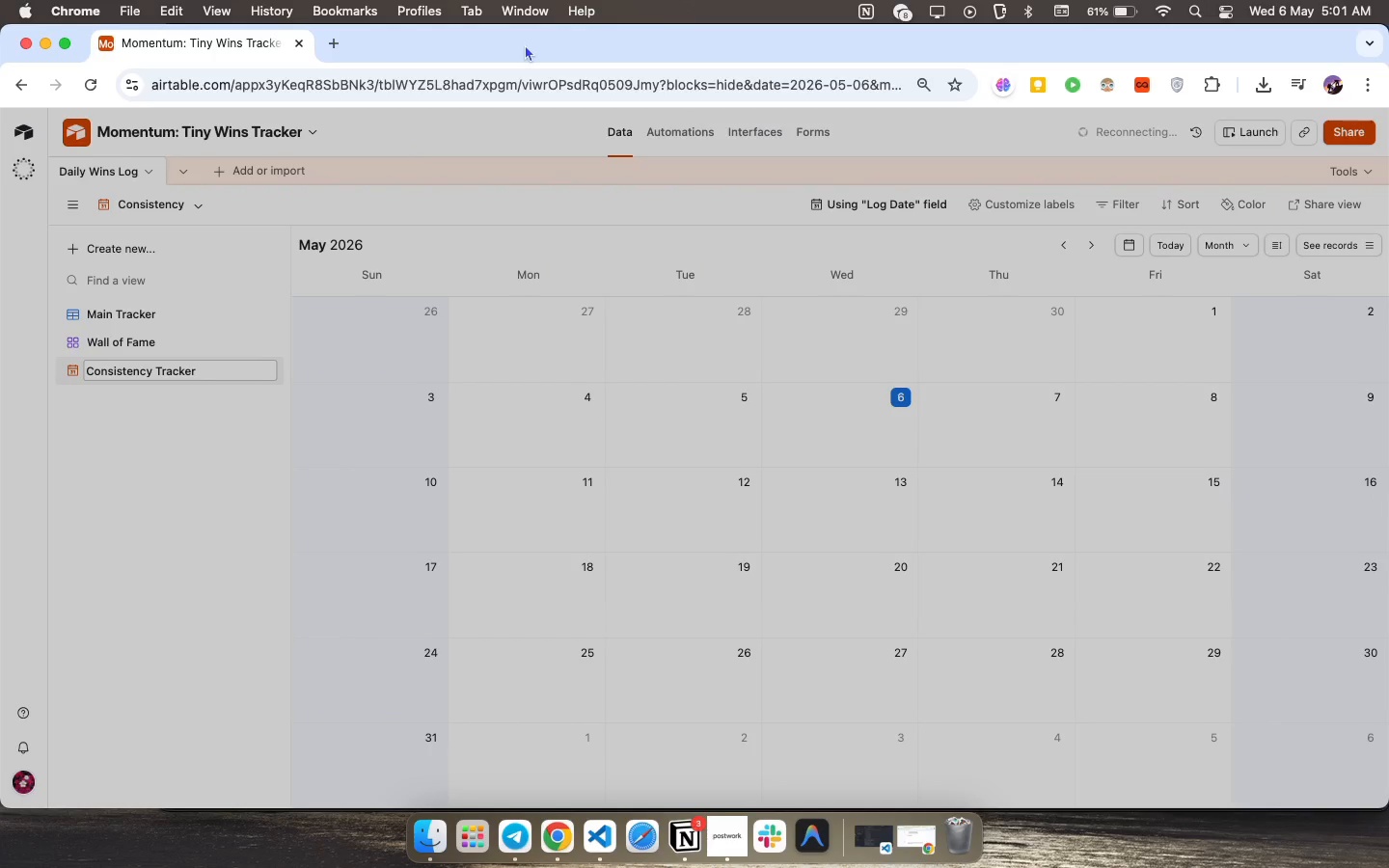 
wait(9.53)
 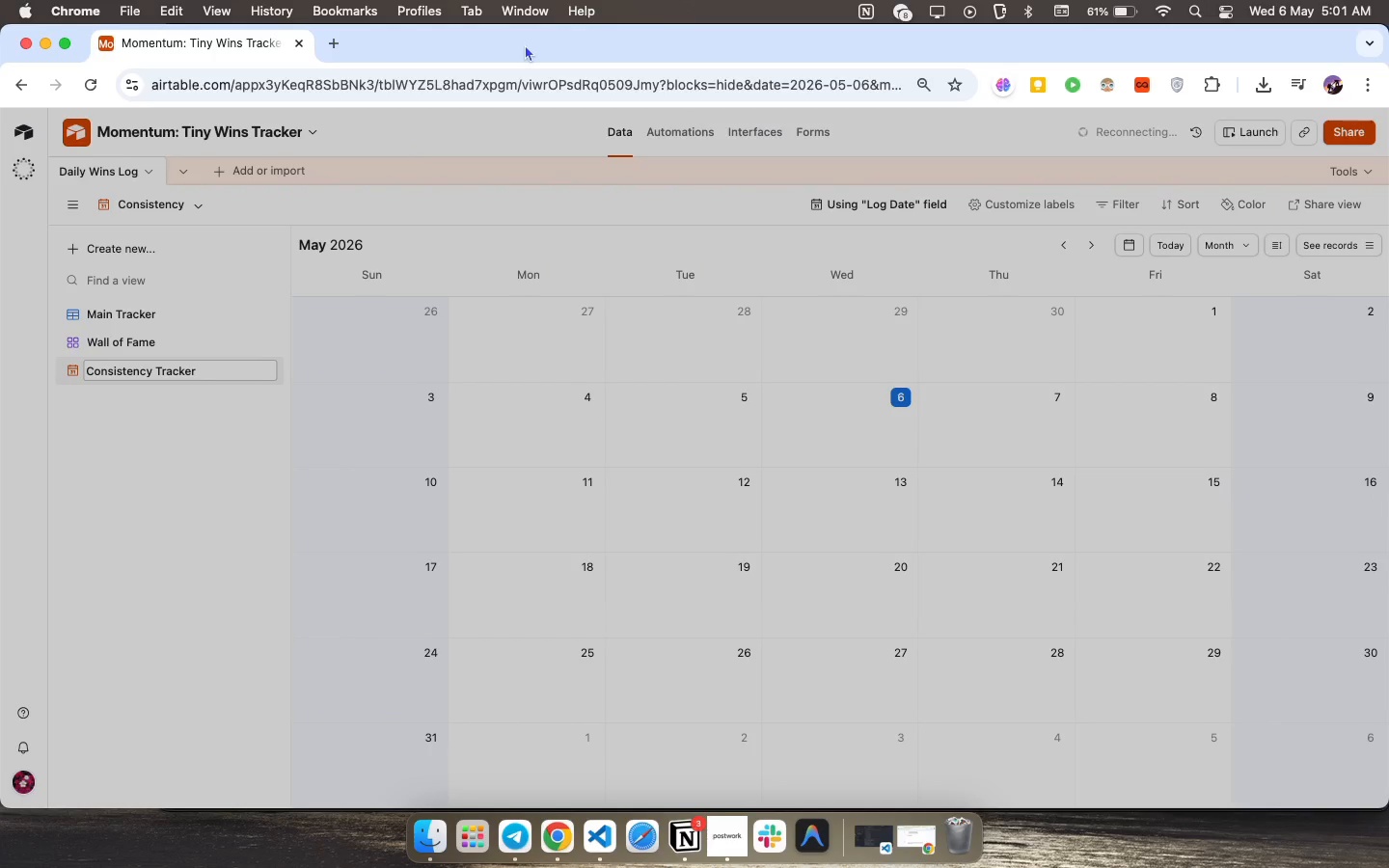 
key(Enter)
 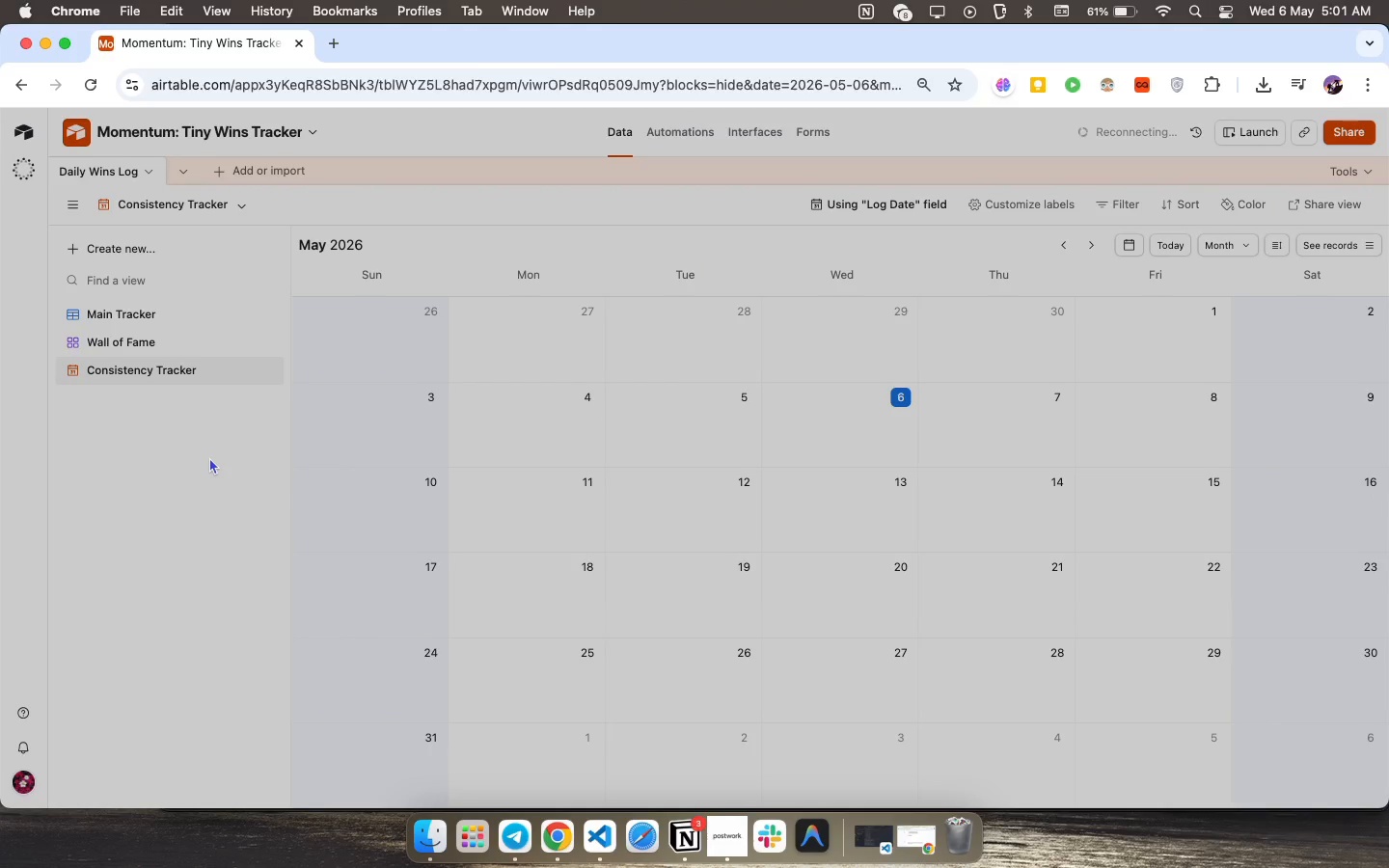 
left_click([209, 457])
 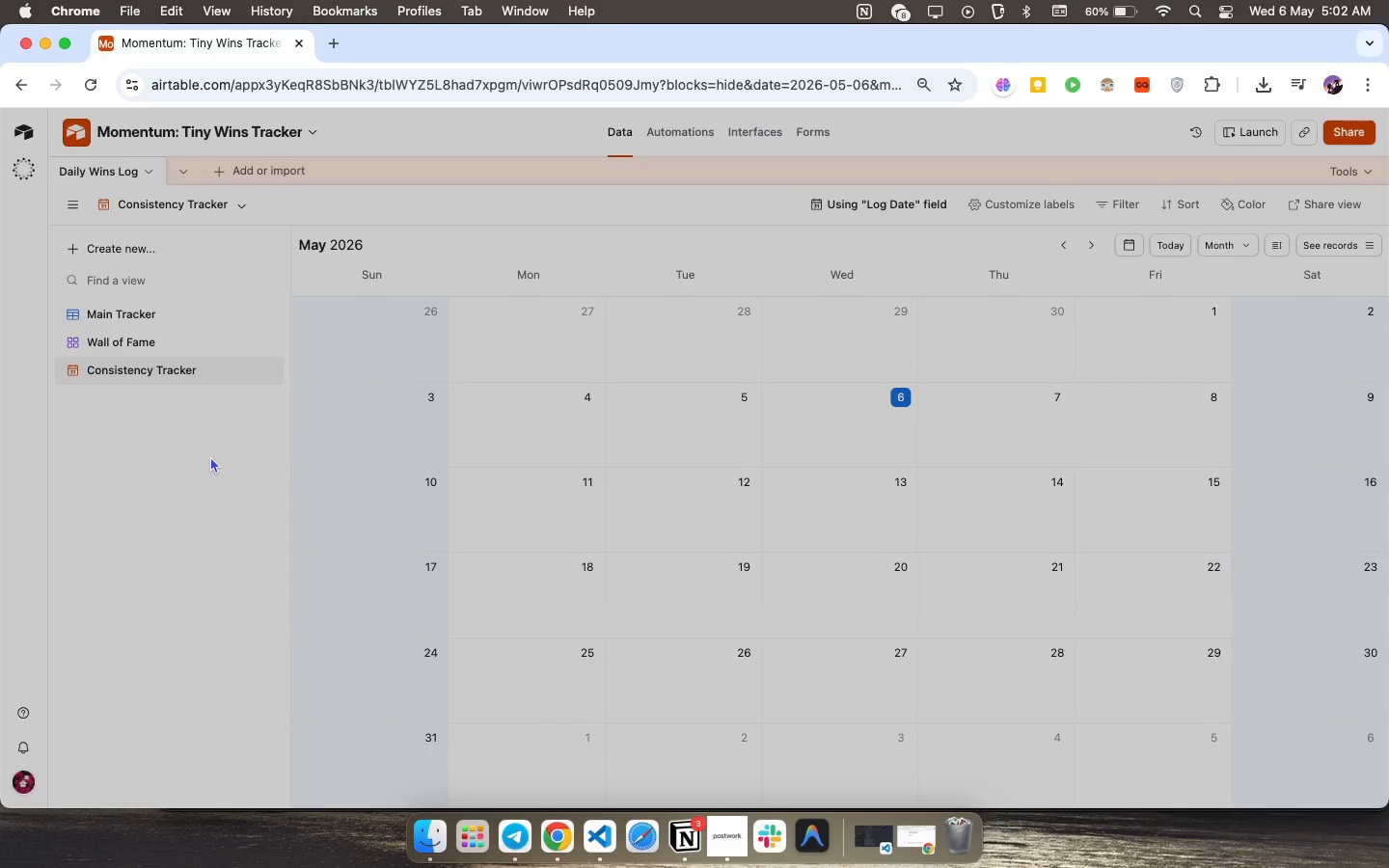 
wait(49.26)
 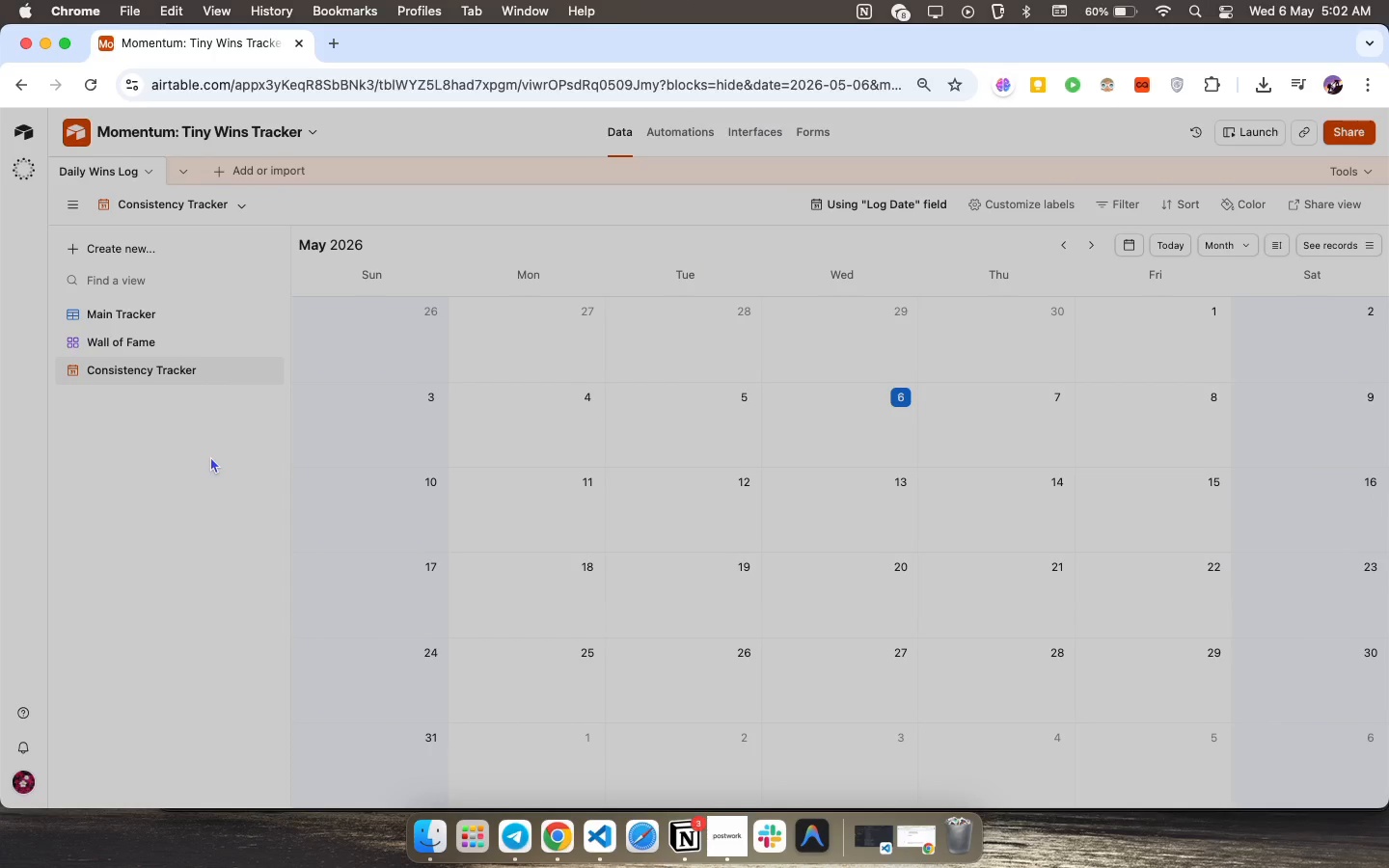 
left_click([767, 129])
 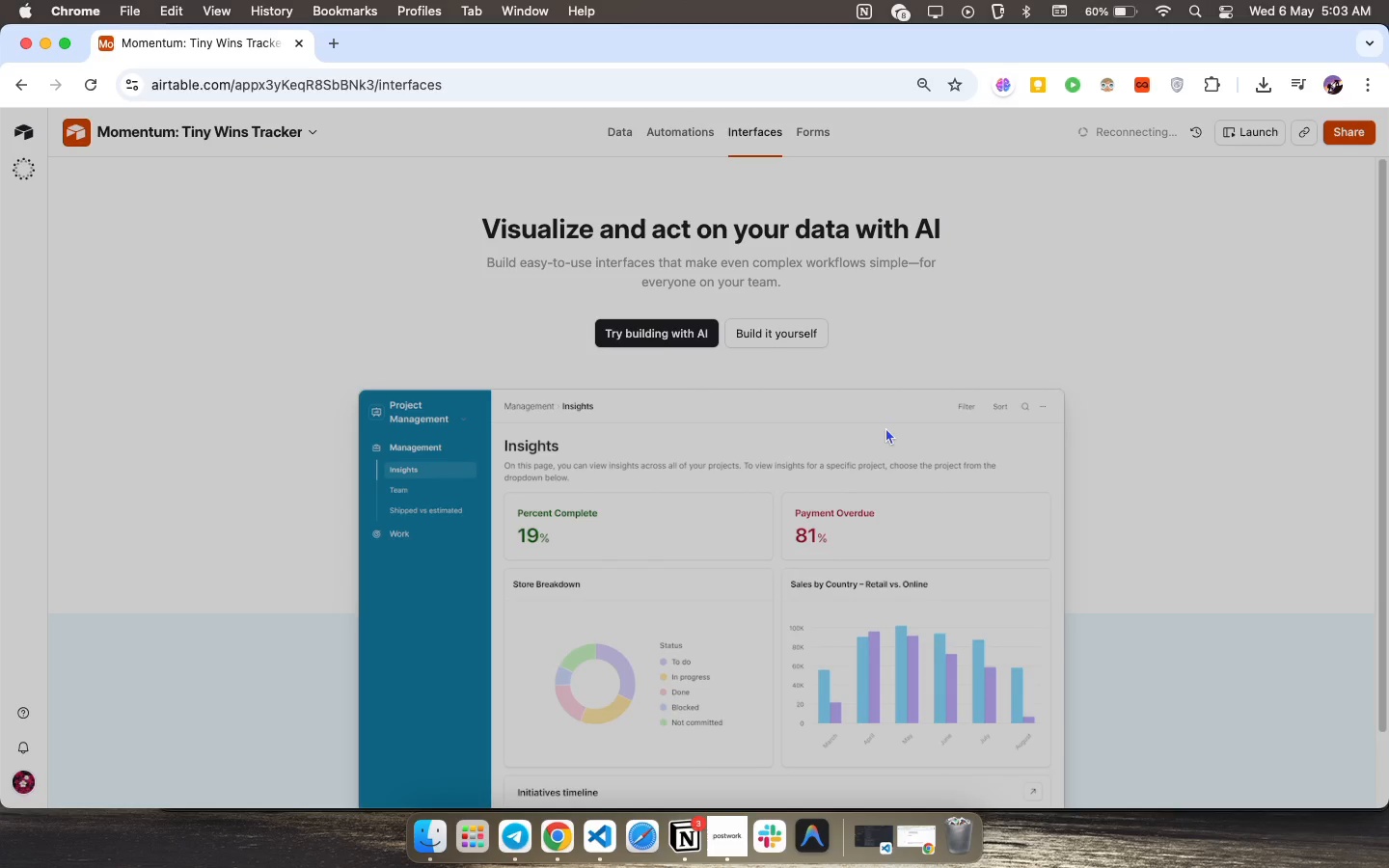 
wait(75.46)
 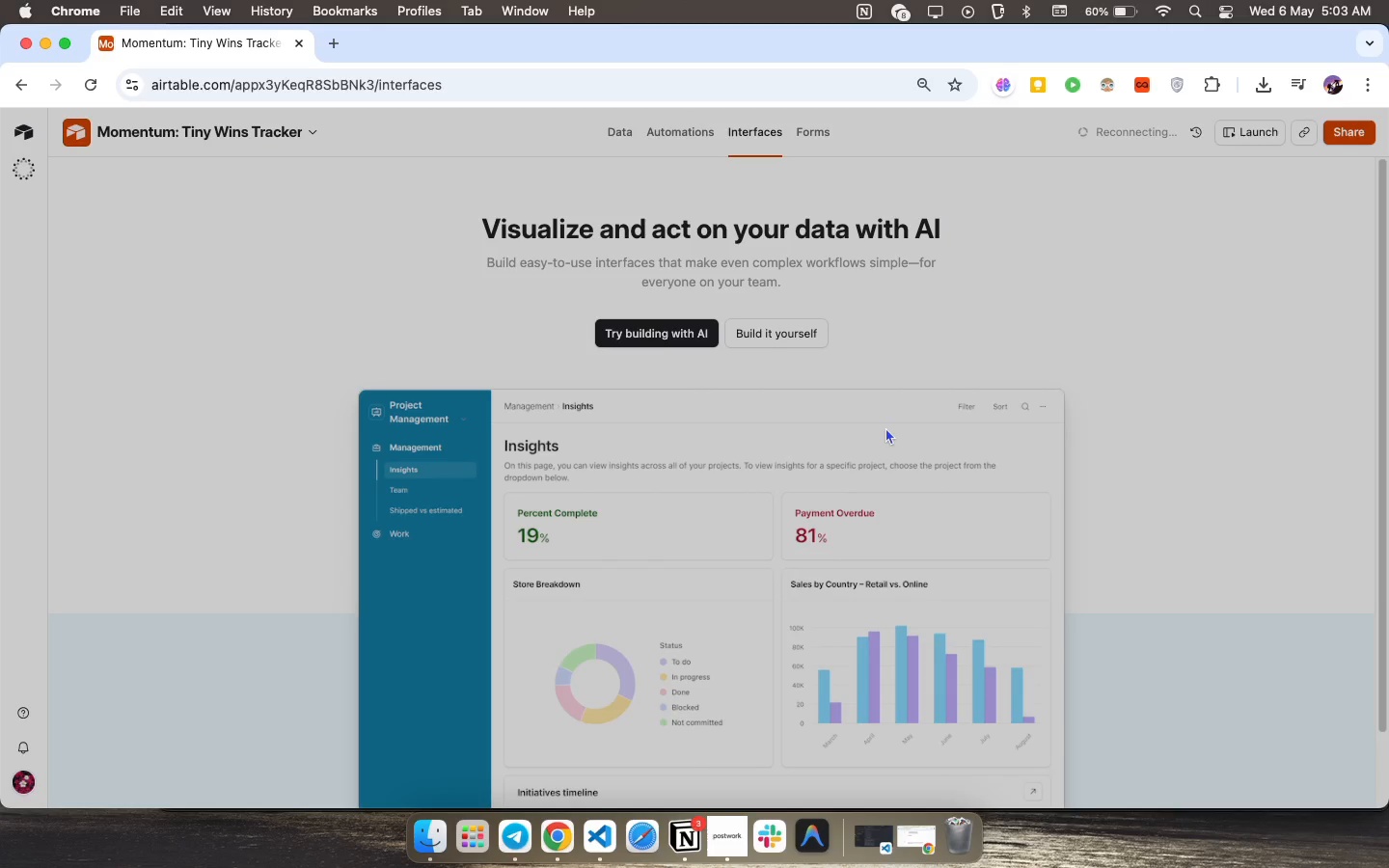 
left_click([780, 337])
 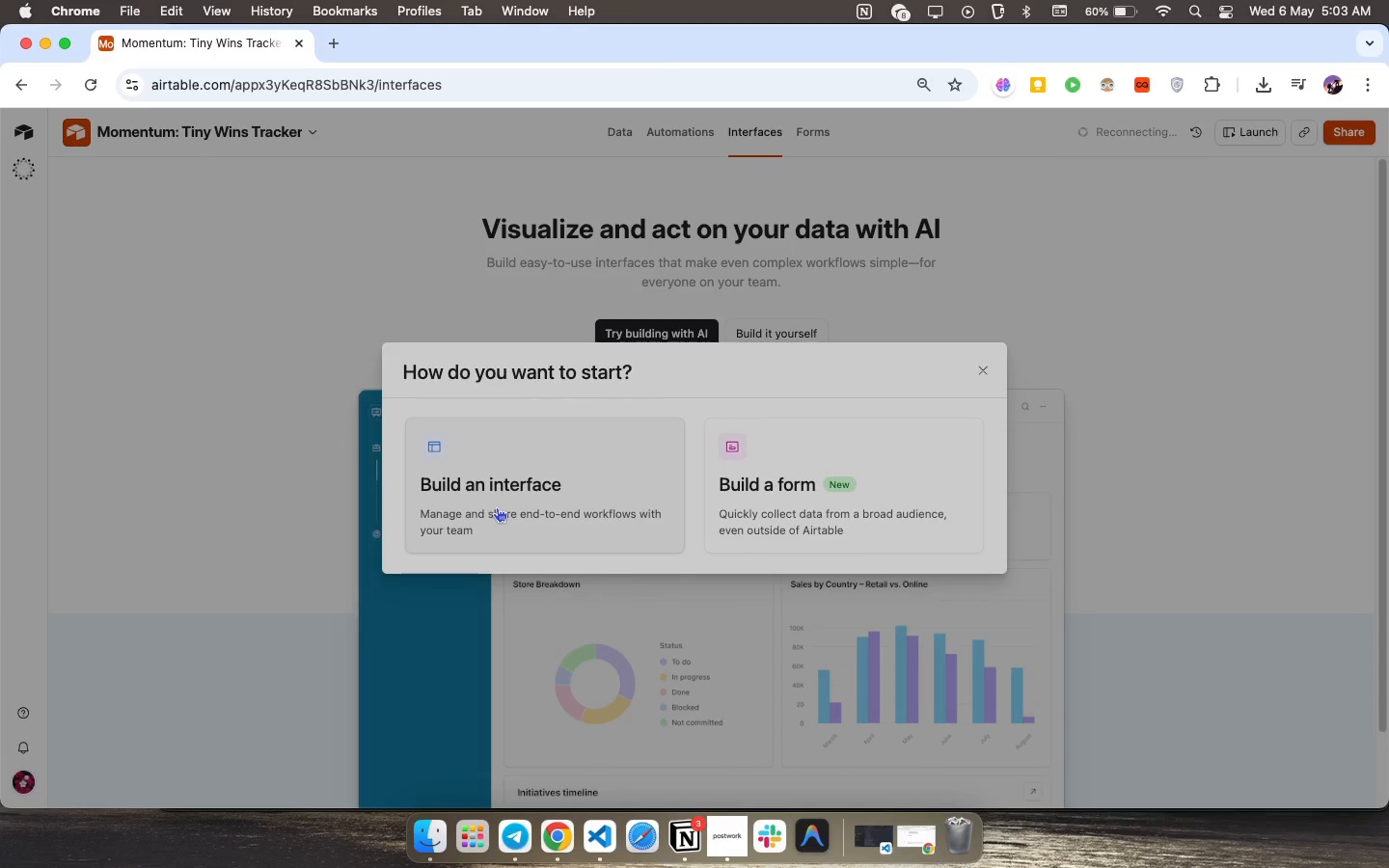 
left_click([497, 507])
 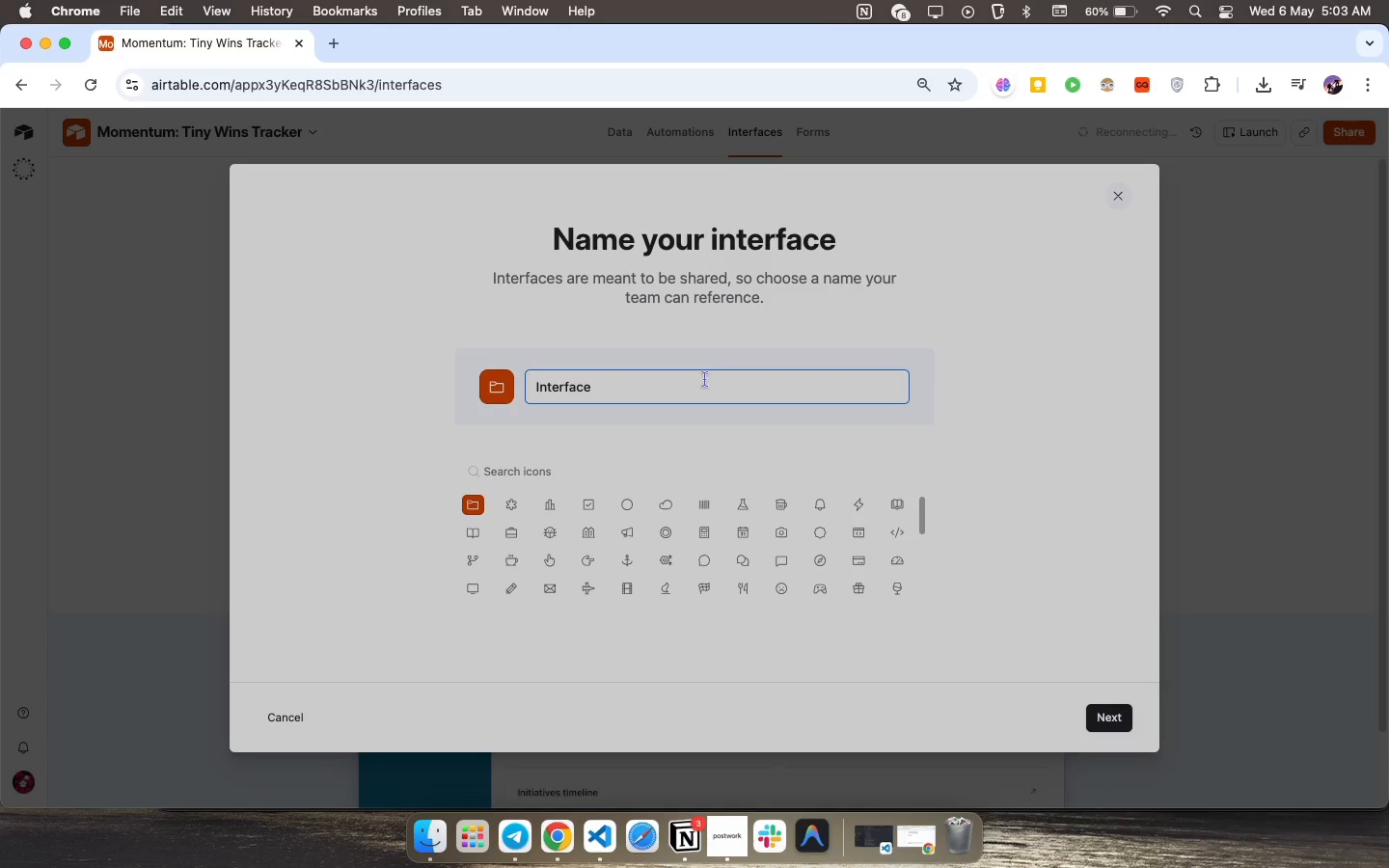 
wait(5.01)
 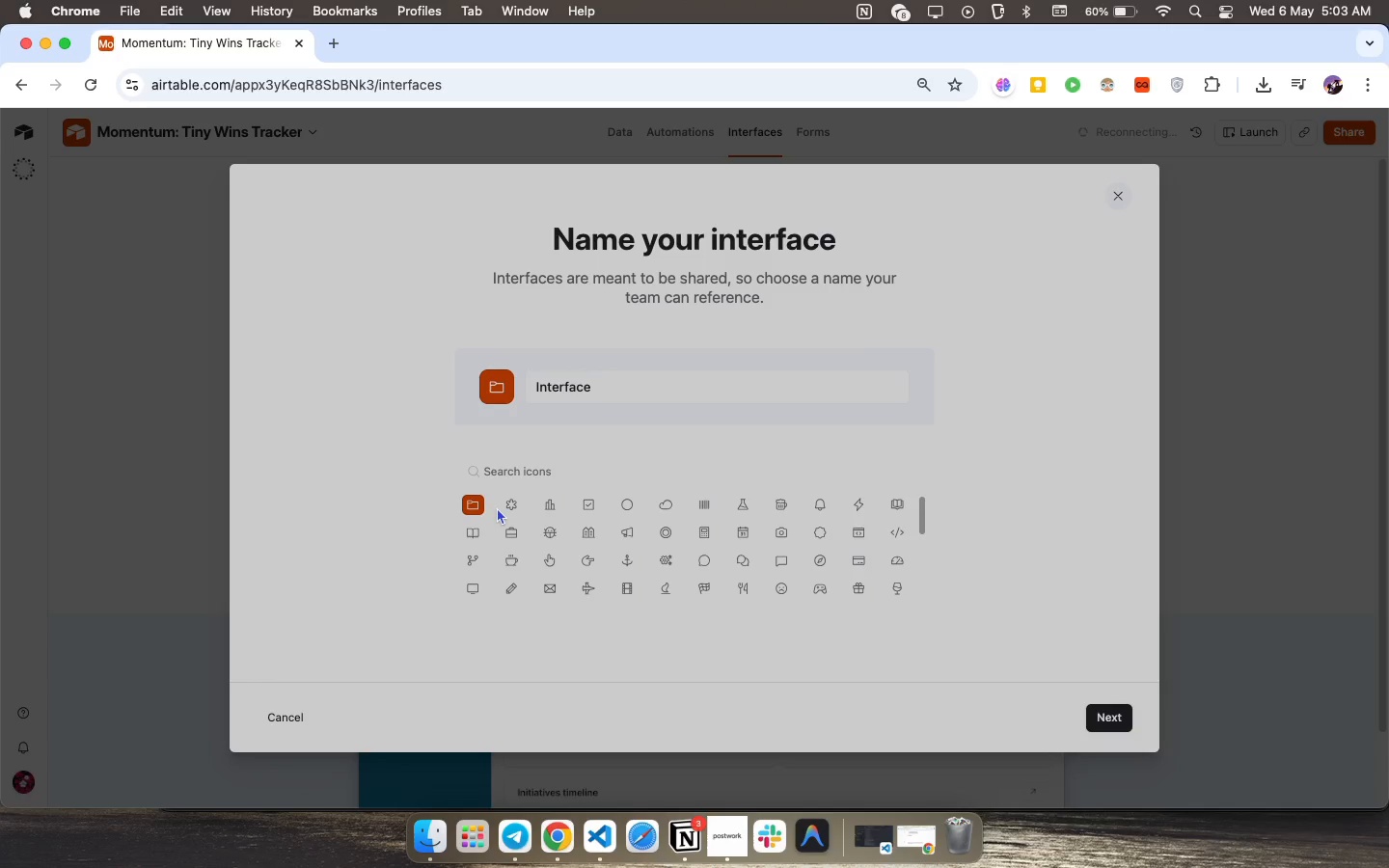 
key(Meta+CommandLeft)
 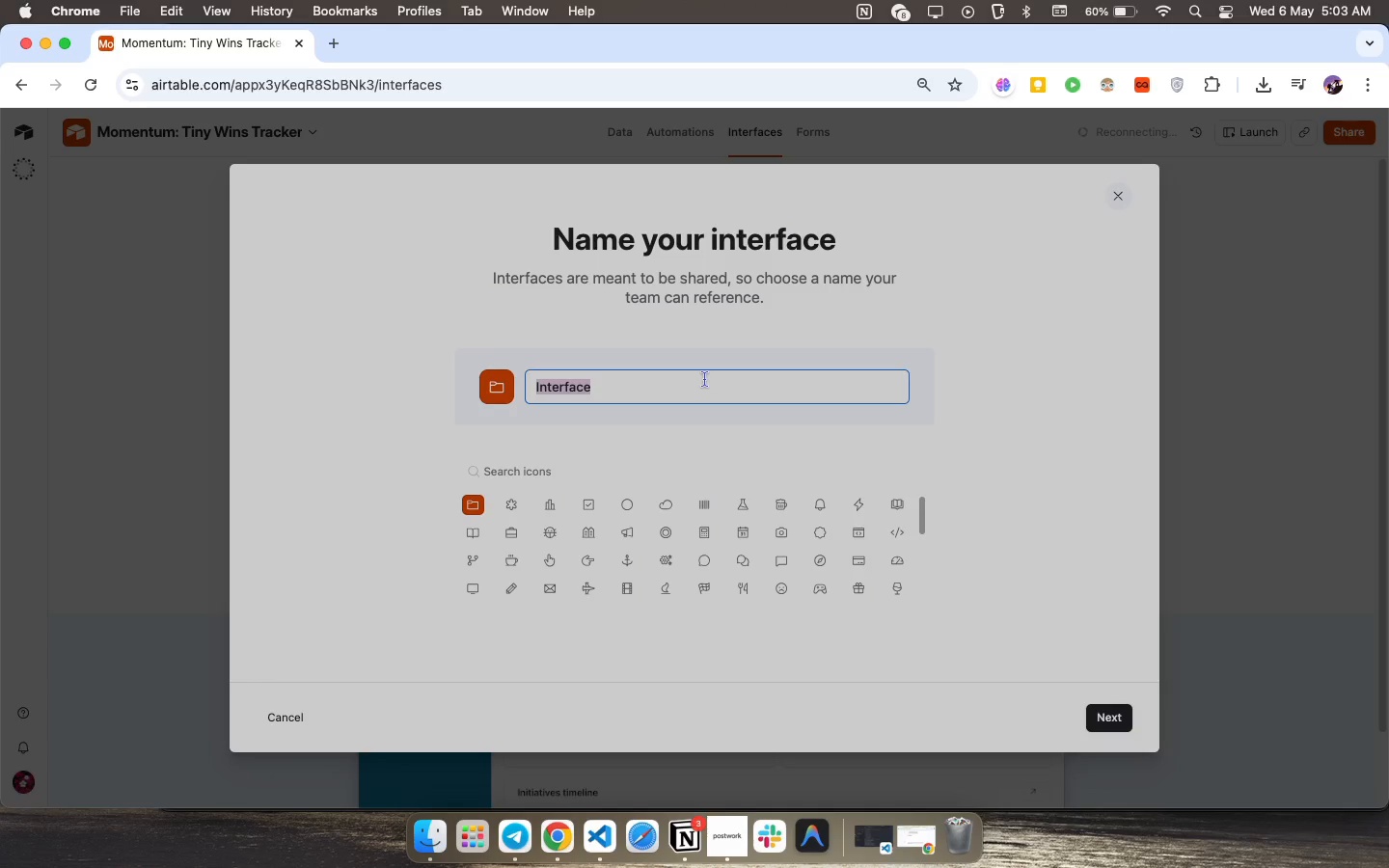 
key(Meta+A)
 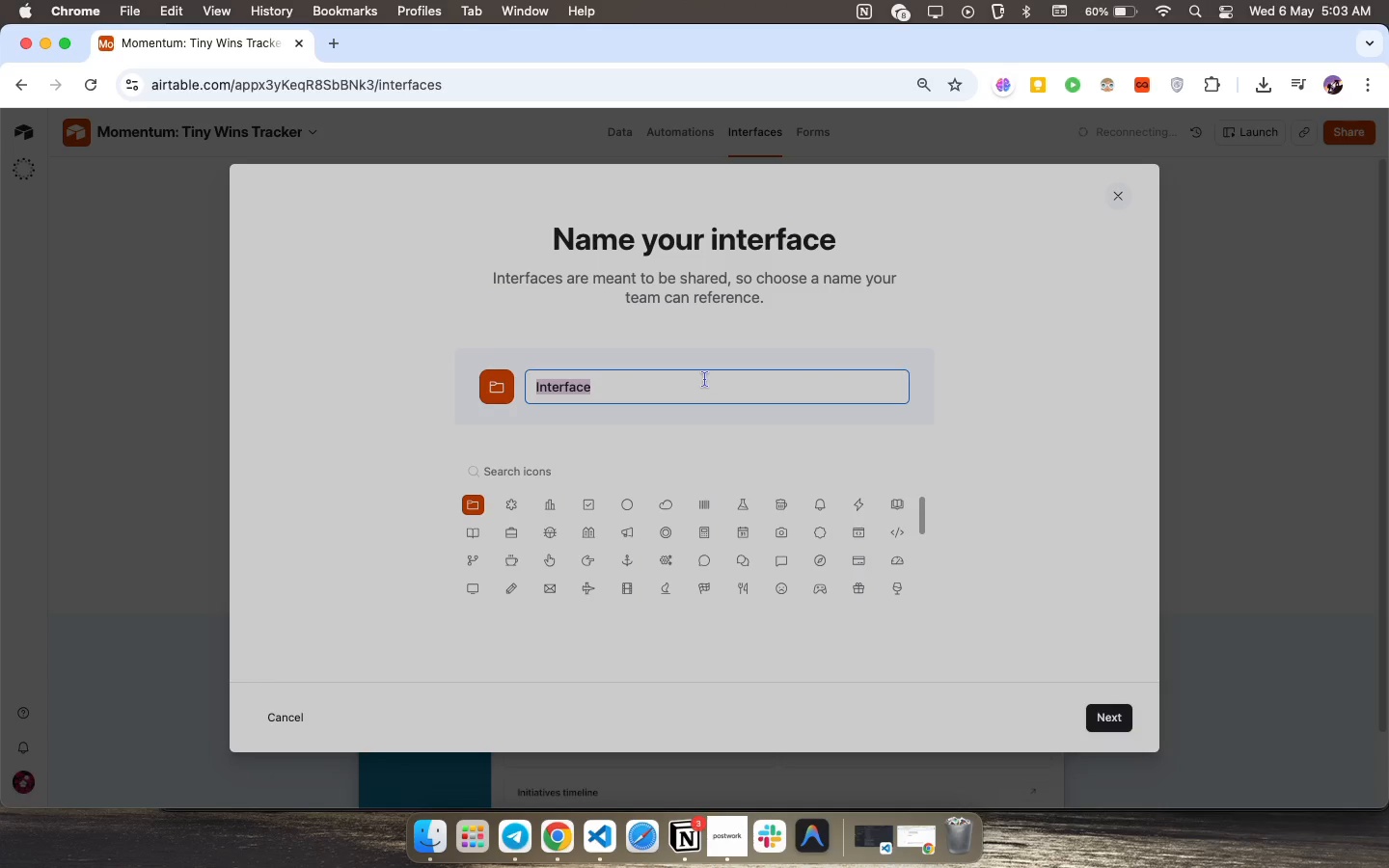 
type(momentum App Interface)
 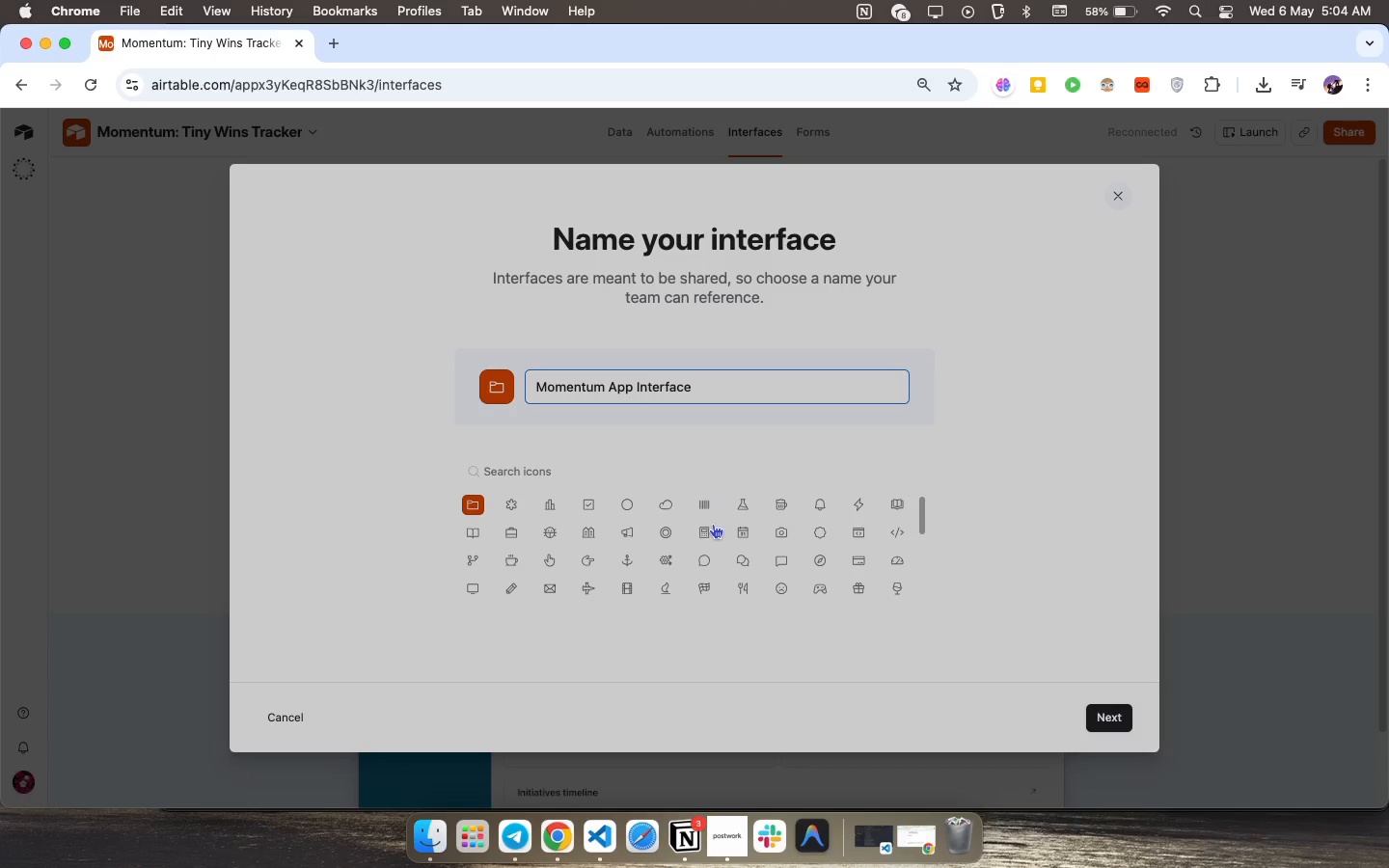 
wait(24.35)
 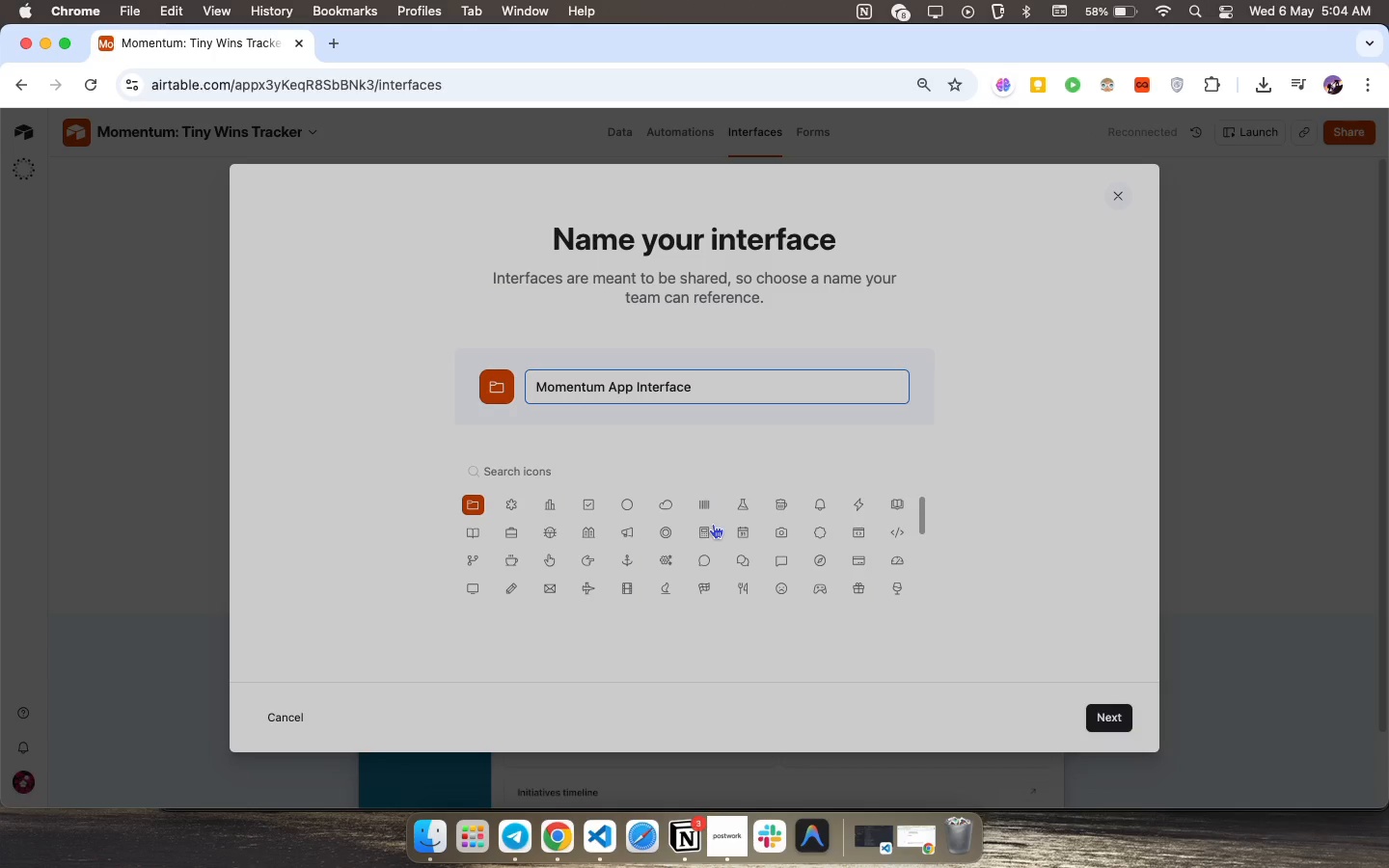 
left_click([1123, 715])
 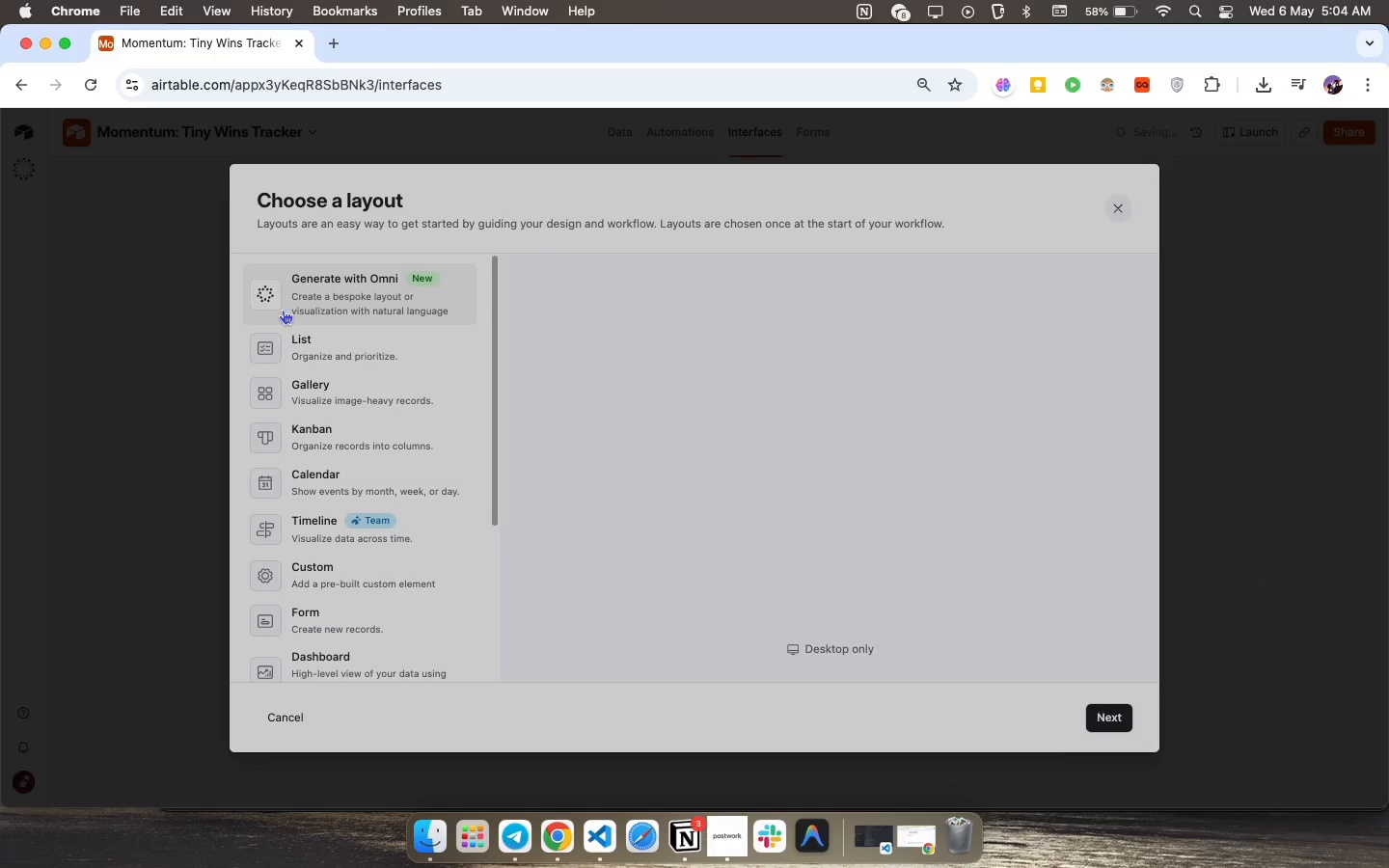 
scroll: coordinate [359, 454], scroll_direction: down, amount: 26.0
 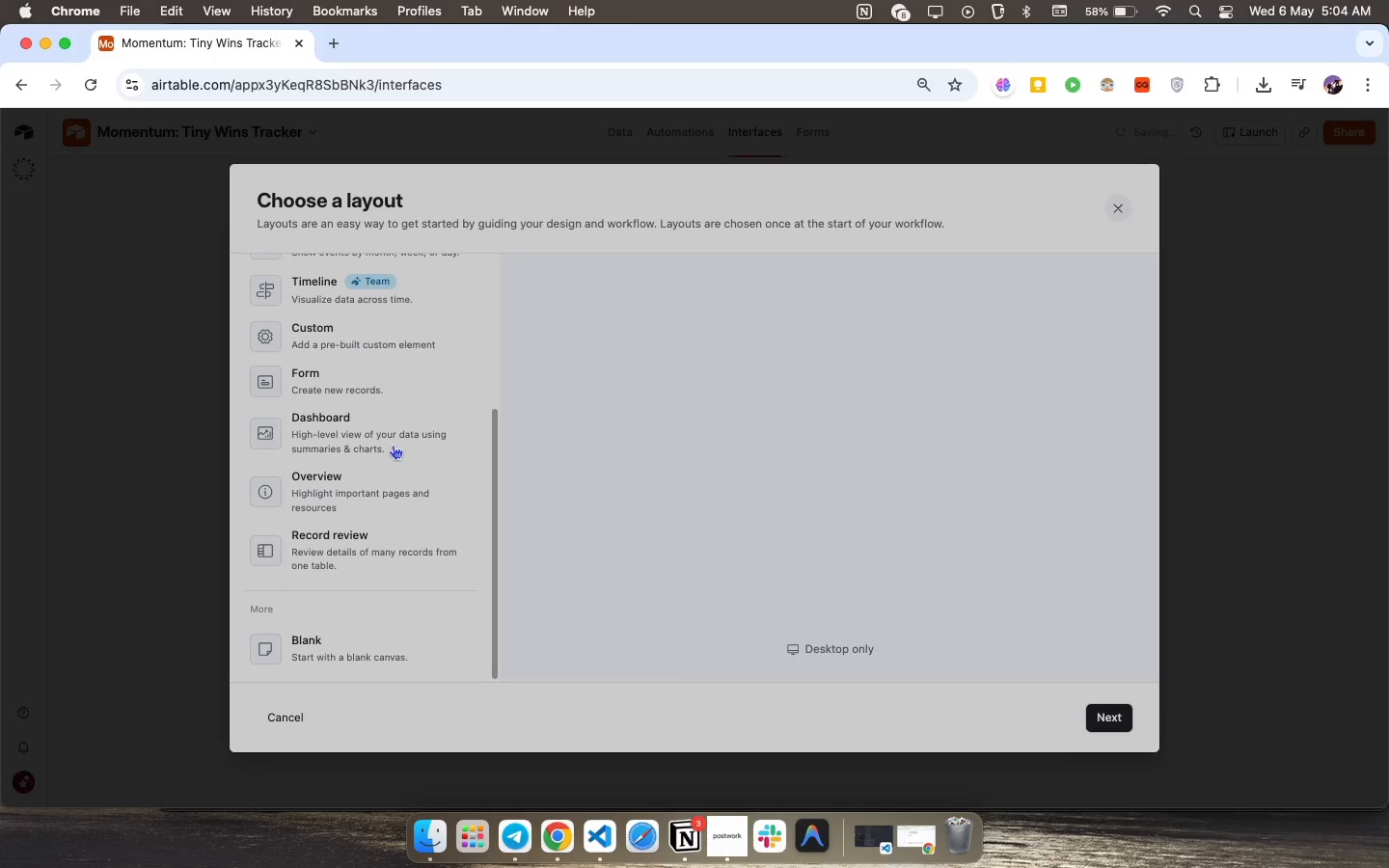 
left_click([393, 445])
 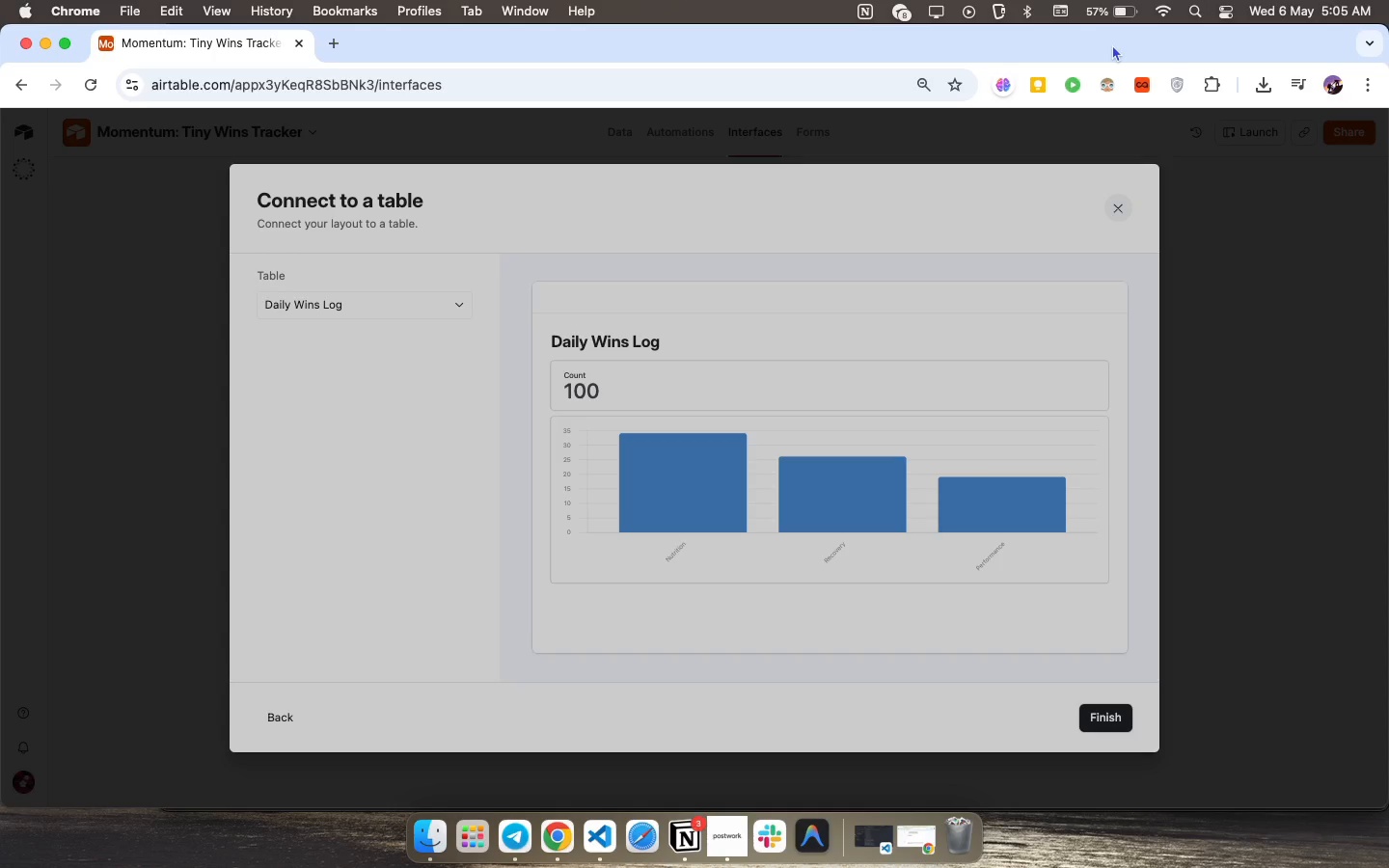 
wait(74.77)
 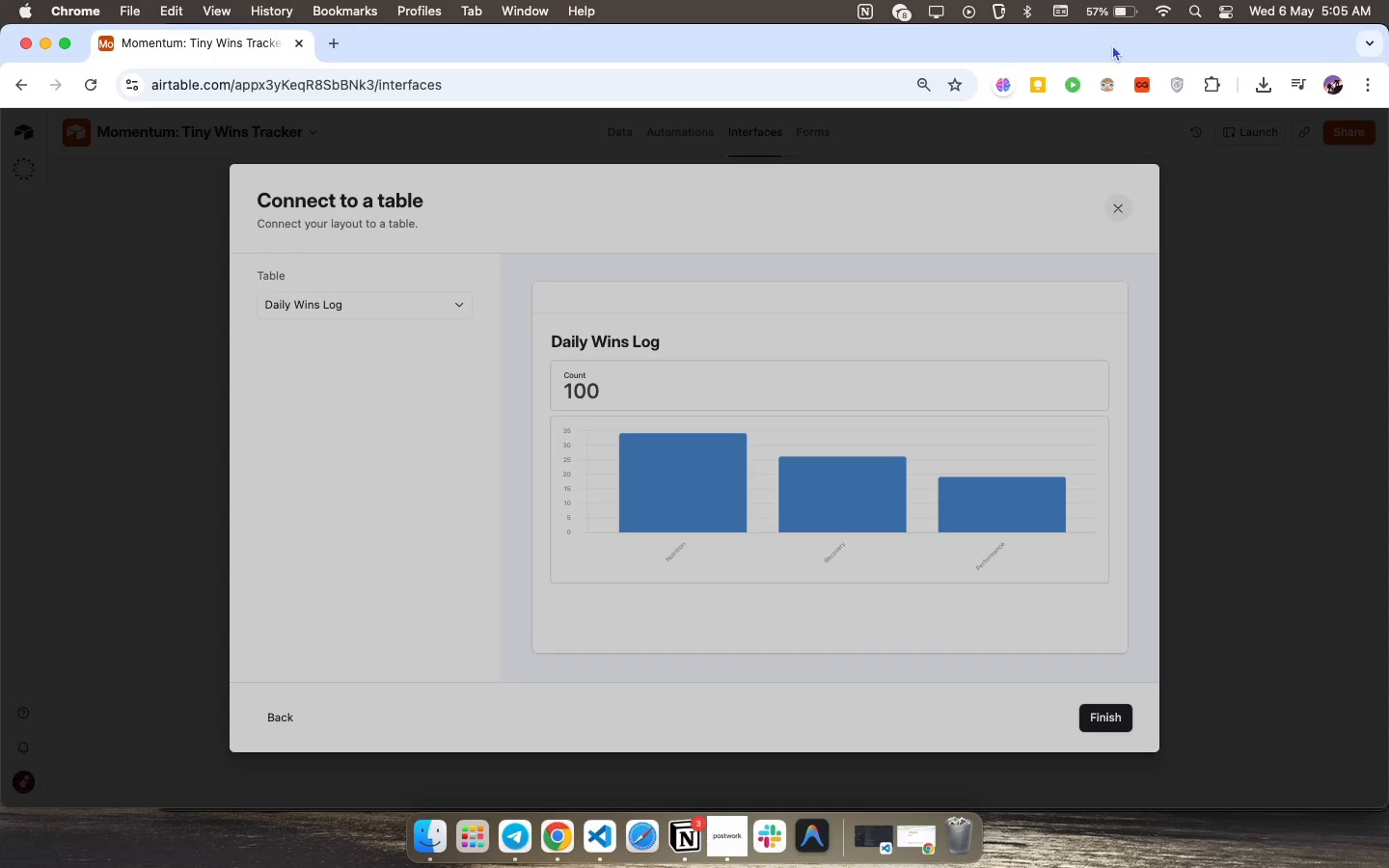 
left_click([422, 417])
 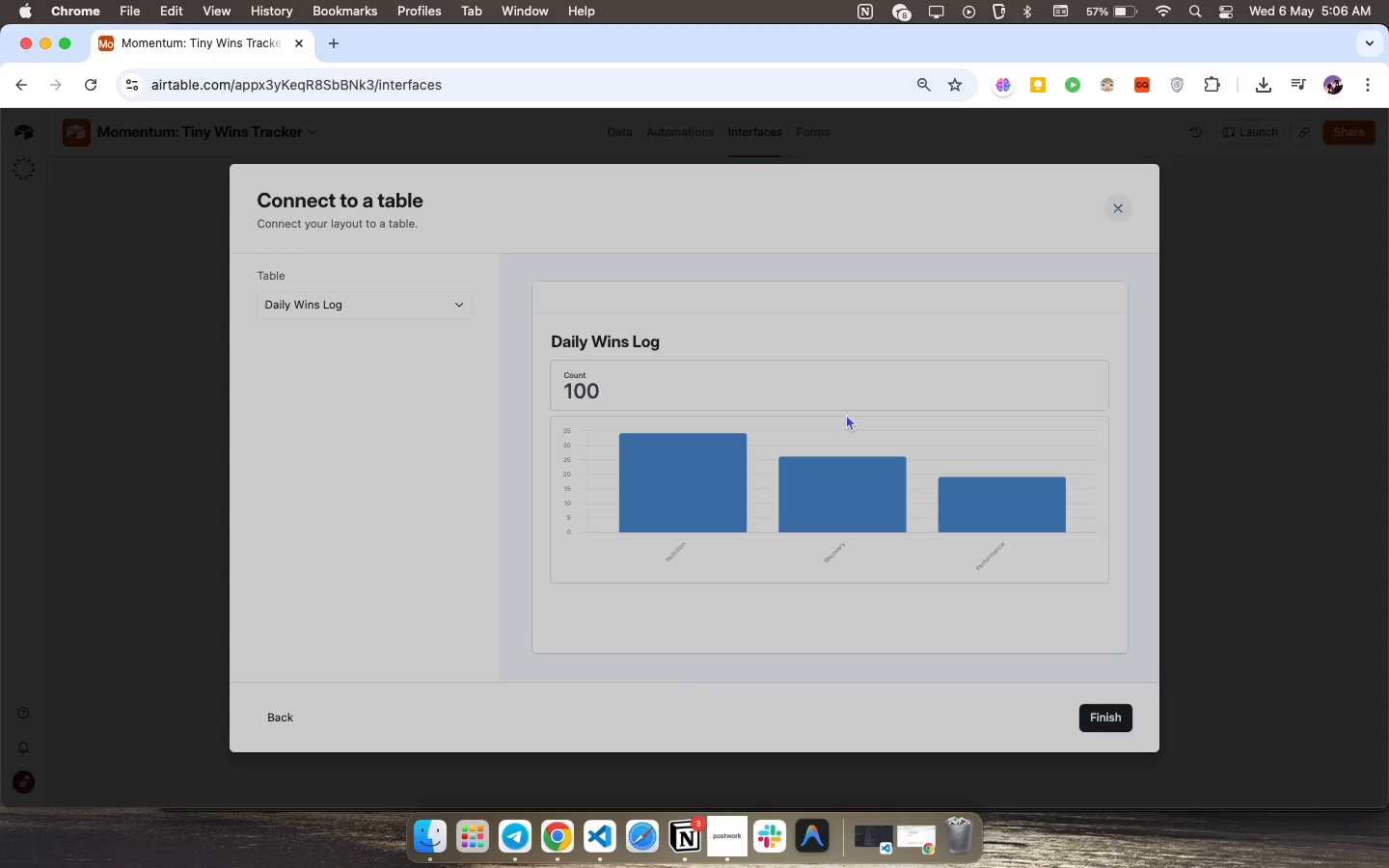 
wait(16.14)
 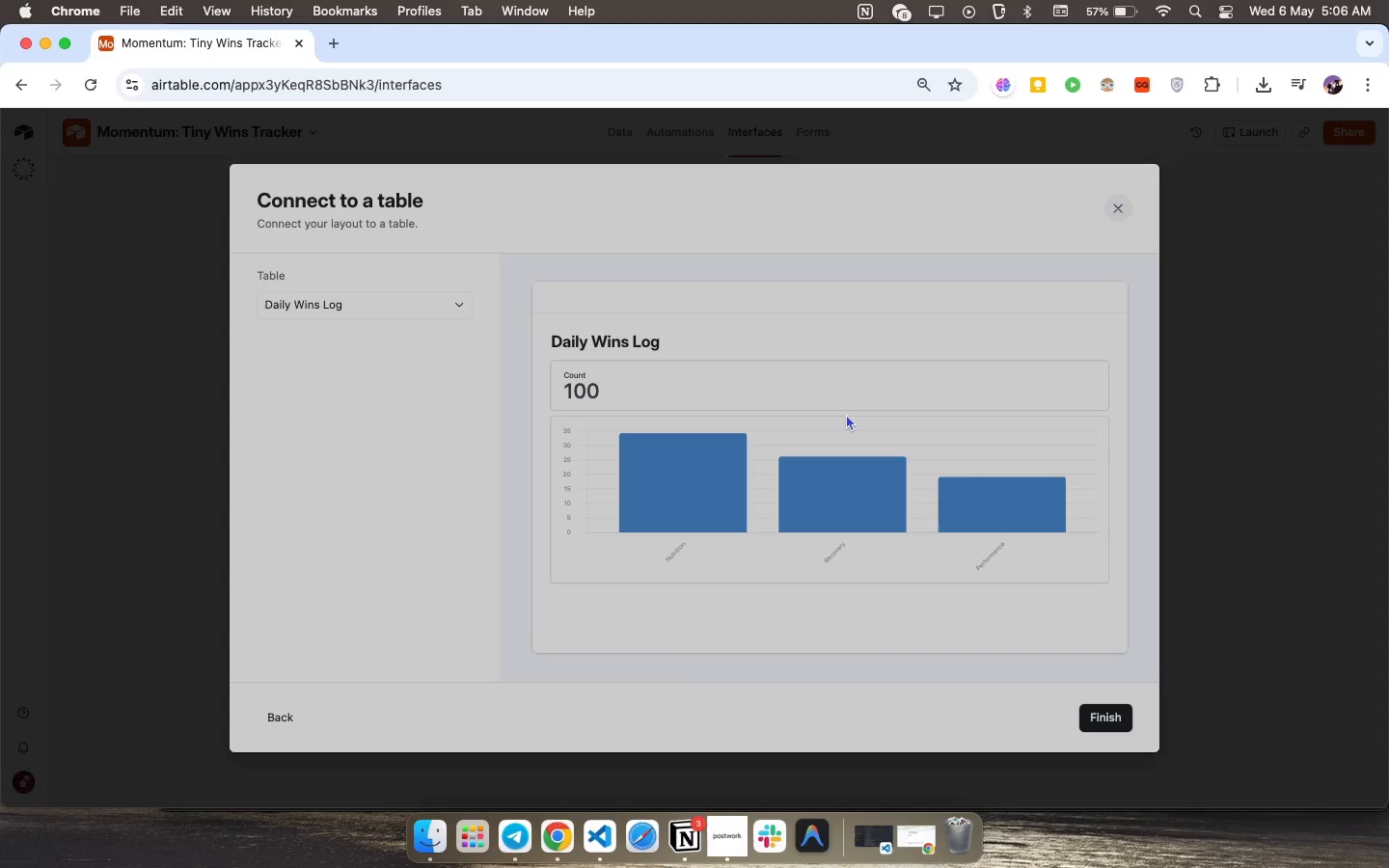 
left_click([468, 448])
 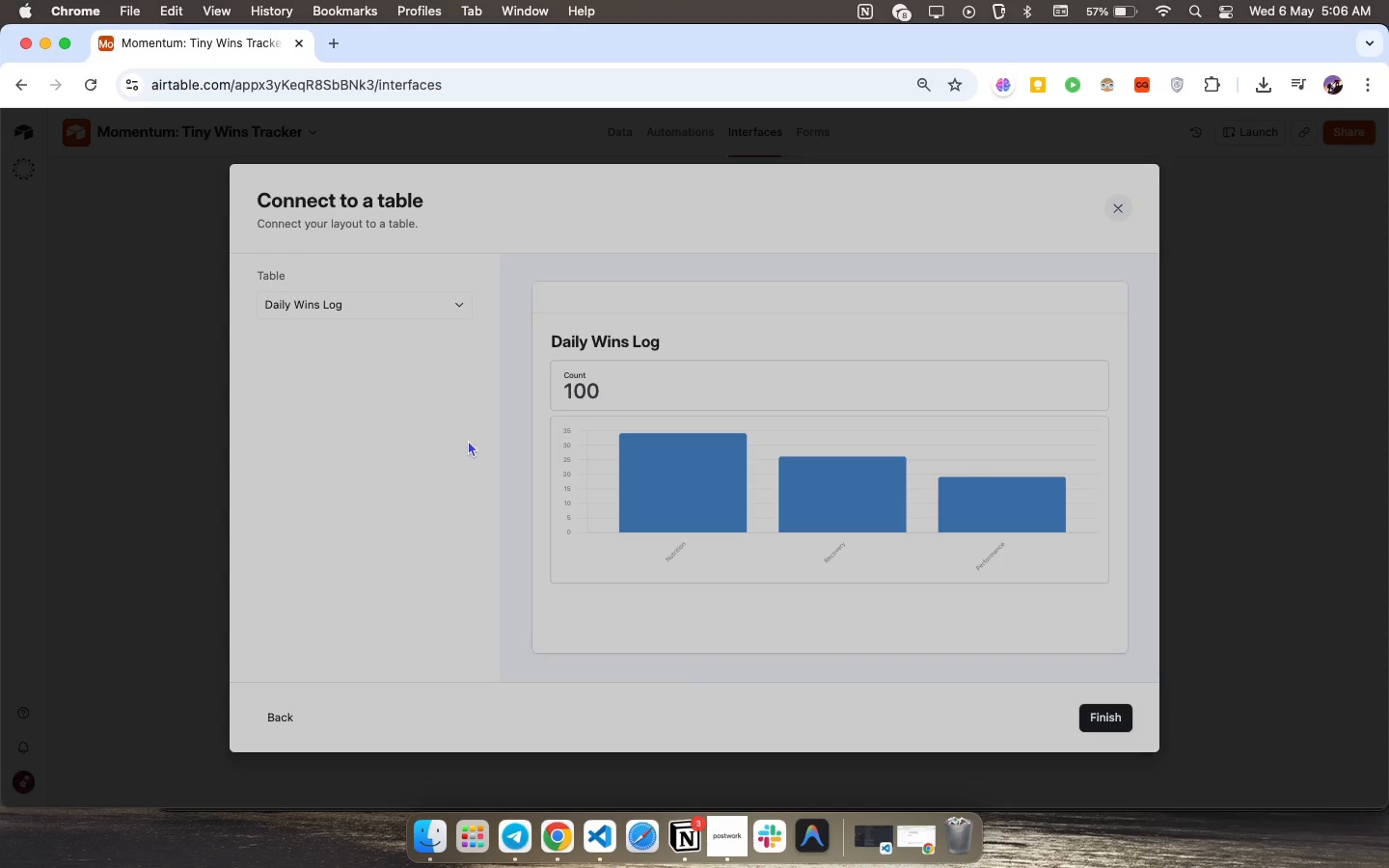 
wait(7.11)
 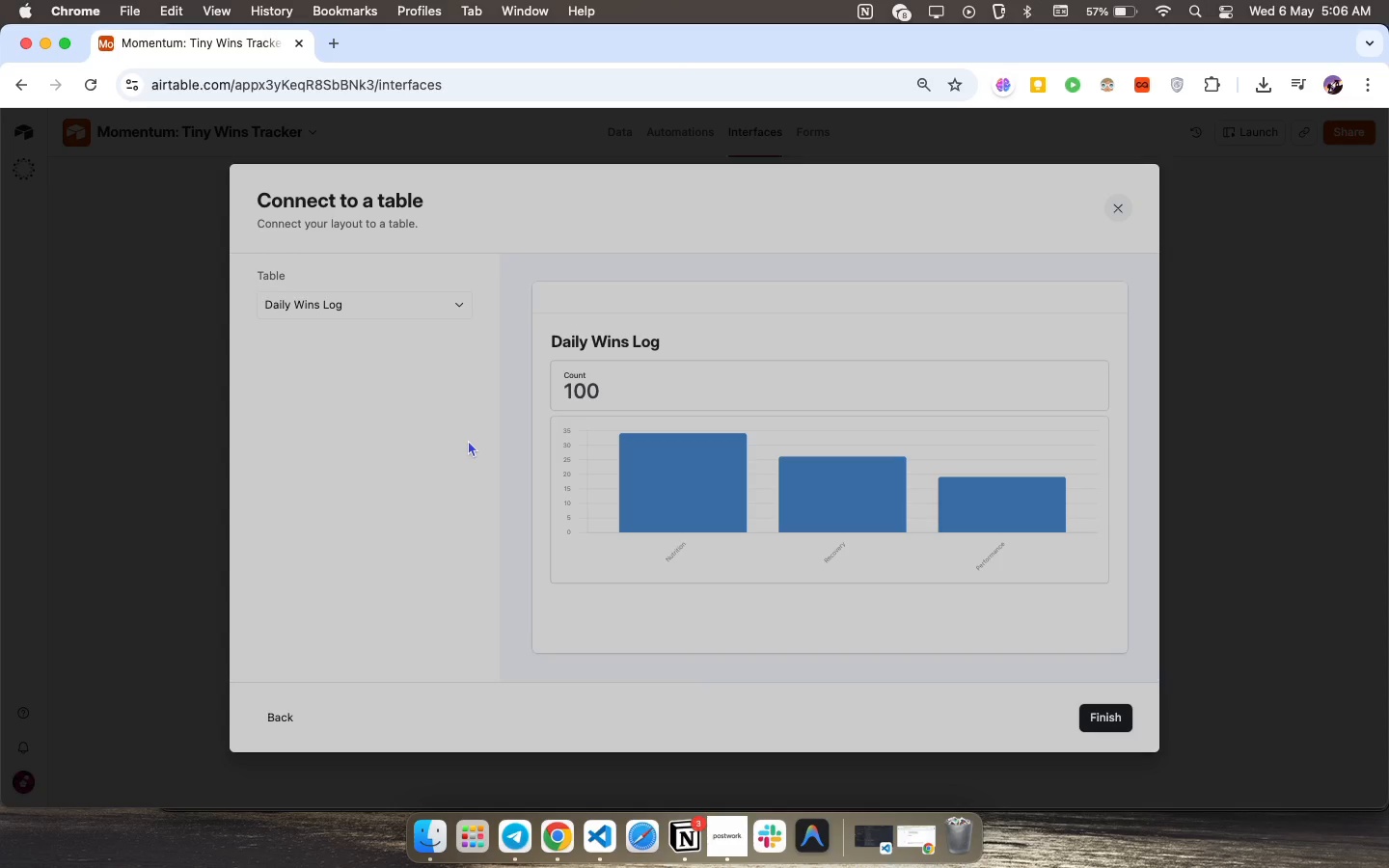 
left_click([392, 437])
 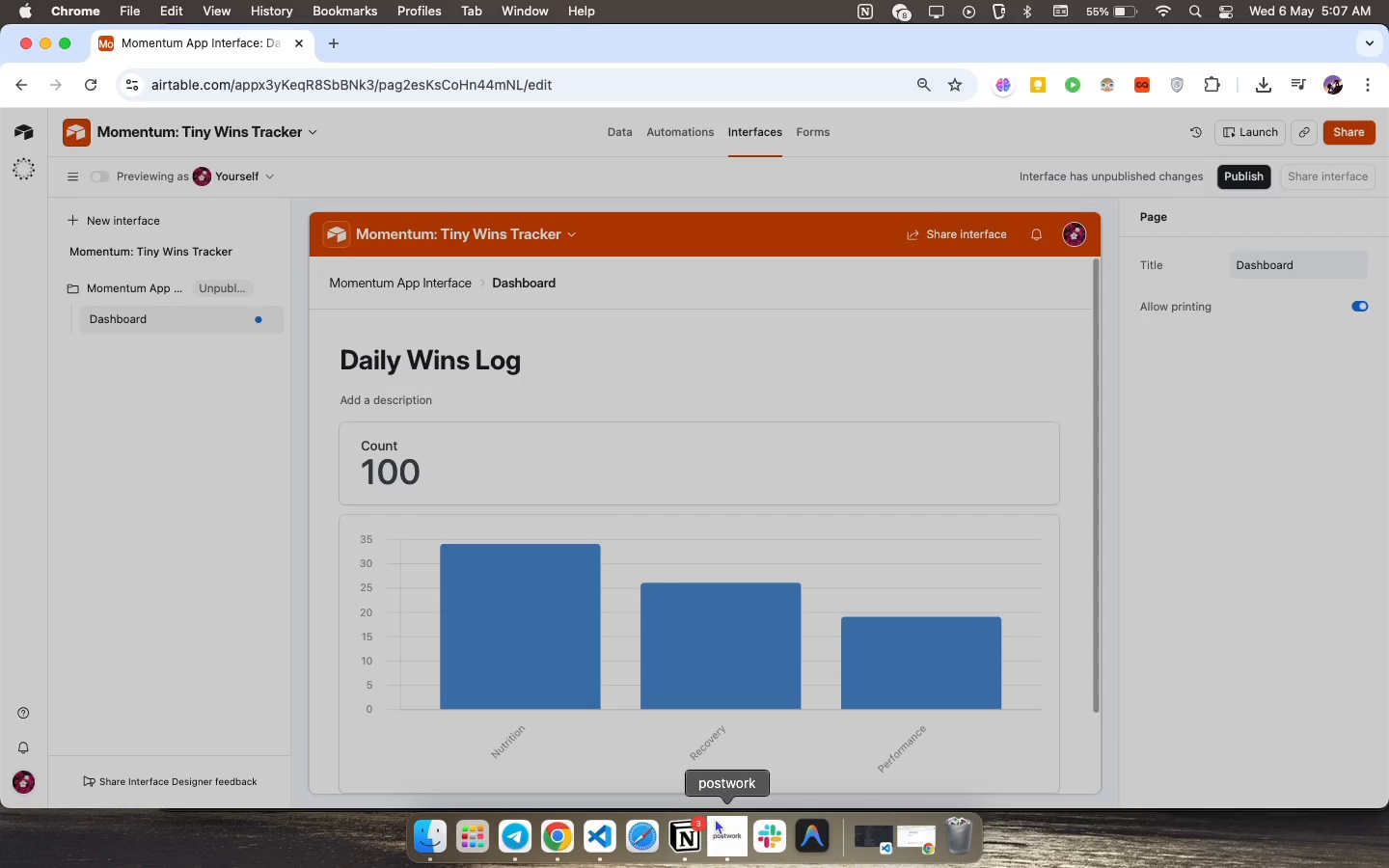 
wait(105.74)
 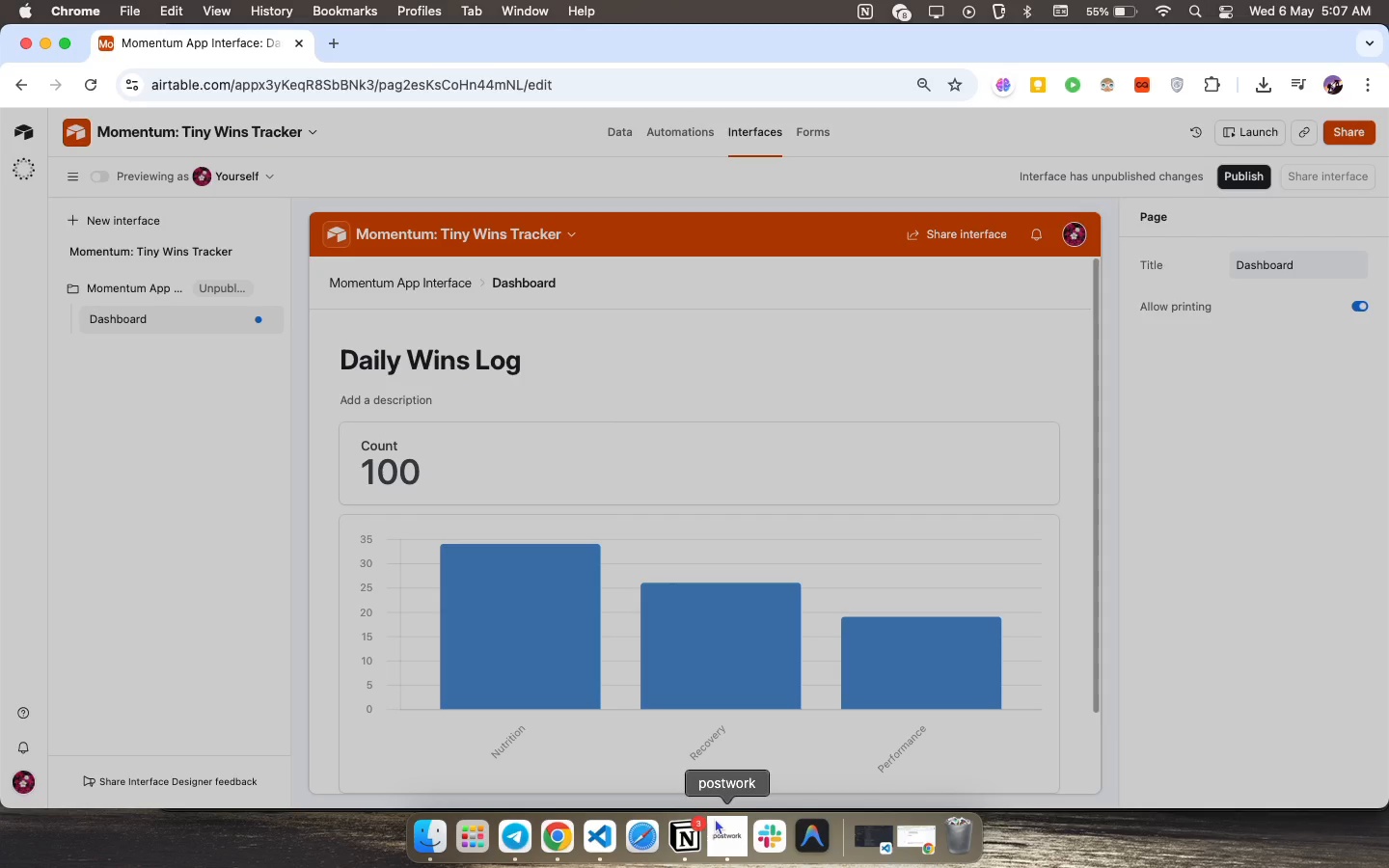 
scroll: coordinate [878, 867], scroll_direction: down, amount: 6.0
 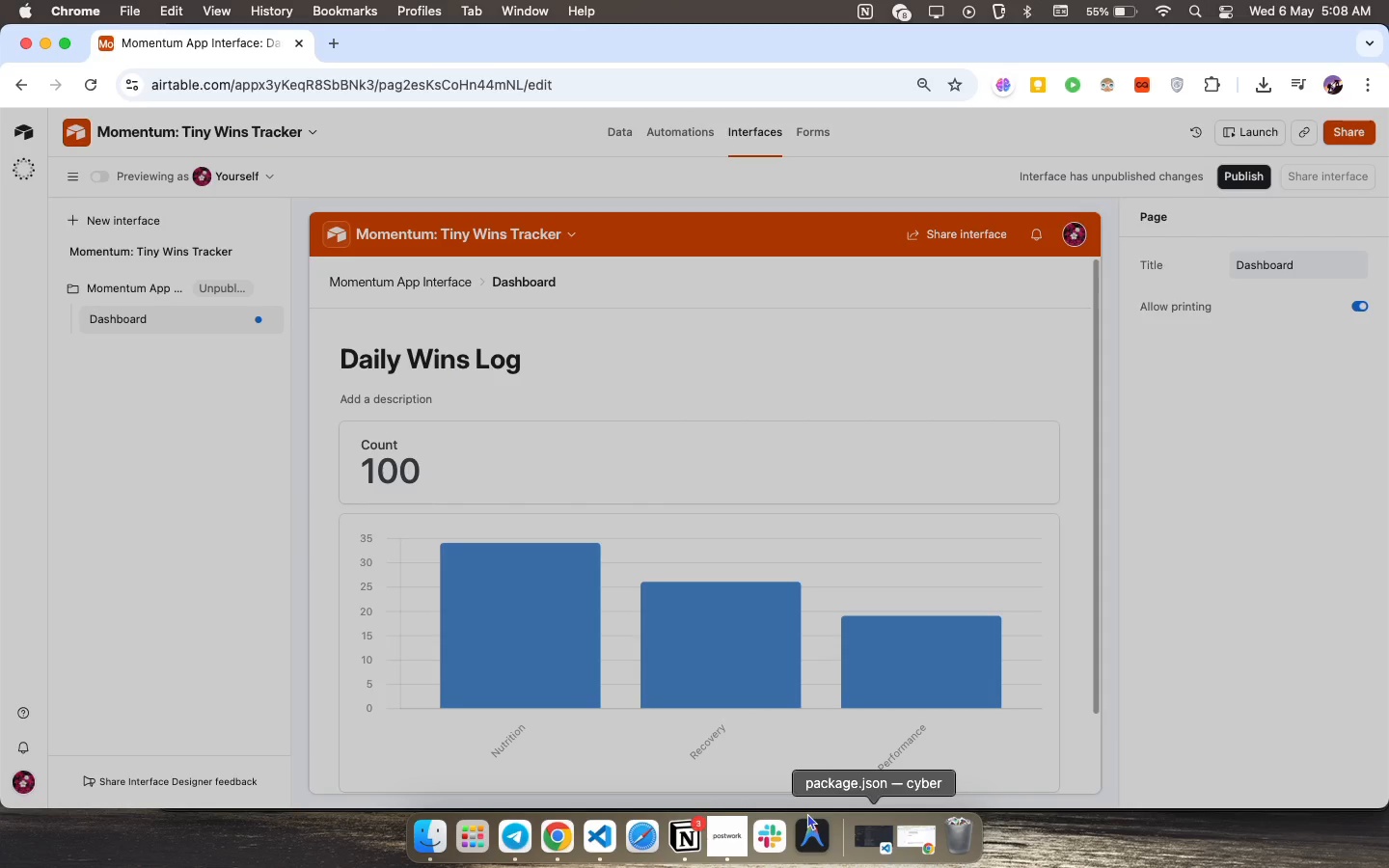 
wait(7.81)
 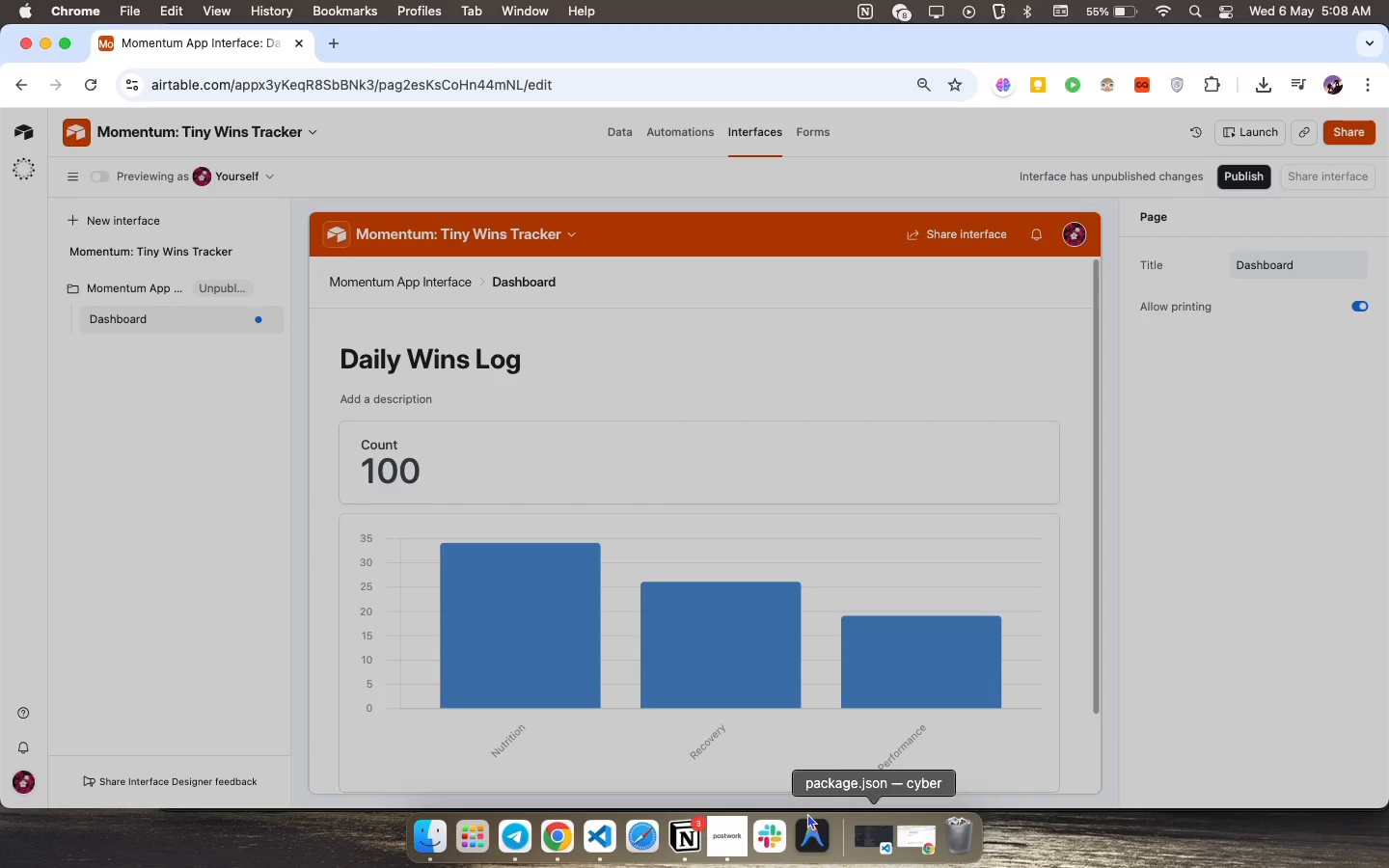 
hold_key(key=0, duration=0.5)
 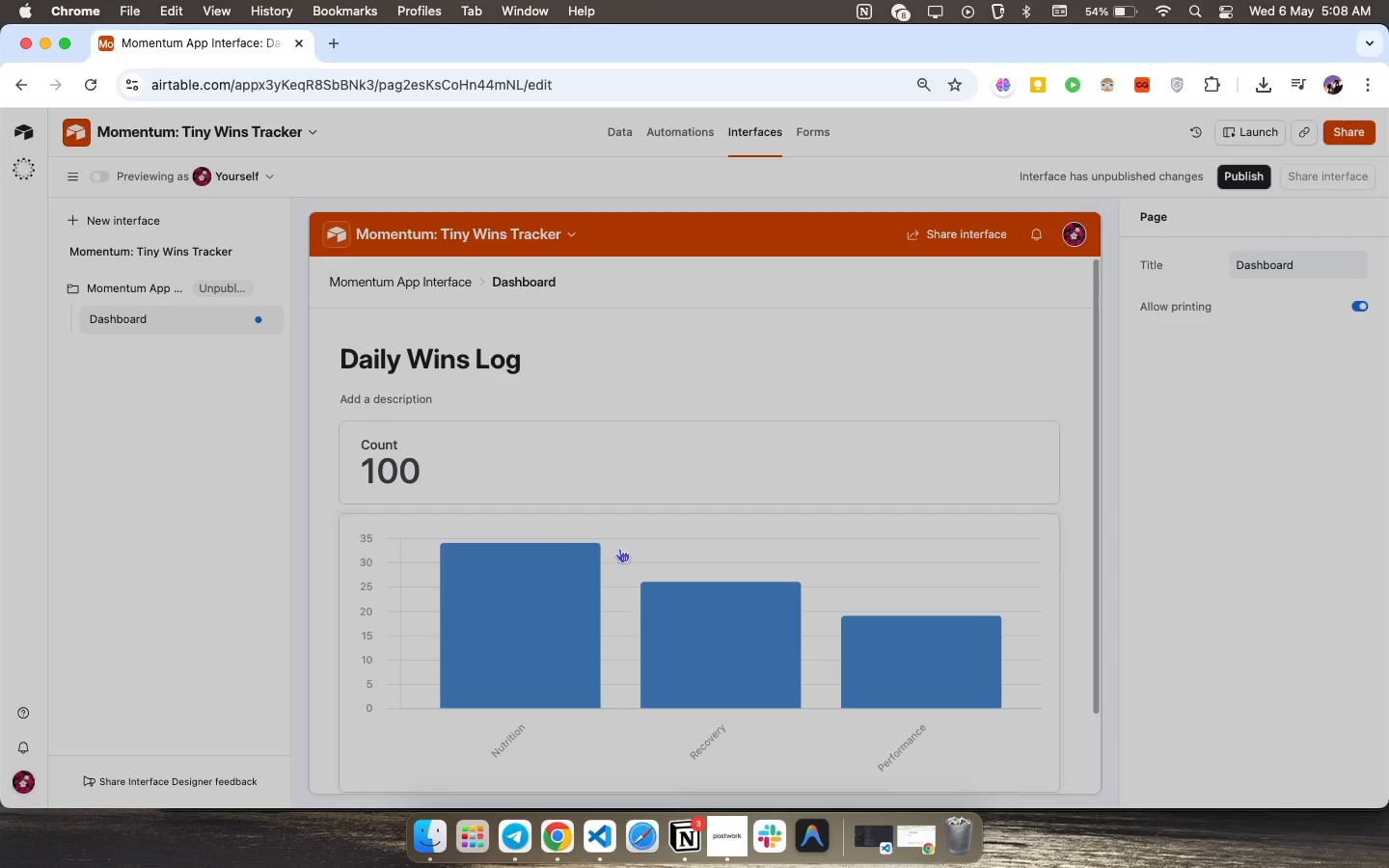 
wait(17.82)
 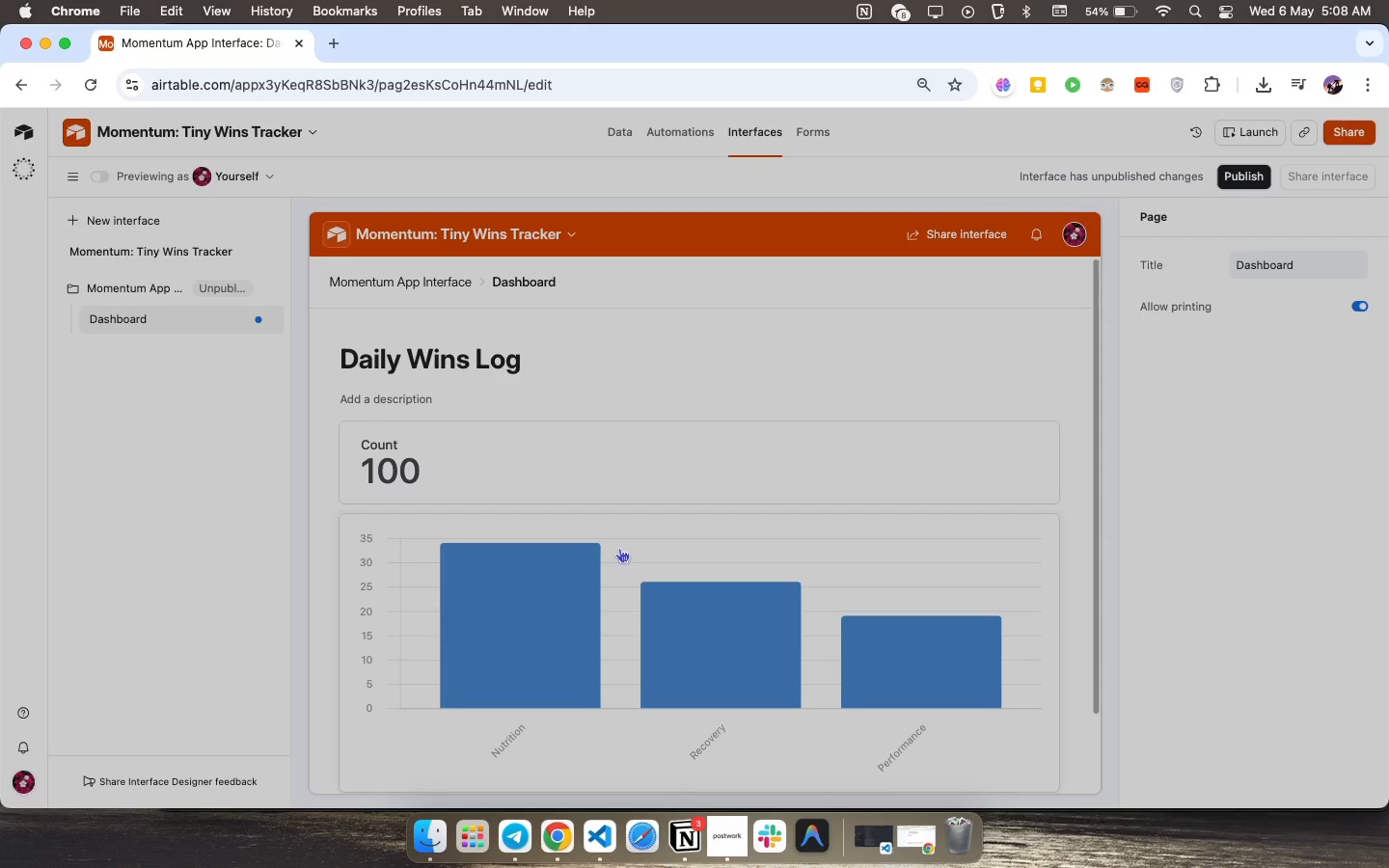 
left_click([421, 281])
 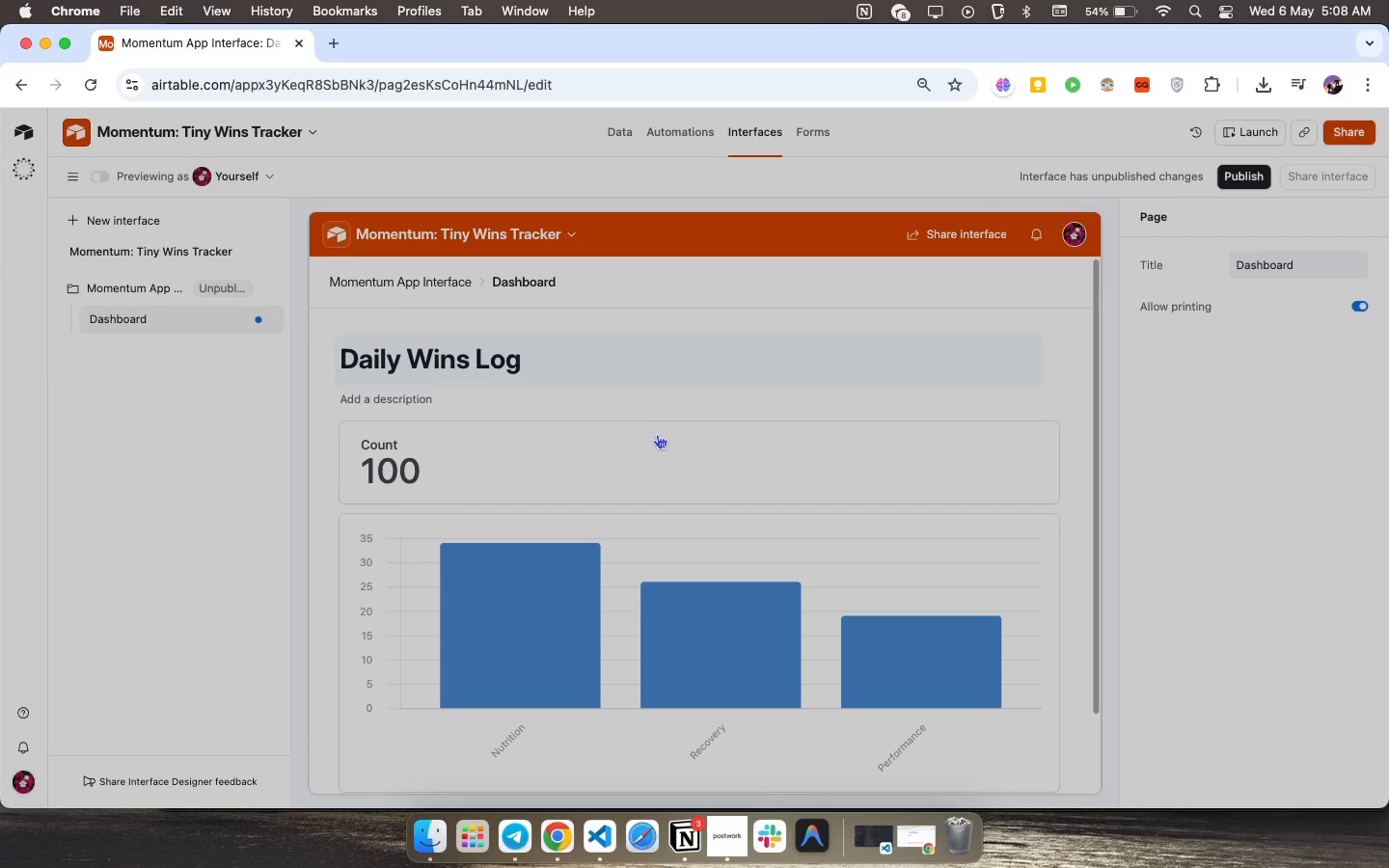 
scroll: coordinate [657, 434], scroll_direction: down, amount: 2.0
 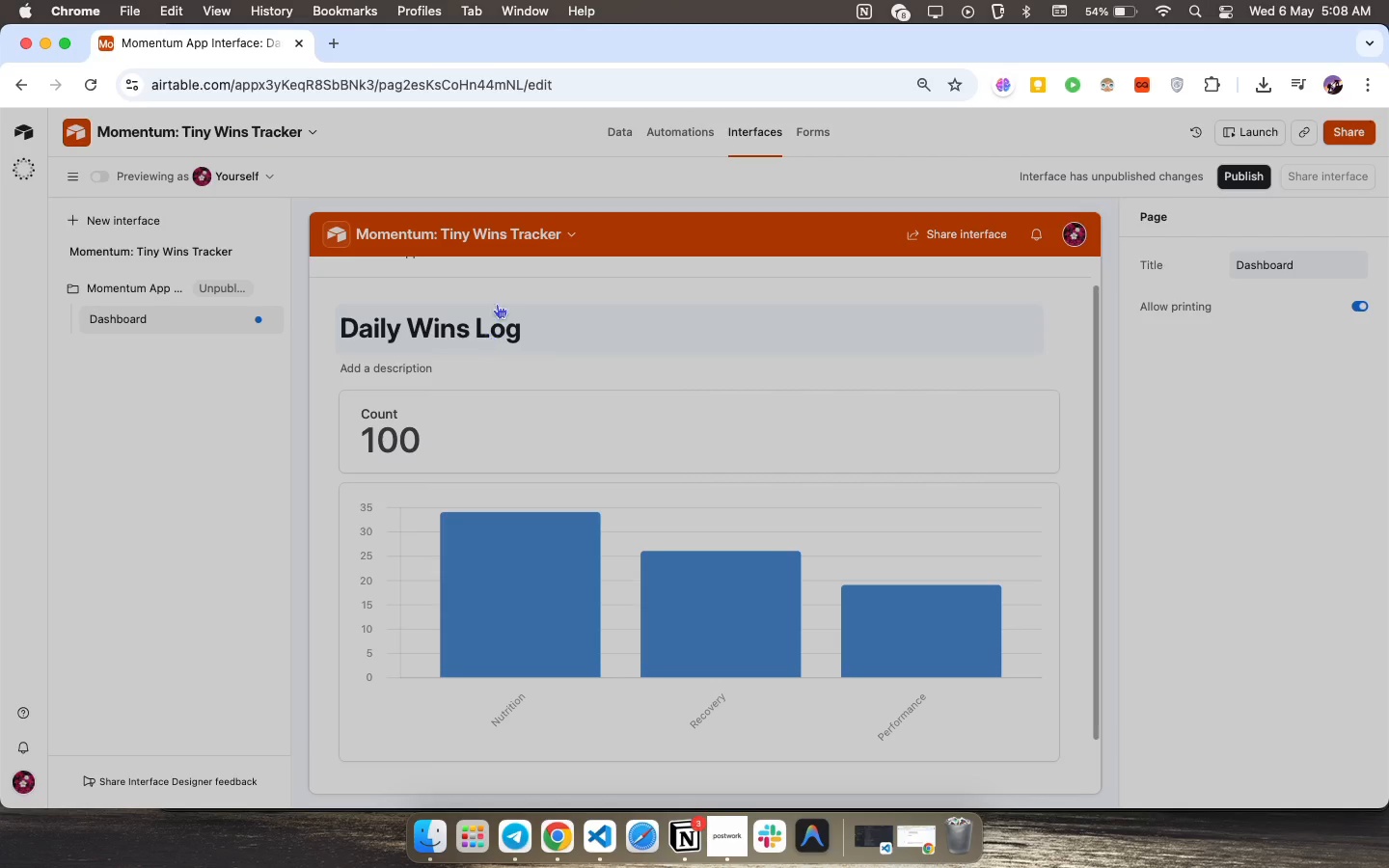 
wait(24.54)
 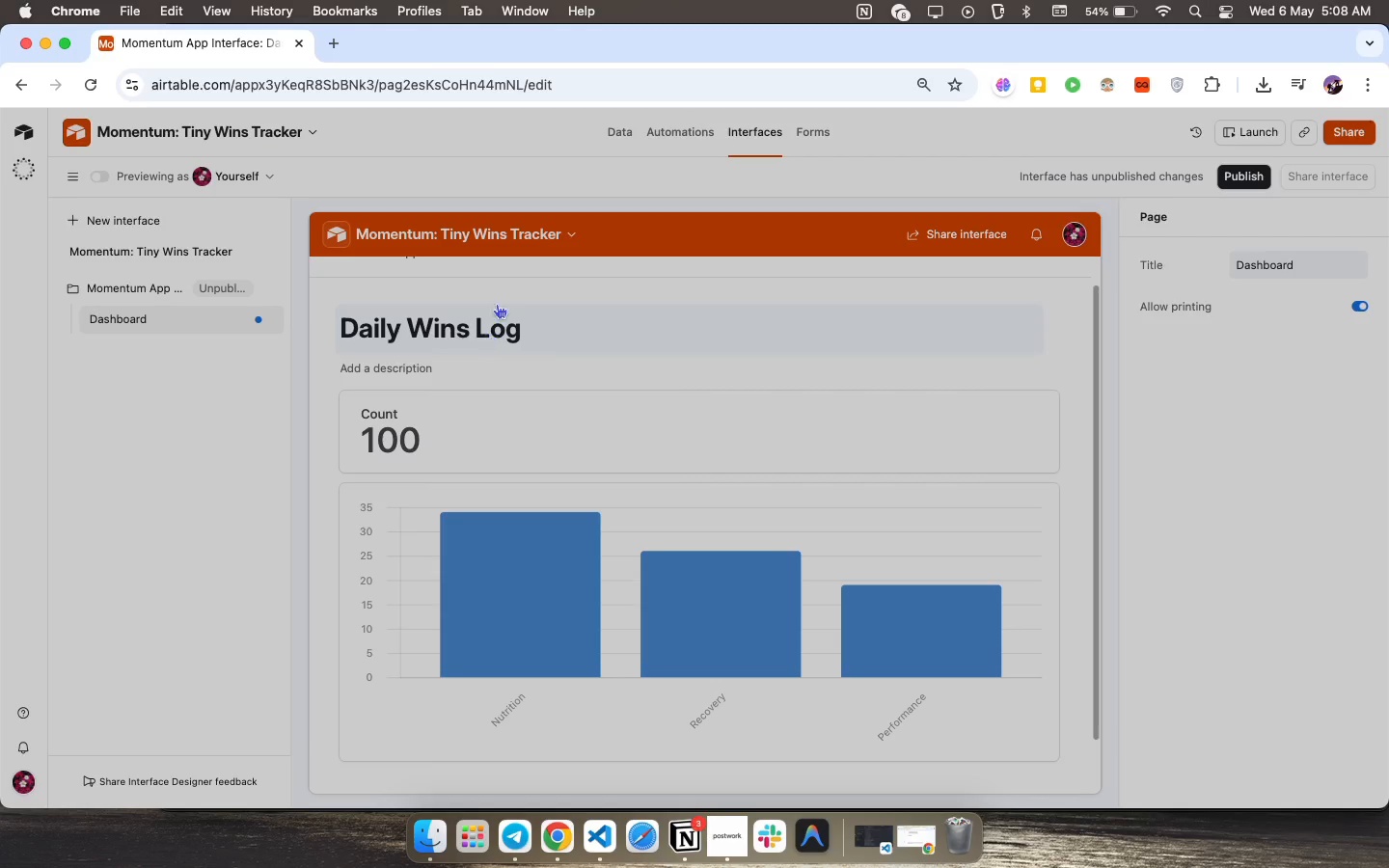 
double_click([119, 315])
 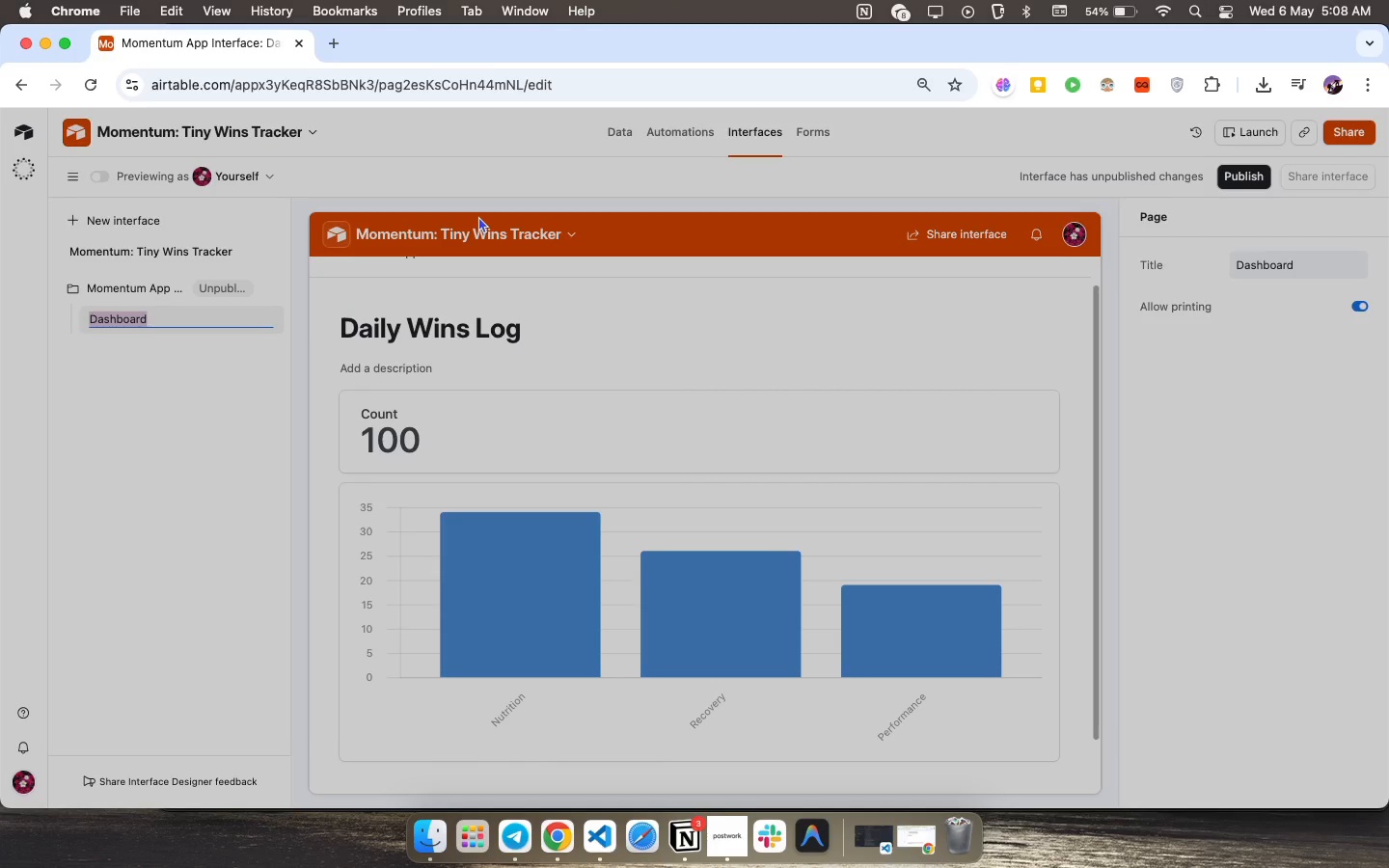 
type(Over)
 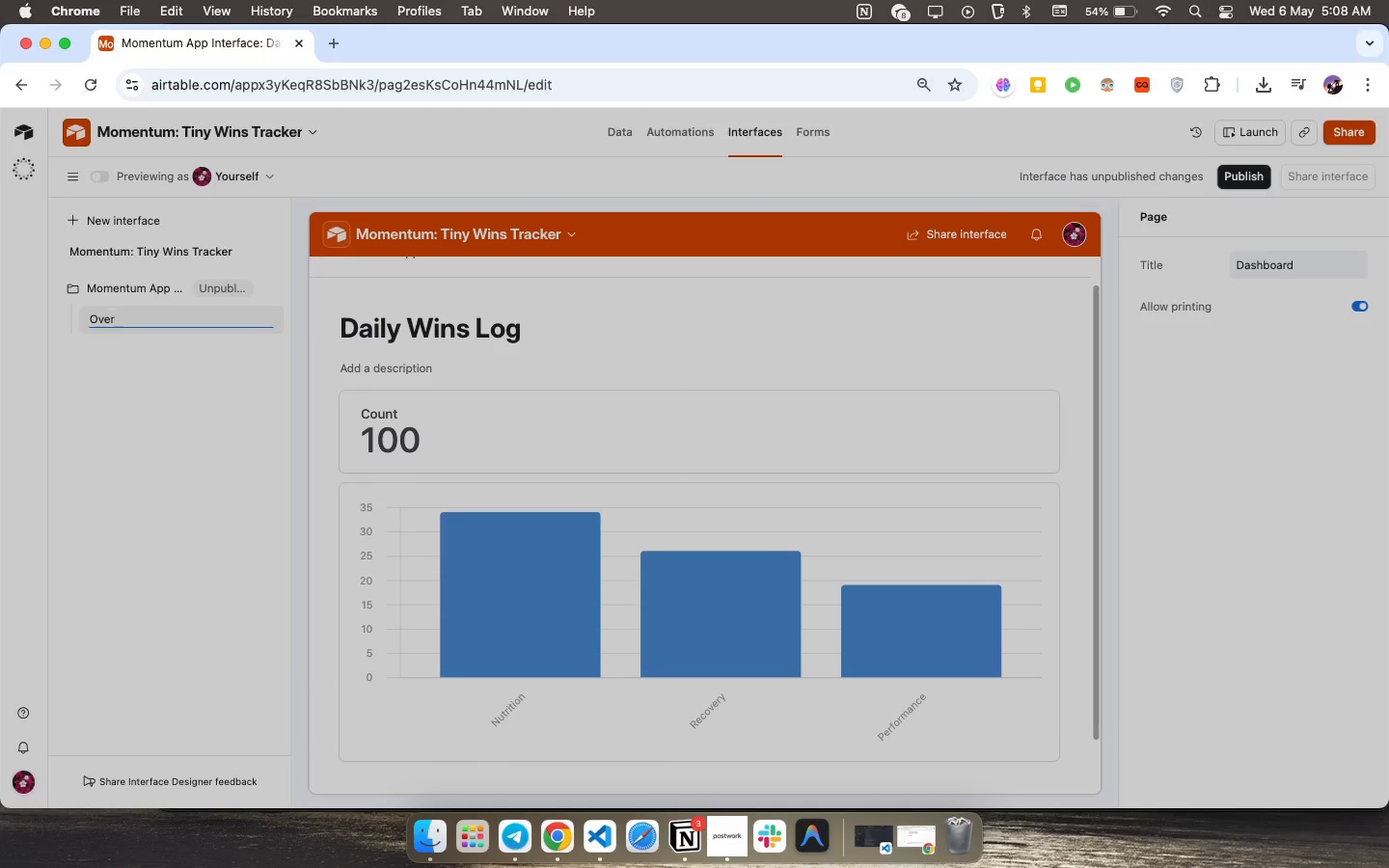 
type(view Dashboard)
 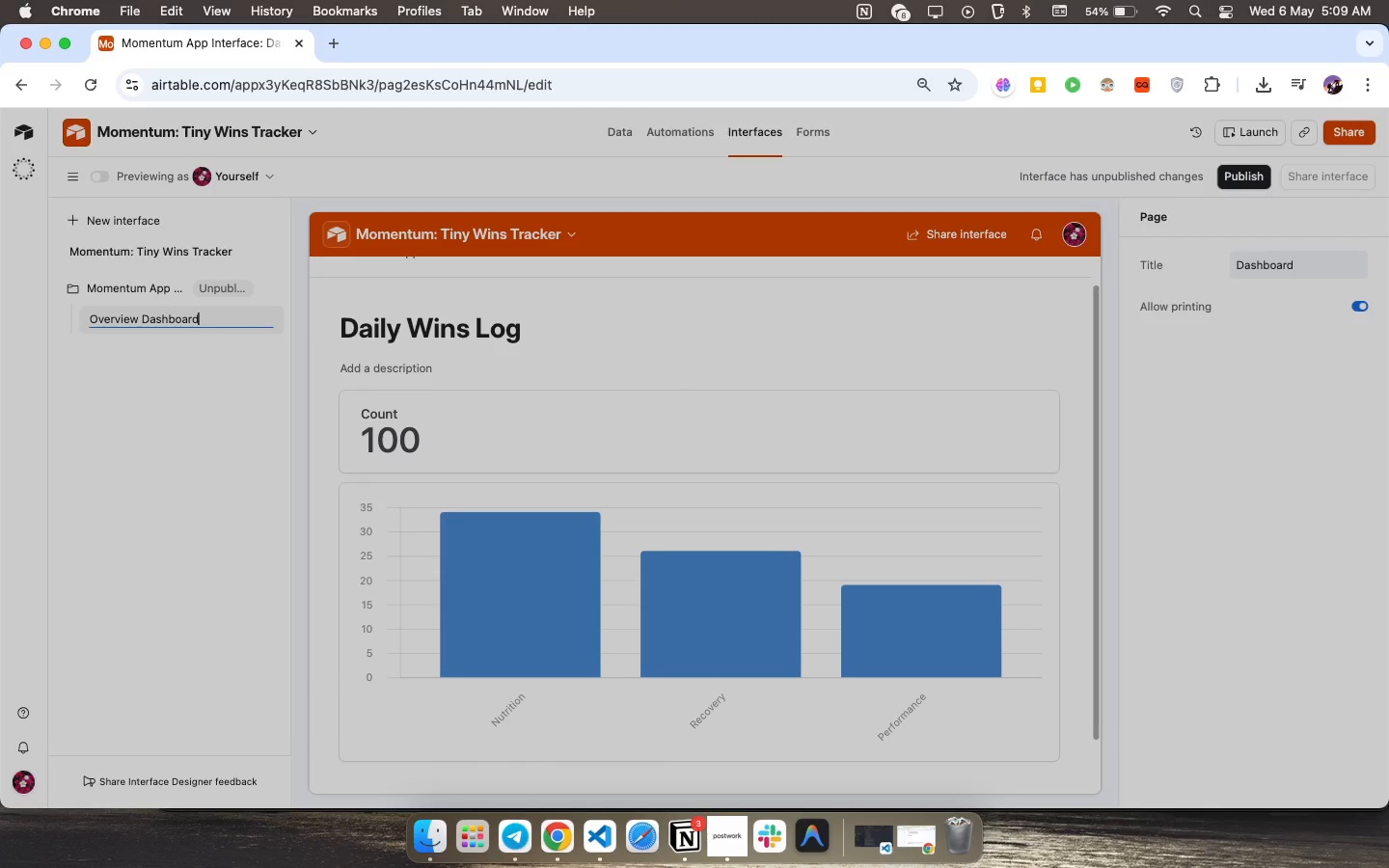 
key(Enter)
 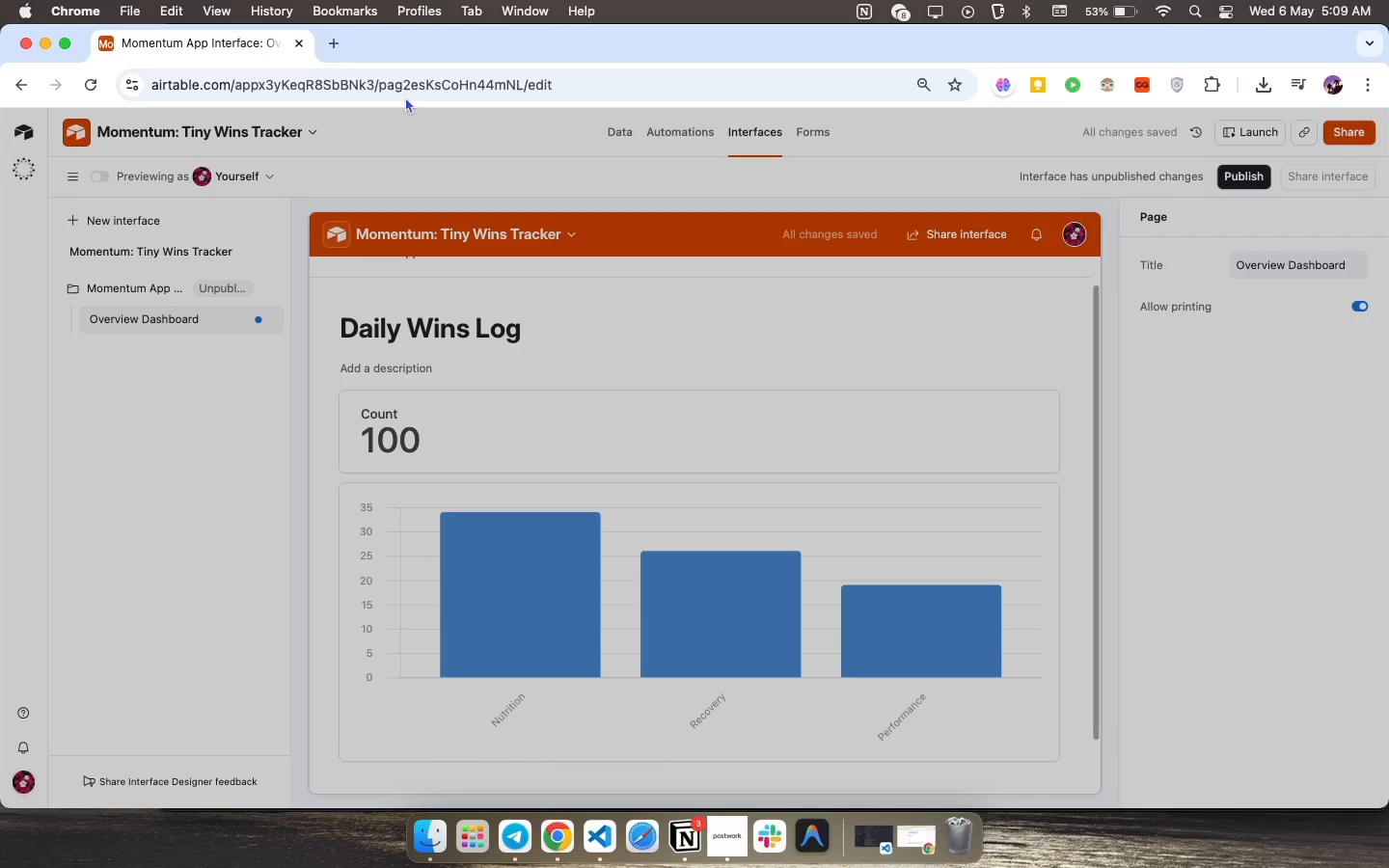 
wait(7.4)
 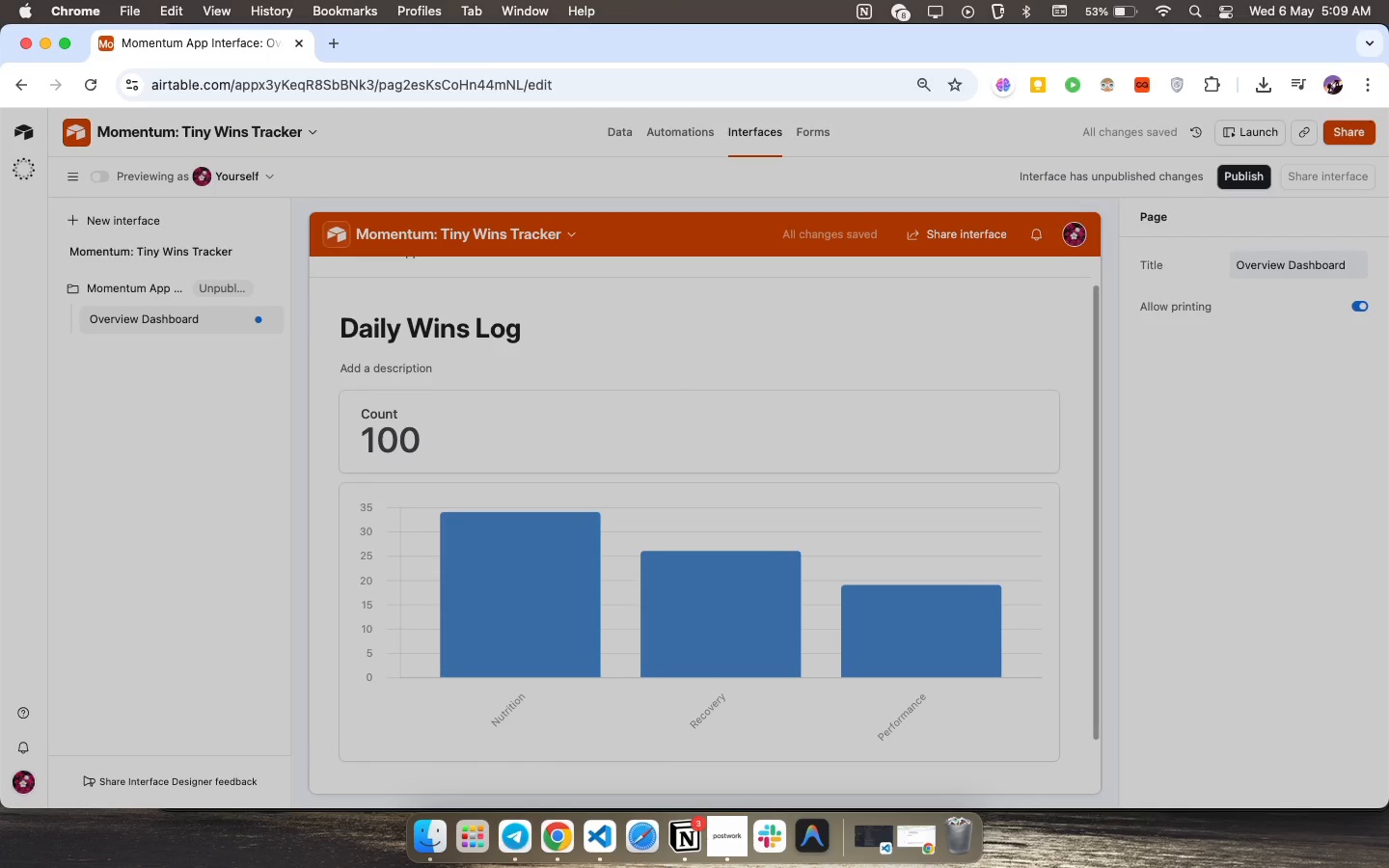 
left_click([573, 231])
 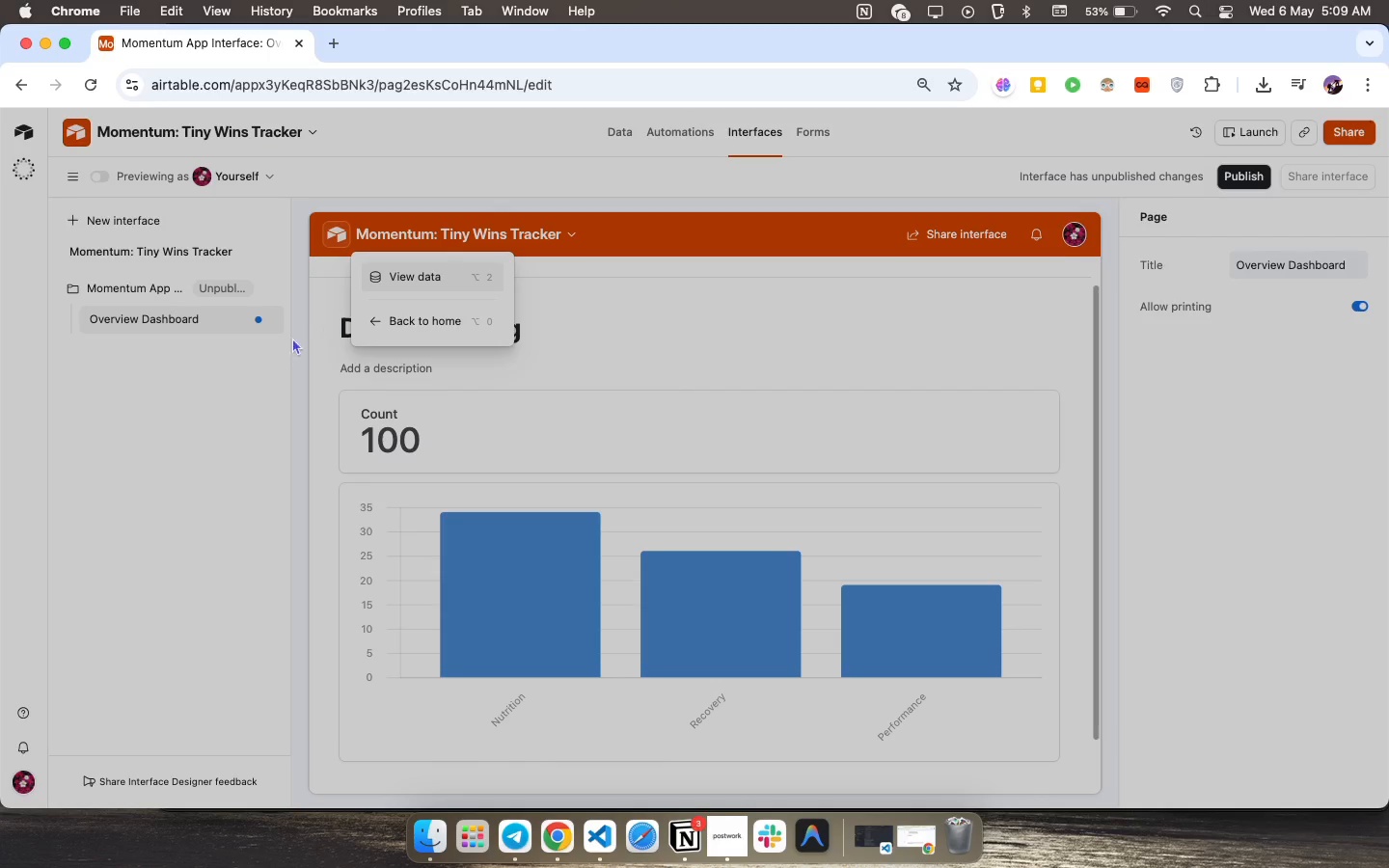 
left_click([270, 363])
 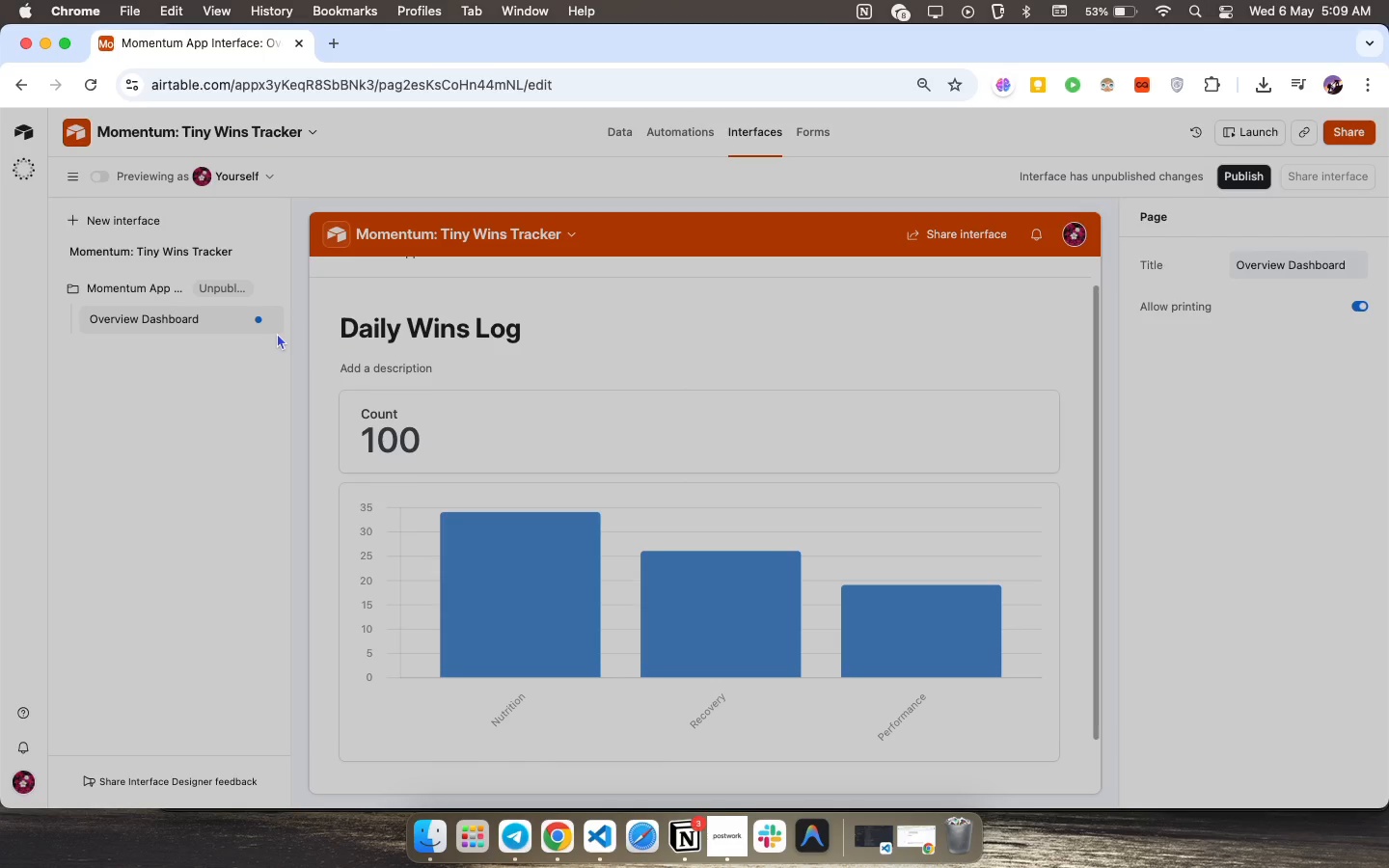 
wait(11.44)
 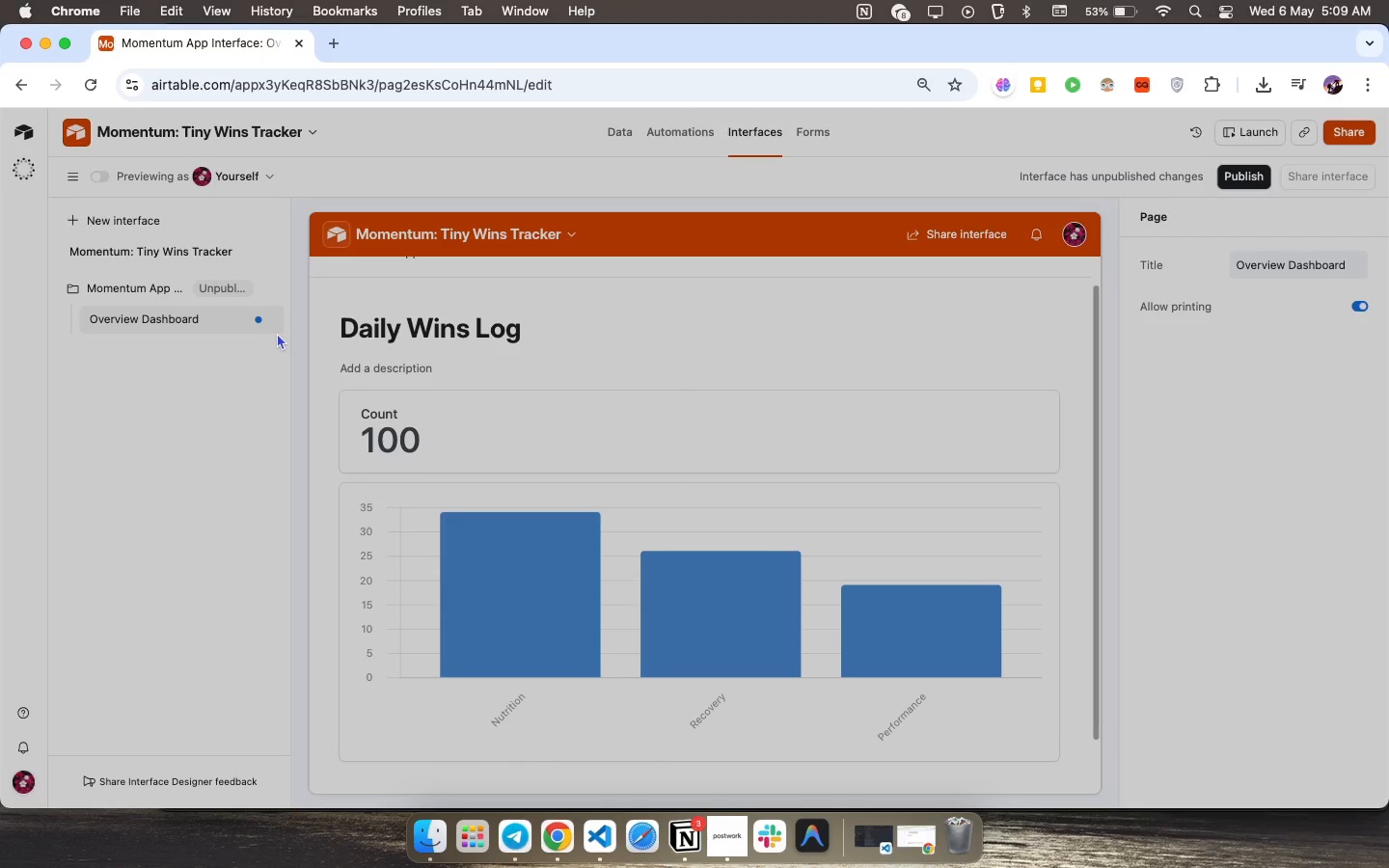 
left_click([556, 442])
 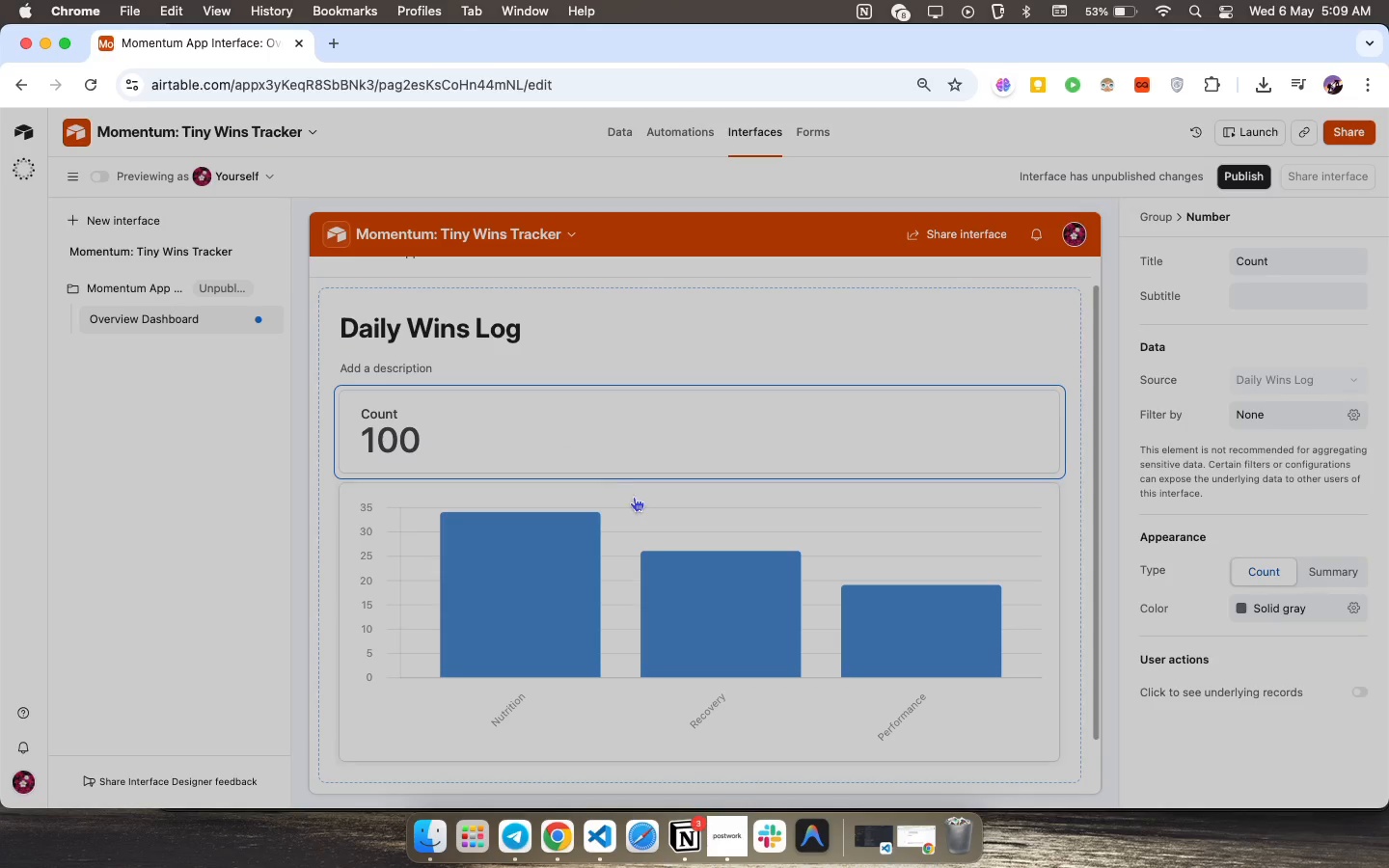 
left_click([649, 502])
 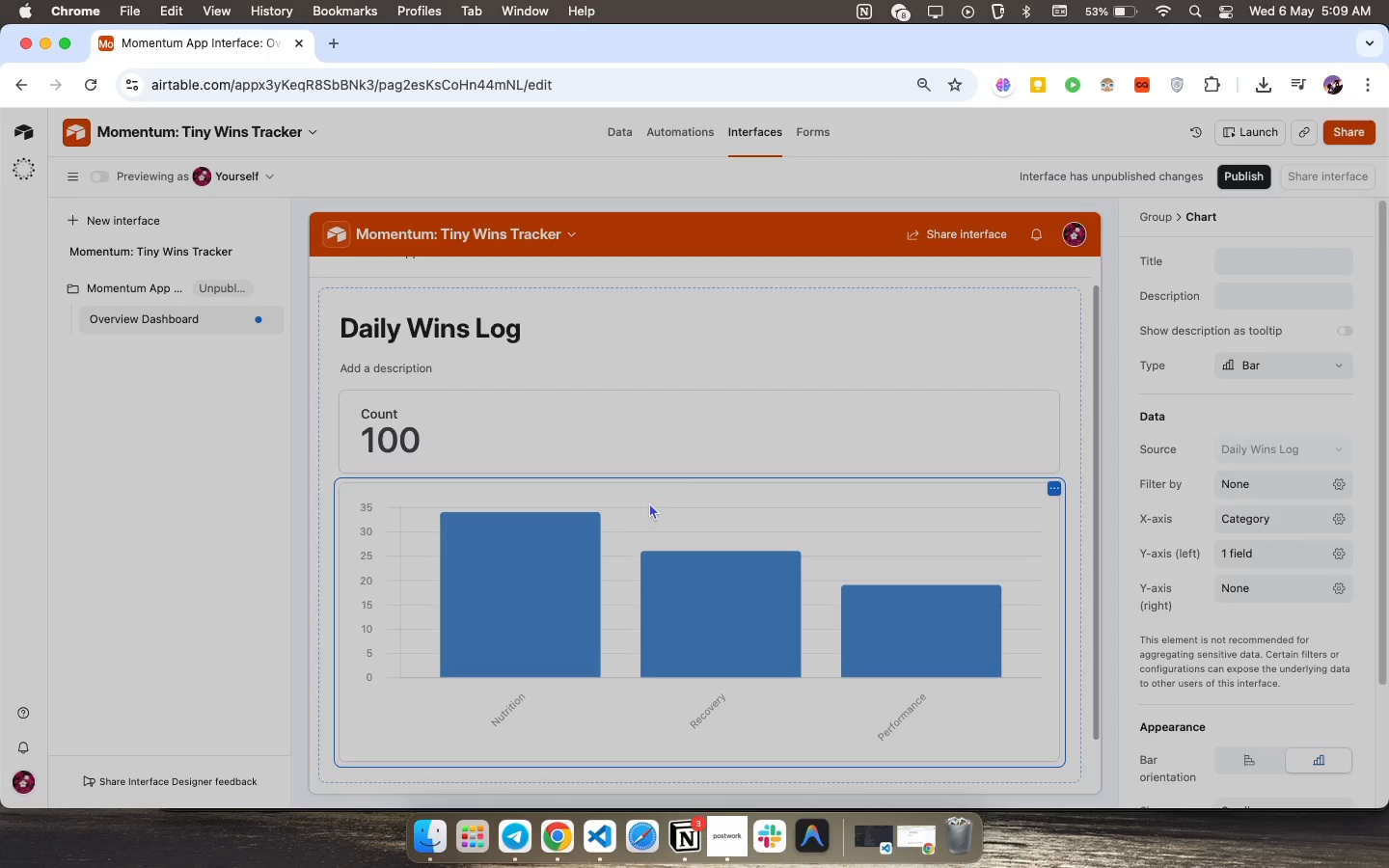 
key(Backspace)
 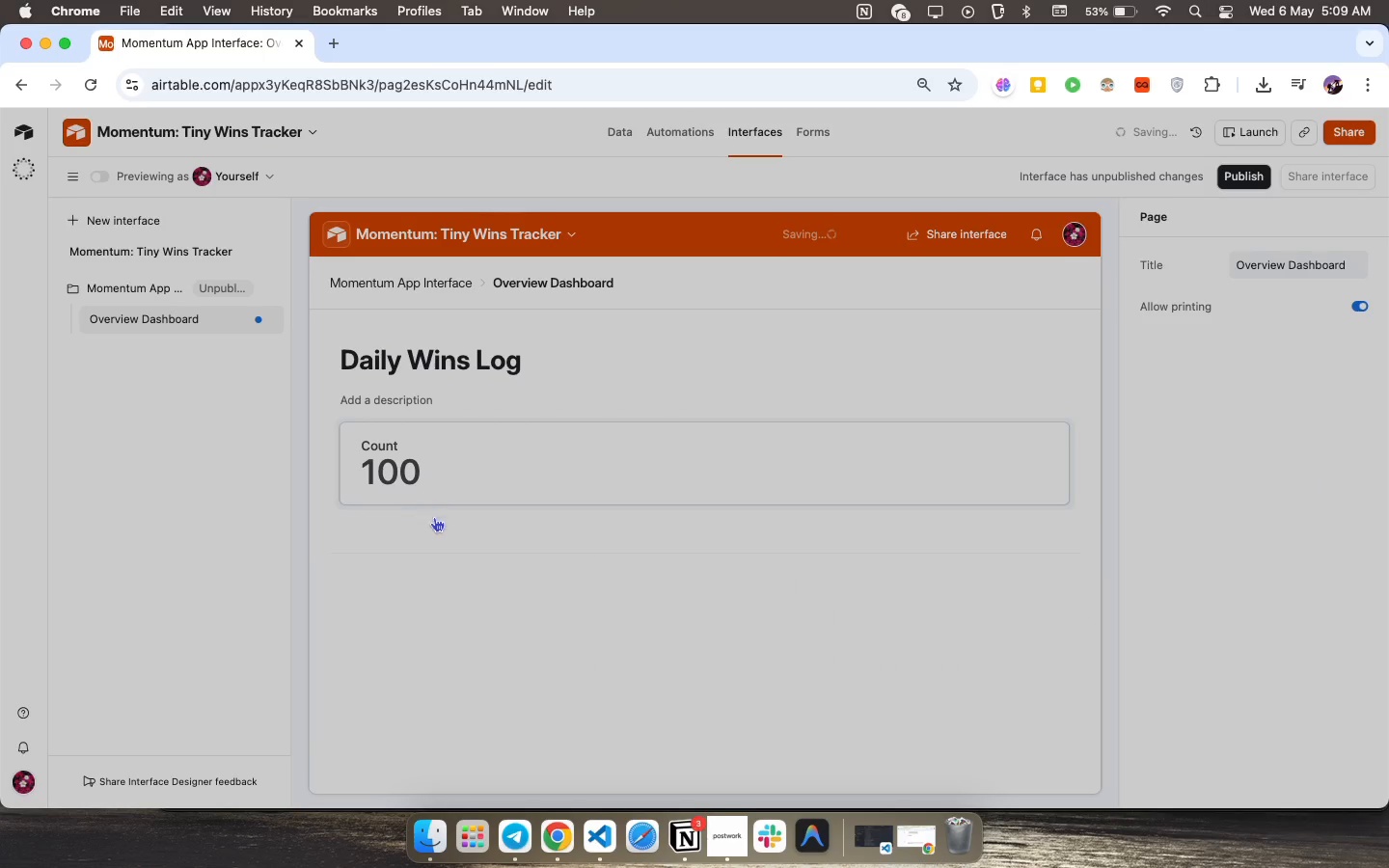 
left_click([452, 574])
 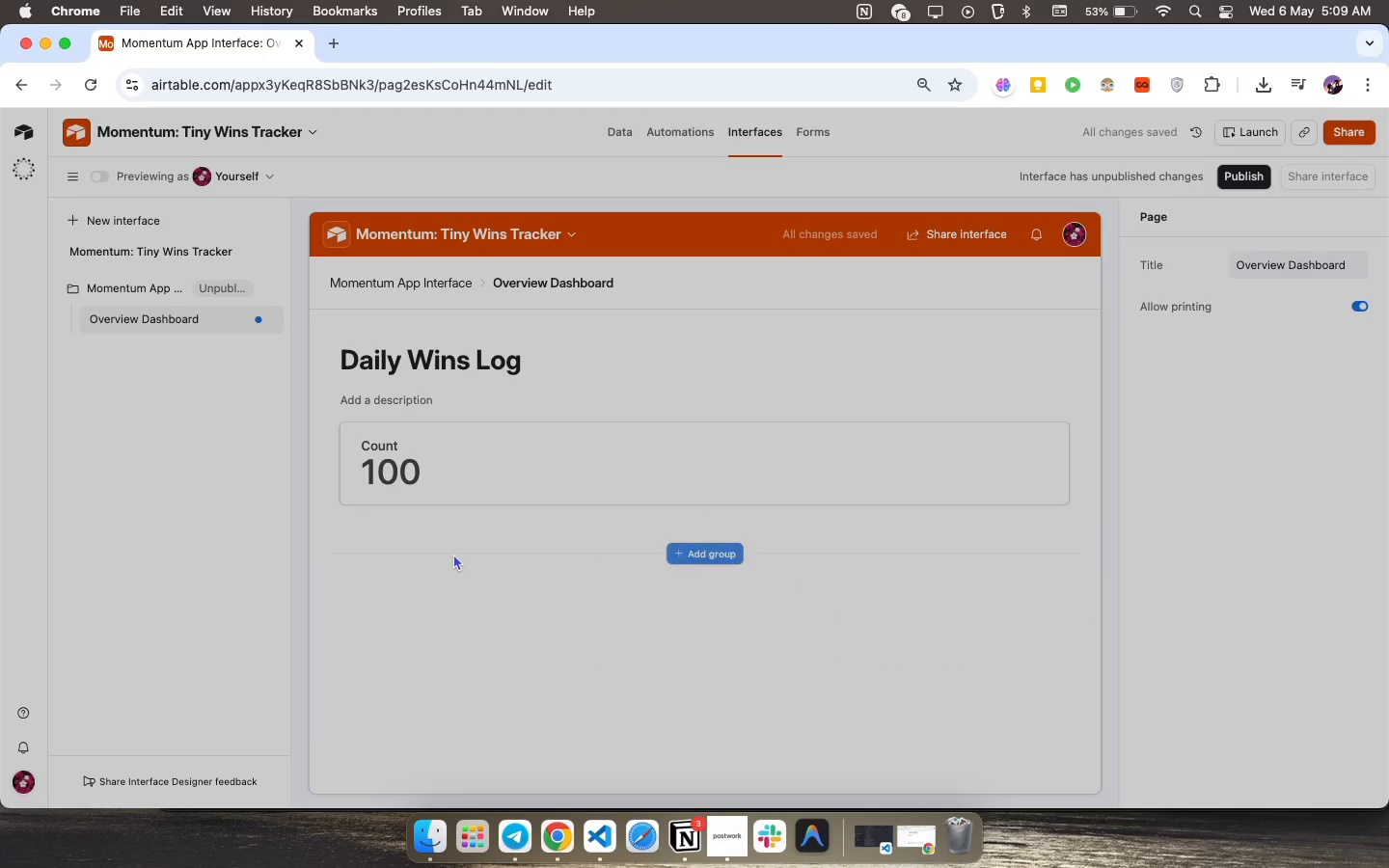 
scroll: coordinate [590, 573], scroll_direction: down, amount: 50.0
 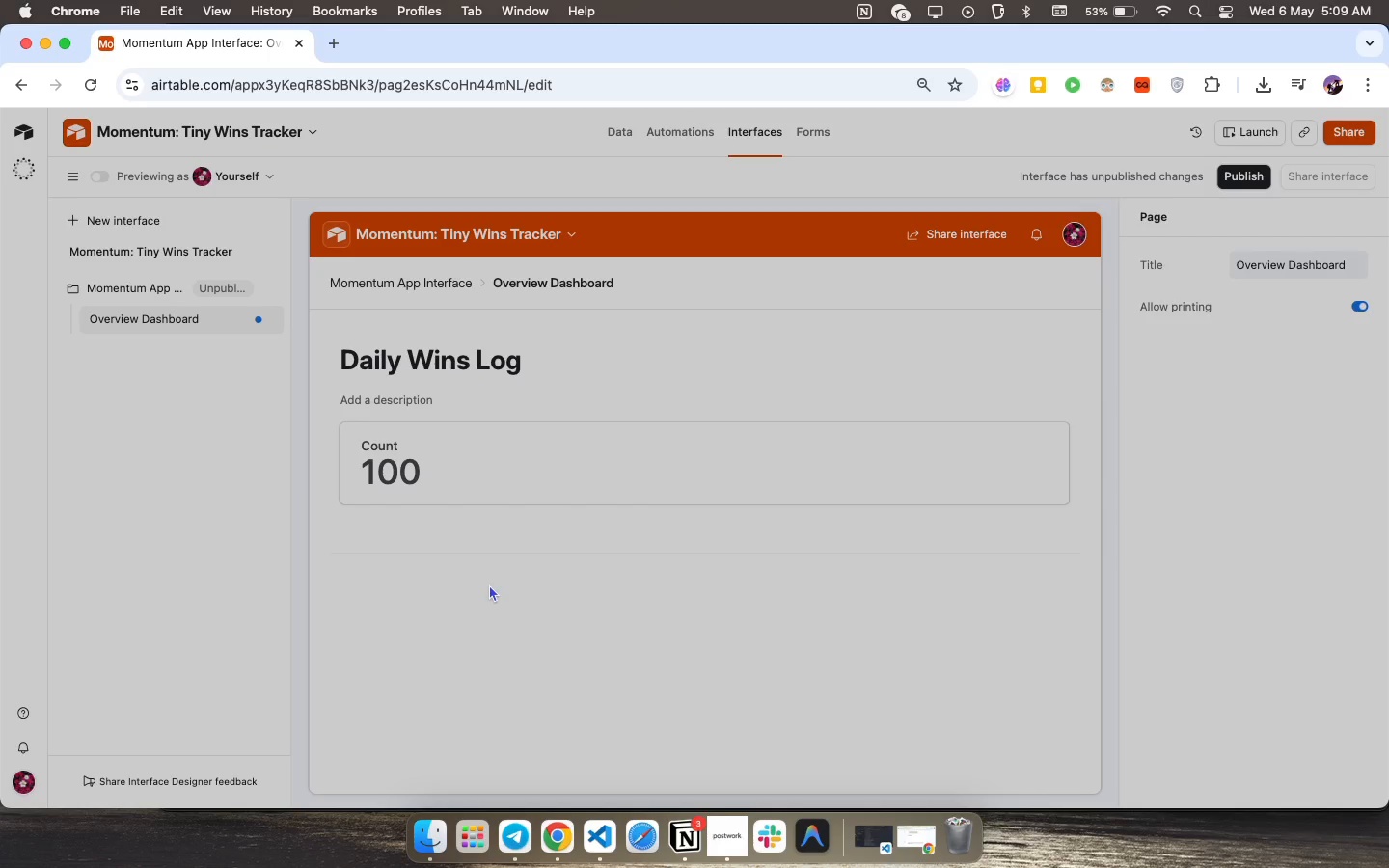 
double_click([489, 584])
 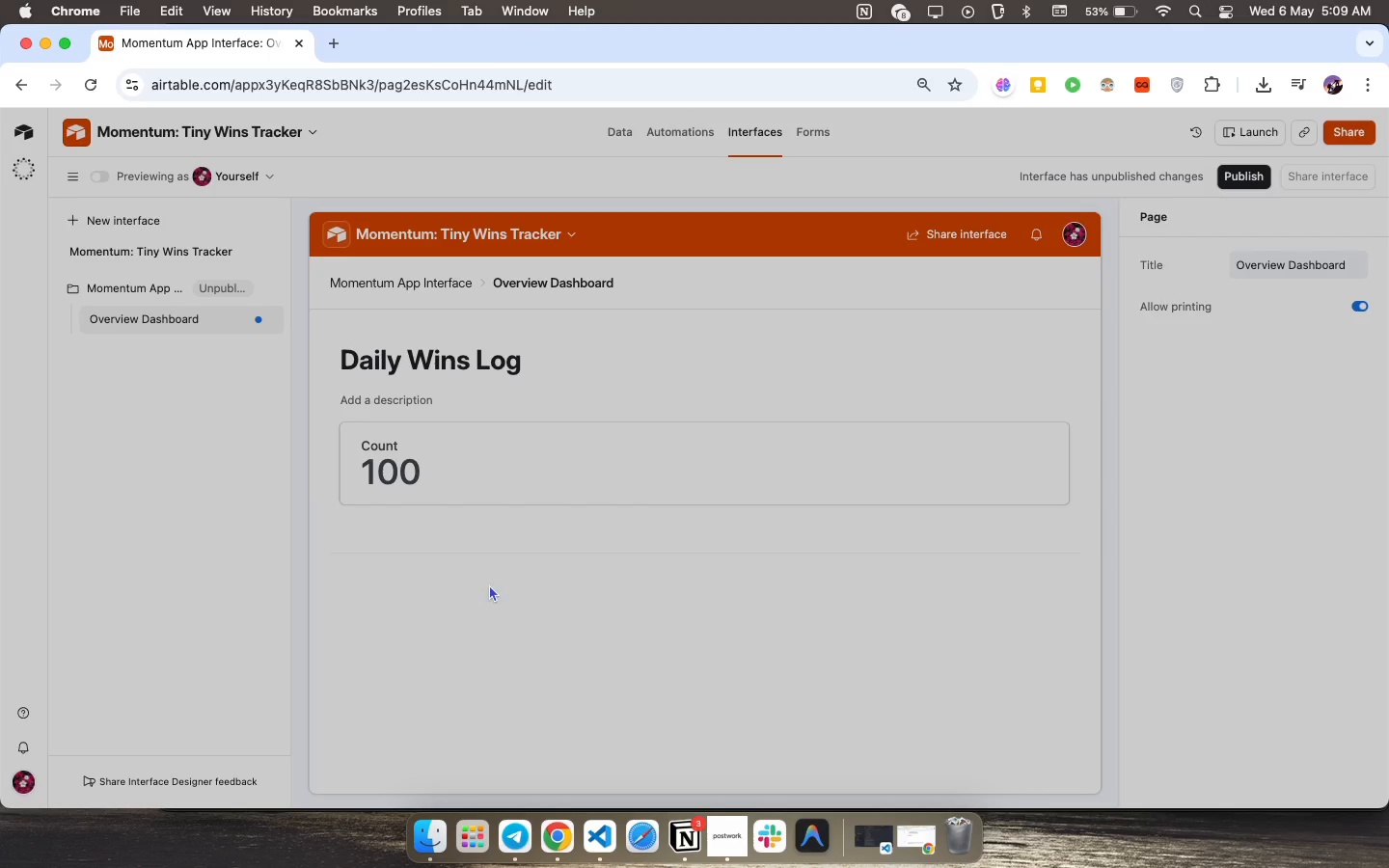 
triple_click([489, 584])
 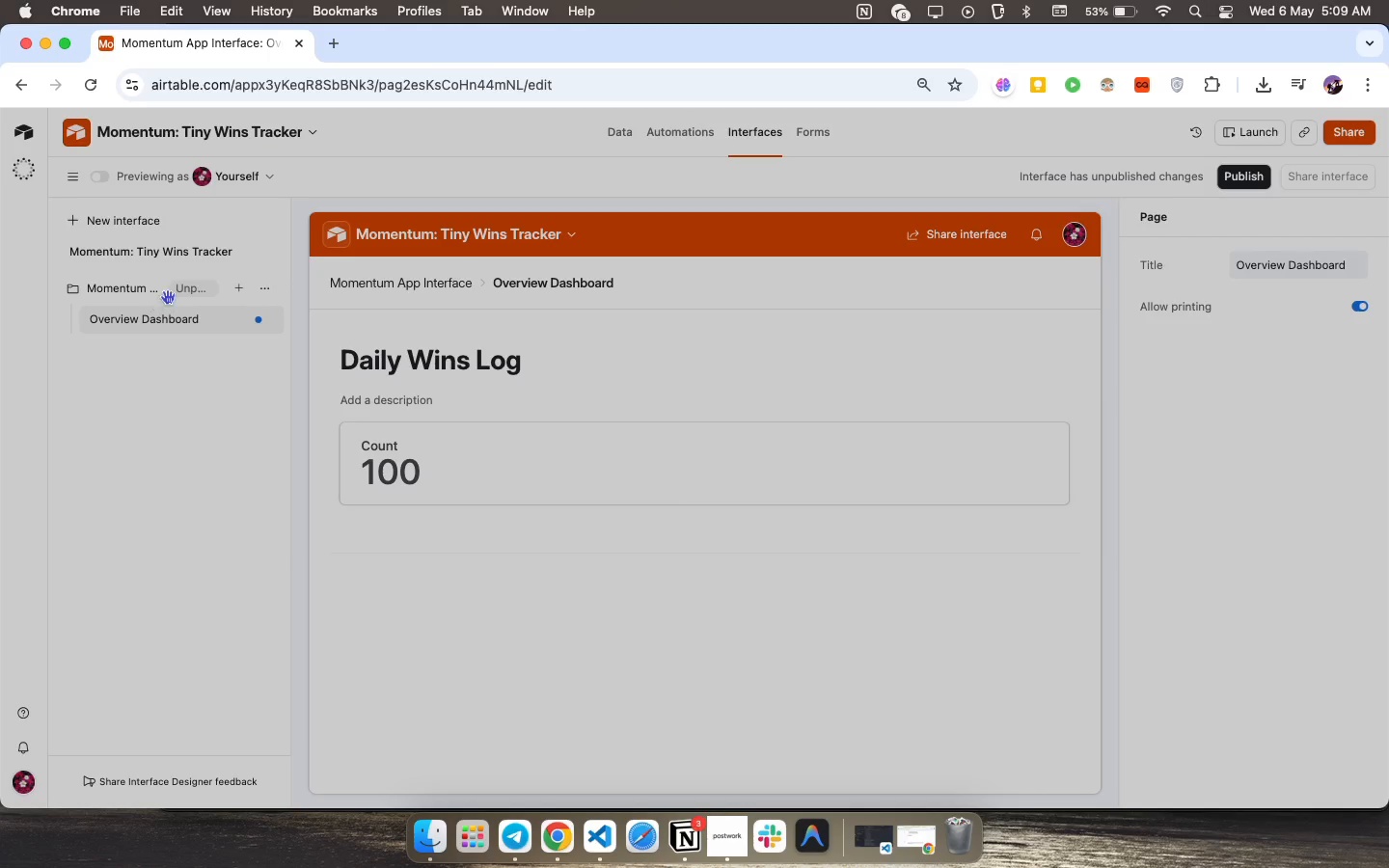 
mouse_move([251, 314])
 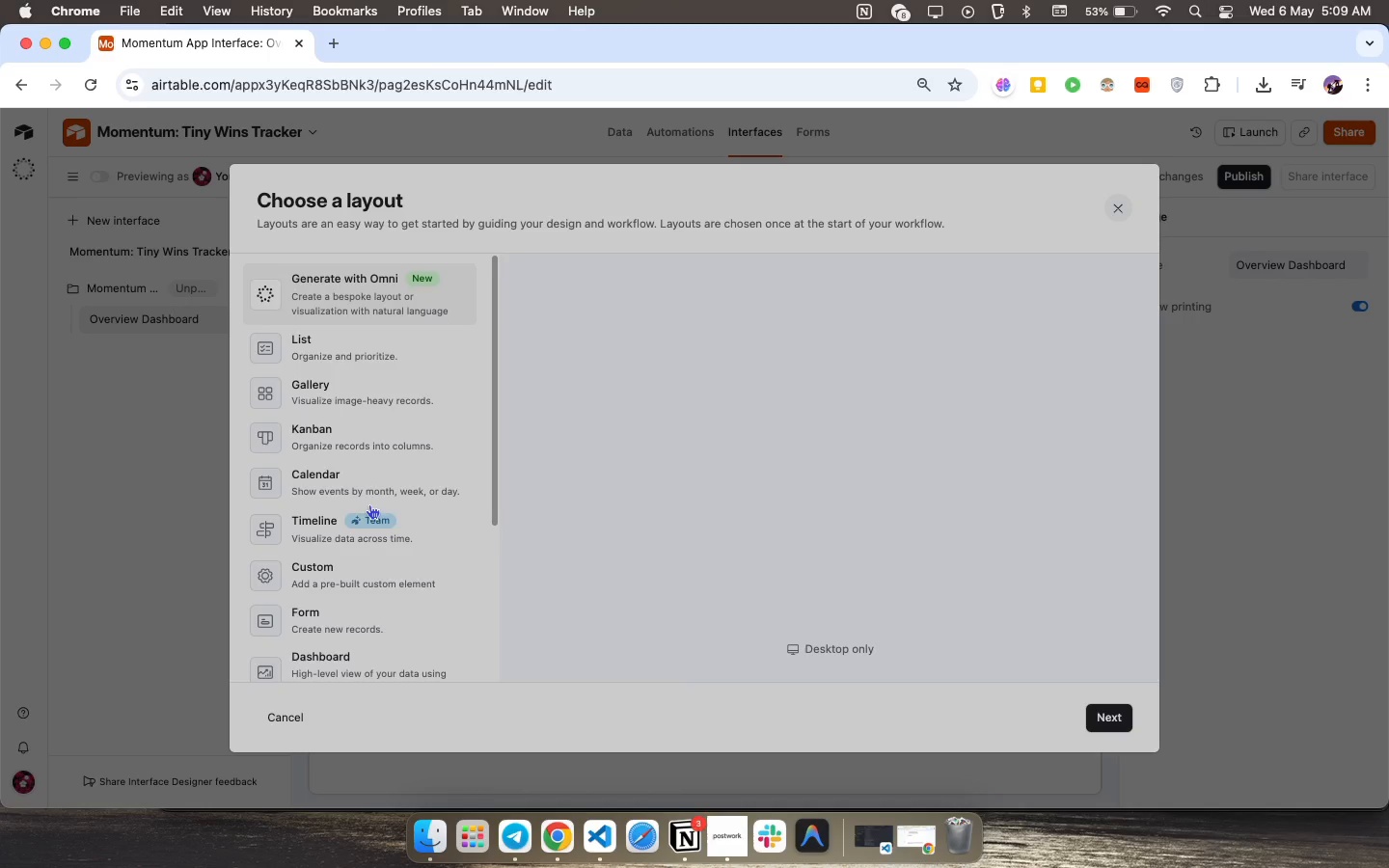 
scroll: coordinate [378, 589], scroll_direction: down, amount: 41.0
 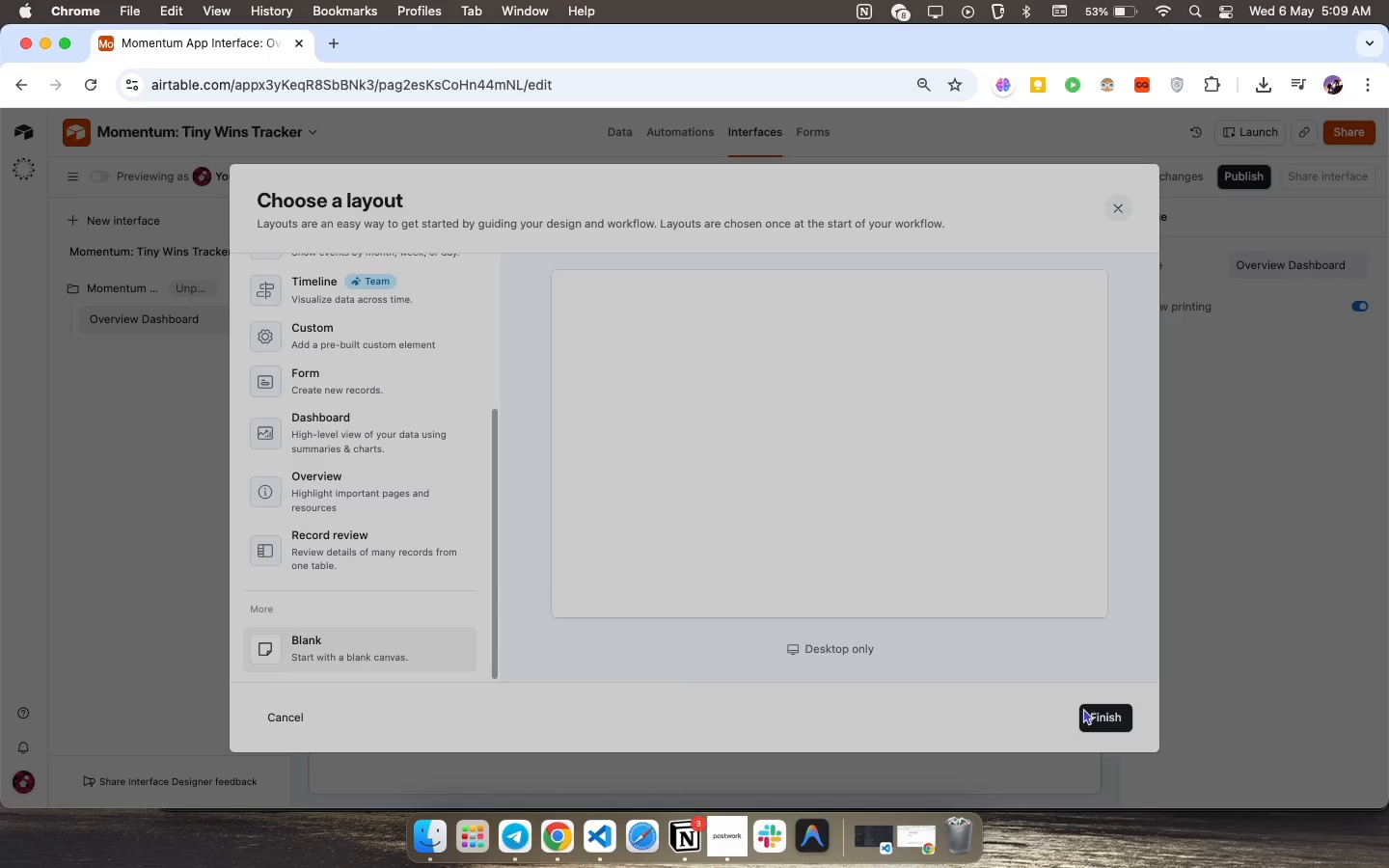 
left_click([1098, 708])
 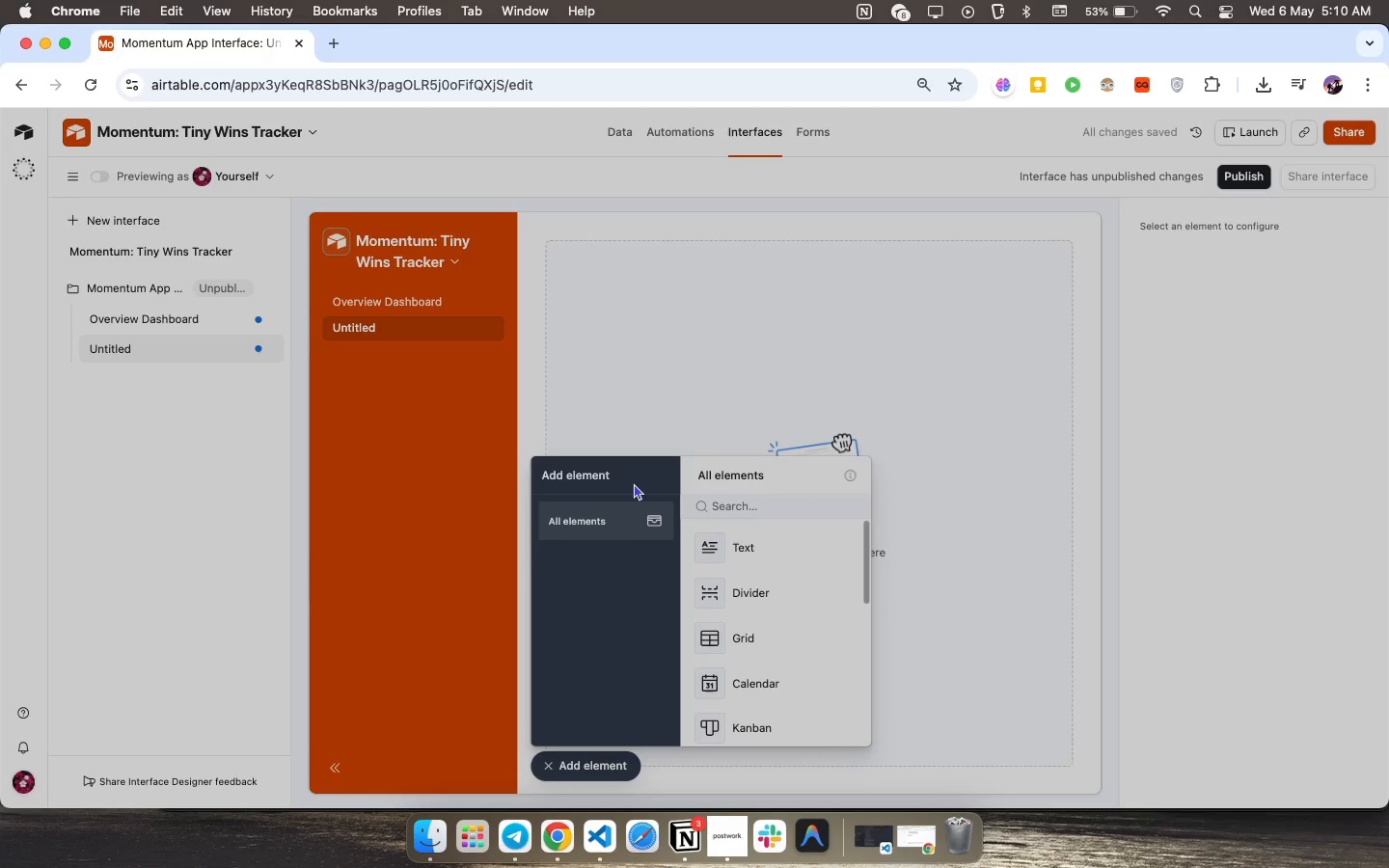 
wait(7.06)
 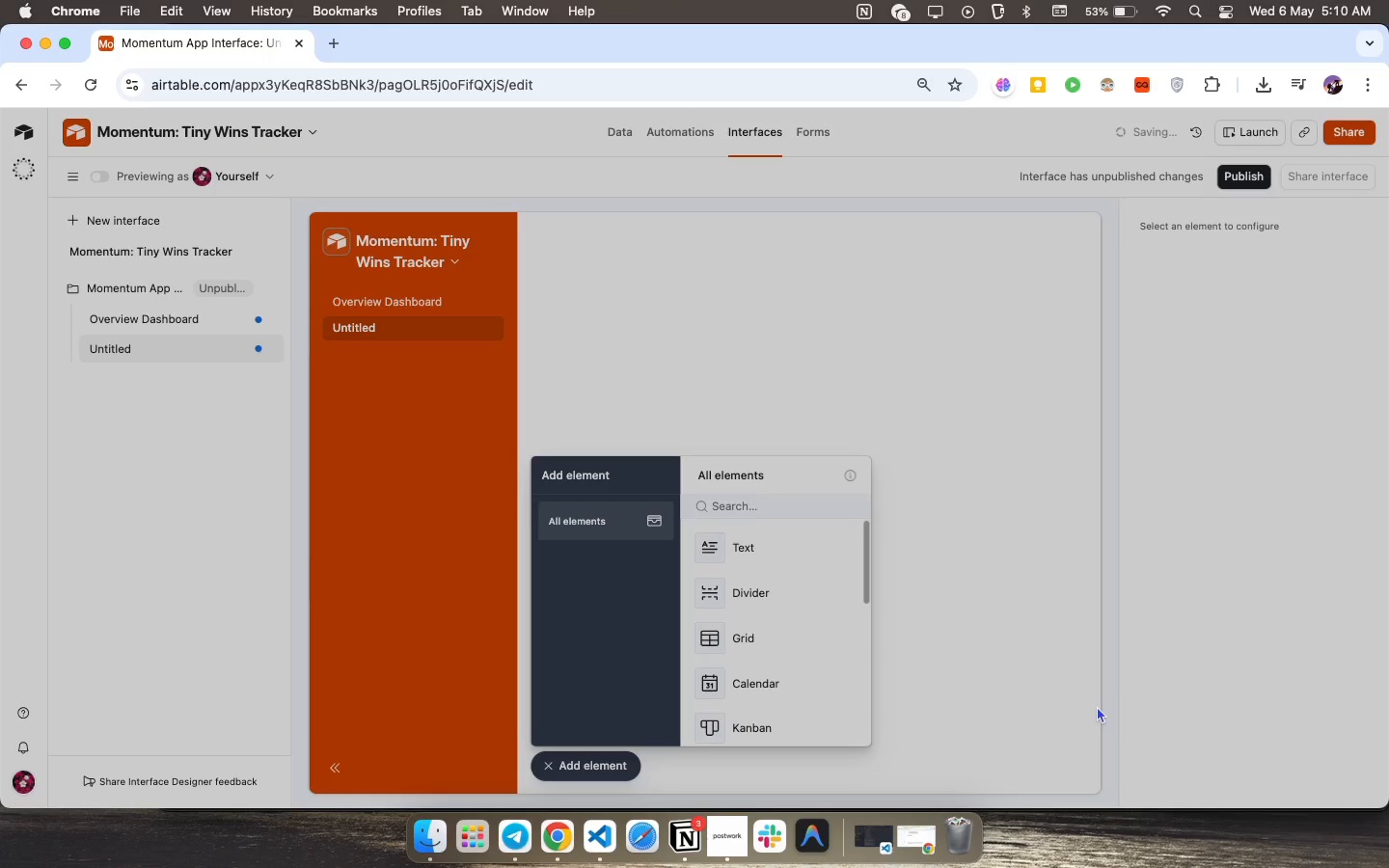 
scroll: coordinate [757, 691], scroll_direction: down, amount: 9.0
 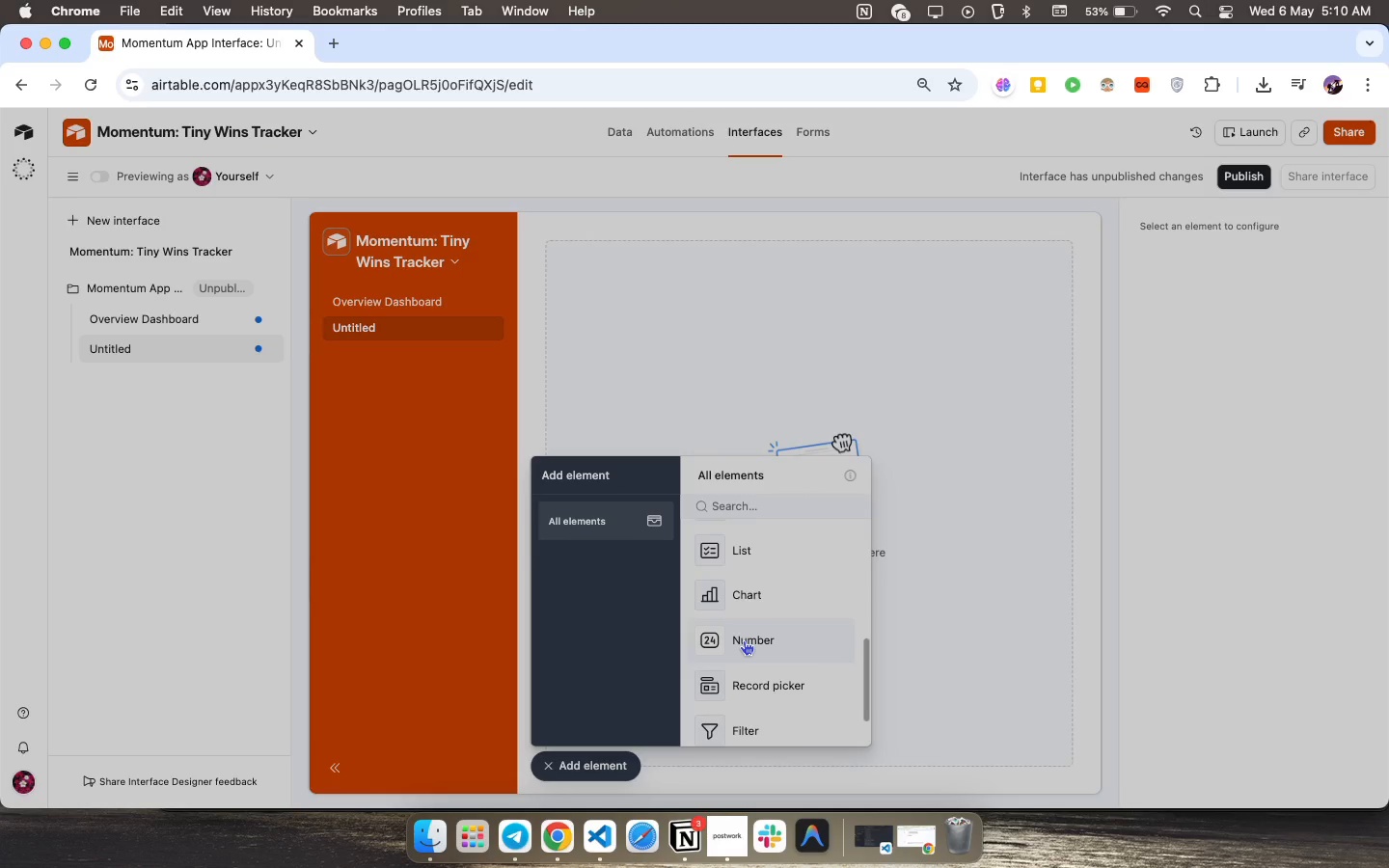 
left_click([745, 640])
 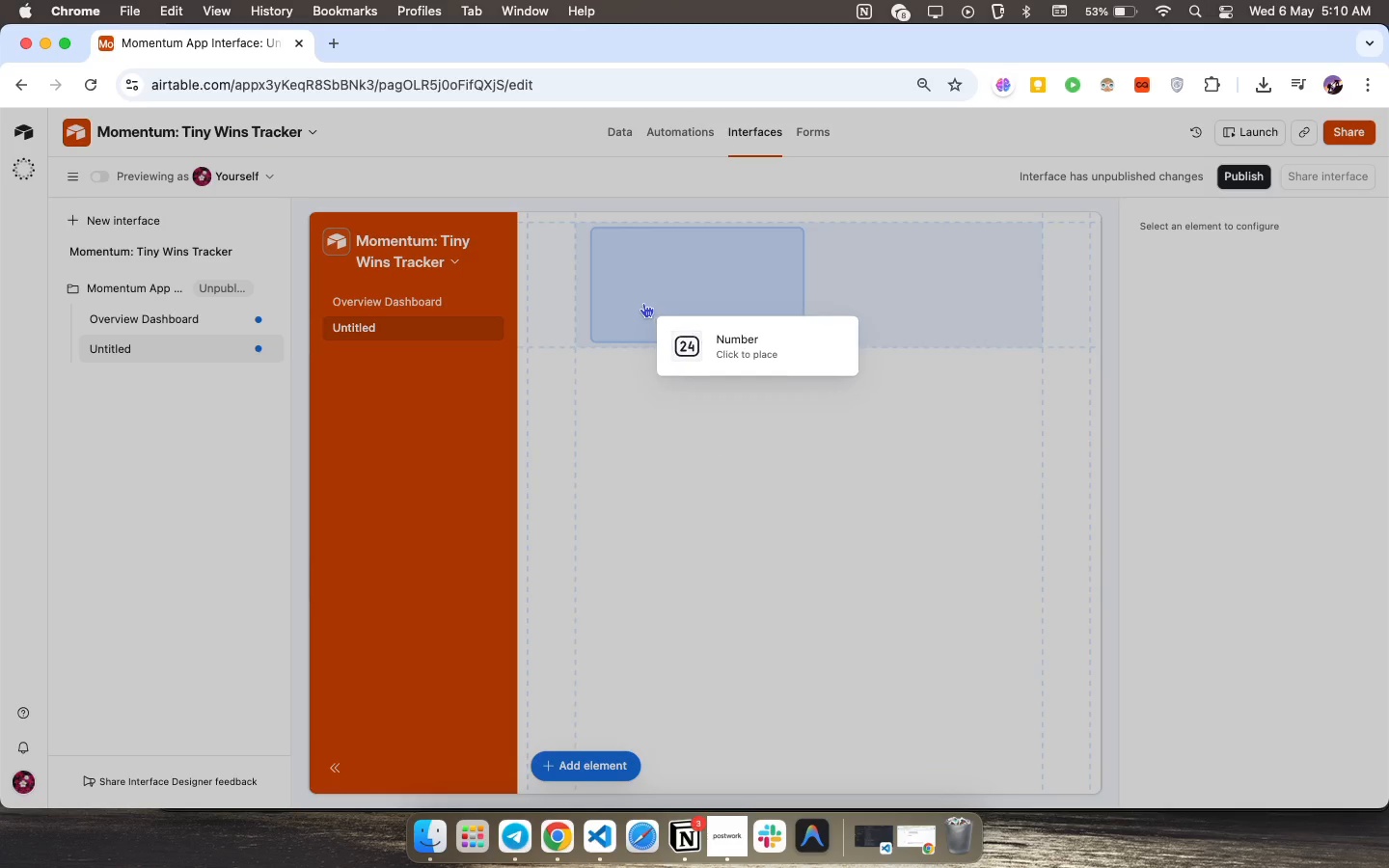 
left_click([643, 286])
 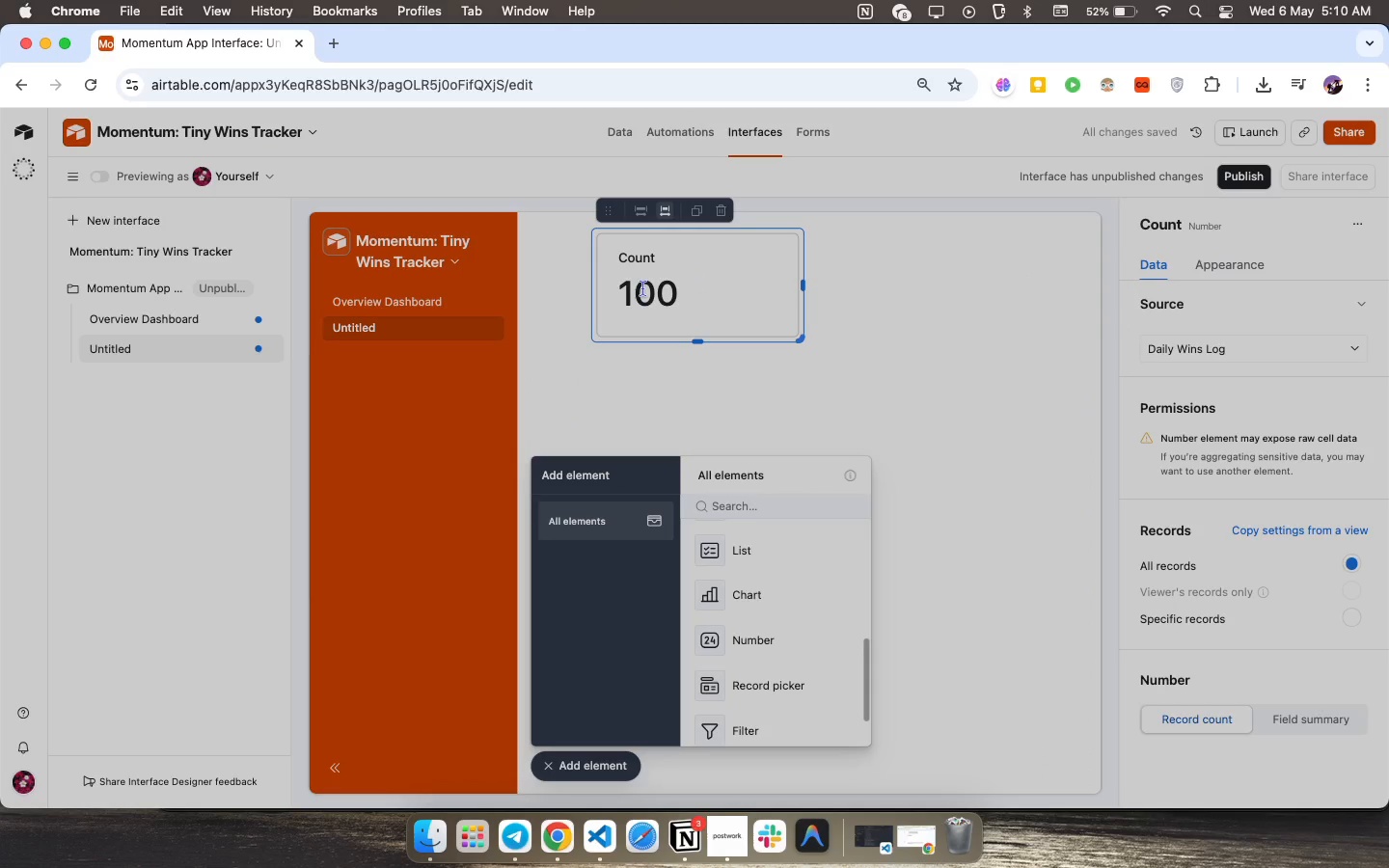 
wait(11.53)
 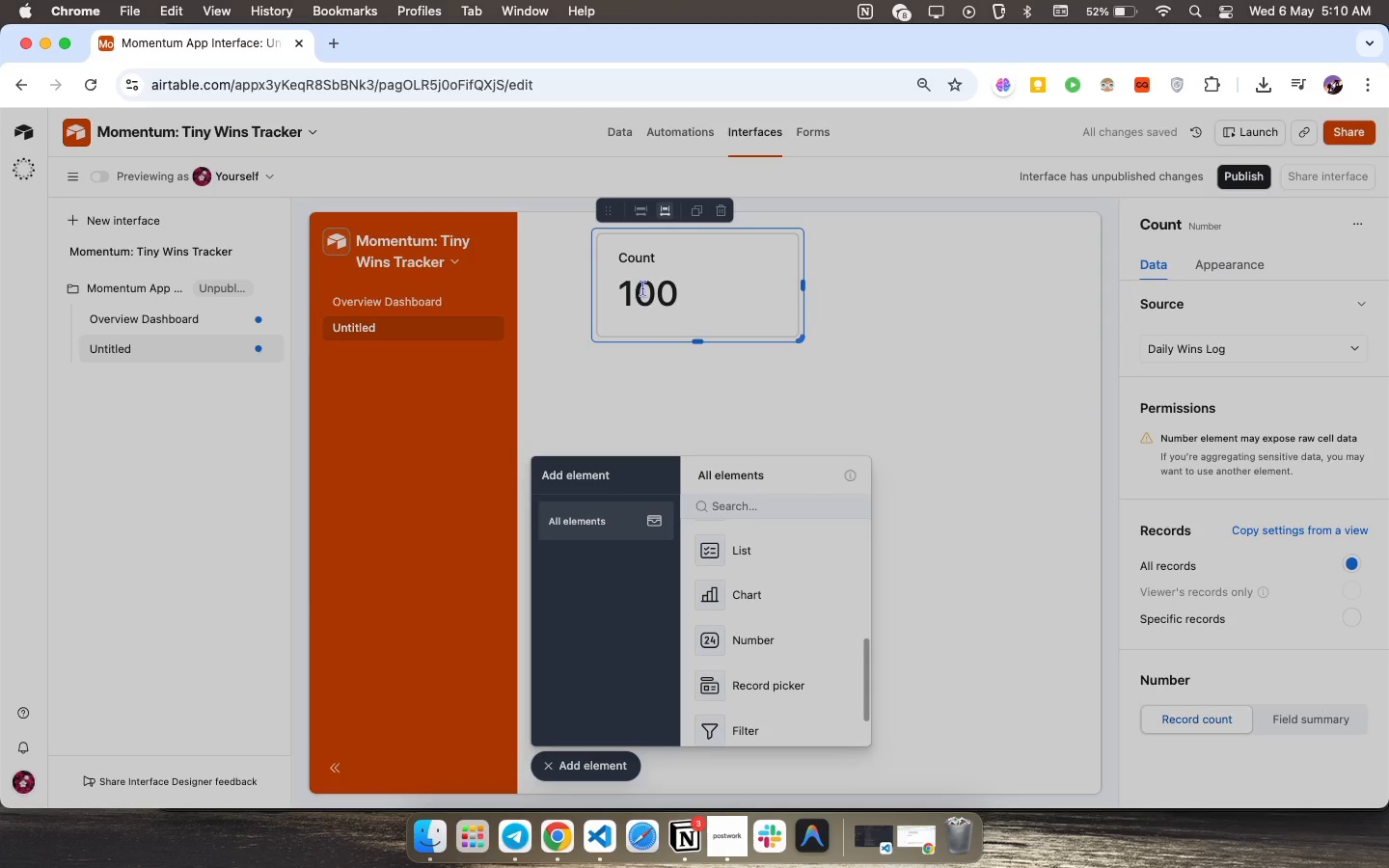 
left_click([1196, 355])
 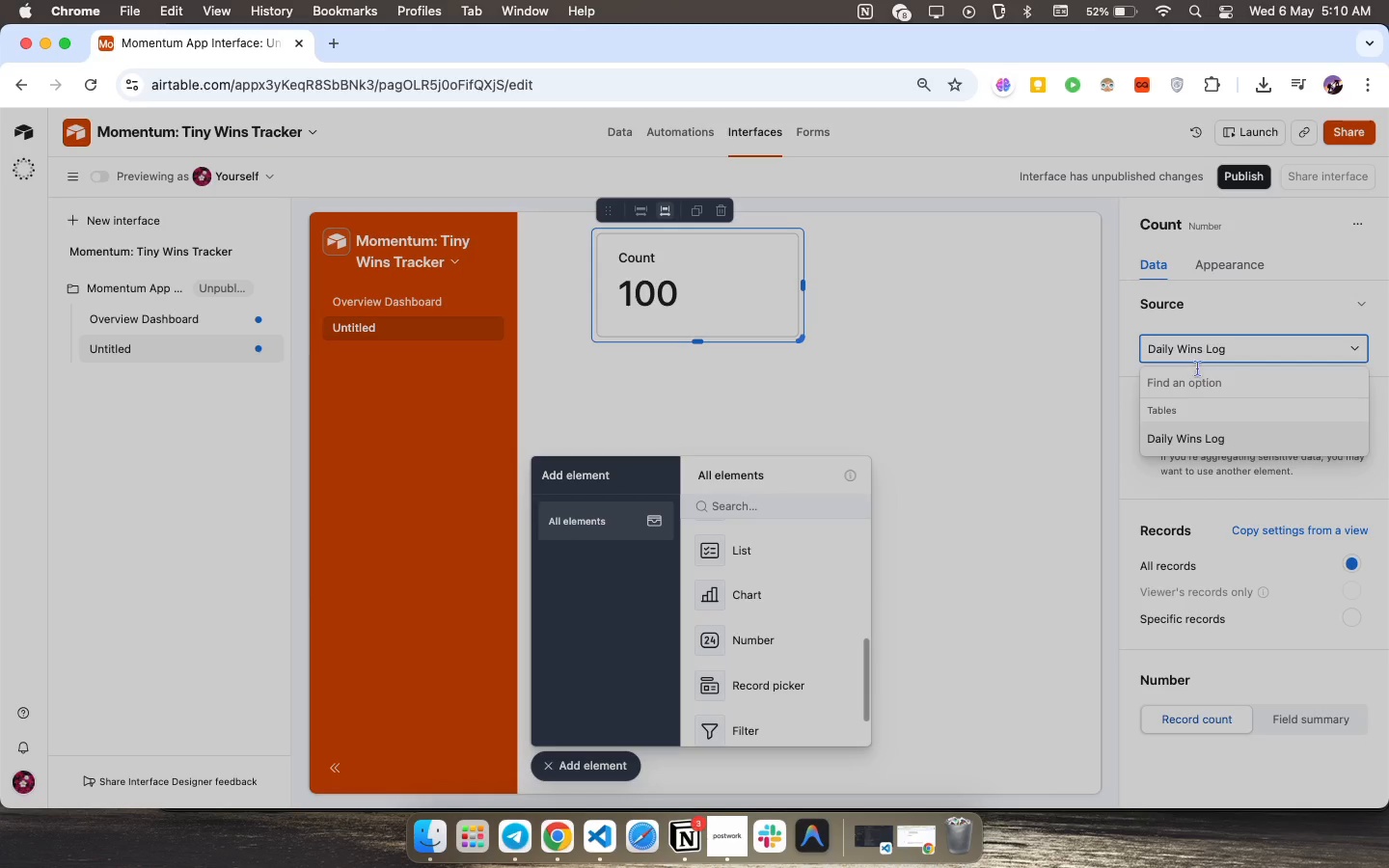 
scroll: coordinate [1198, 377], scroll_direction: down, amount: 9.0
 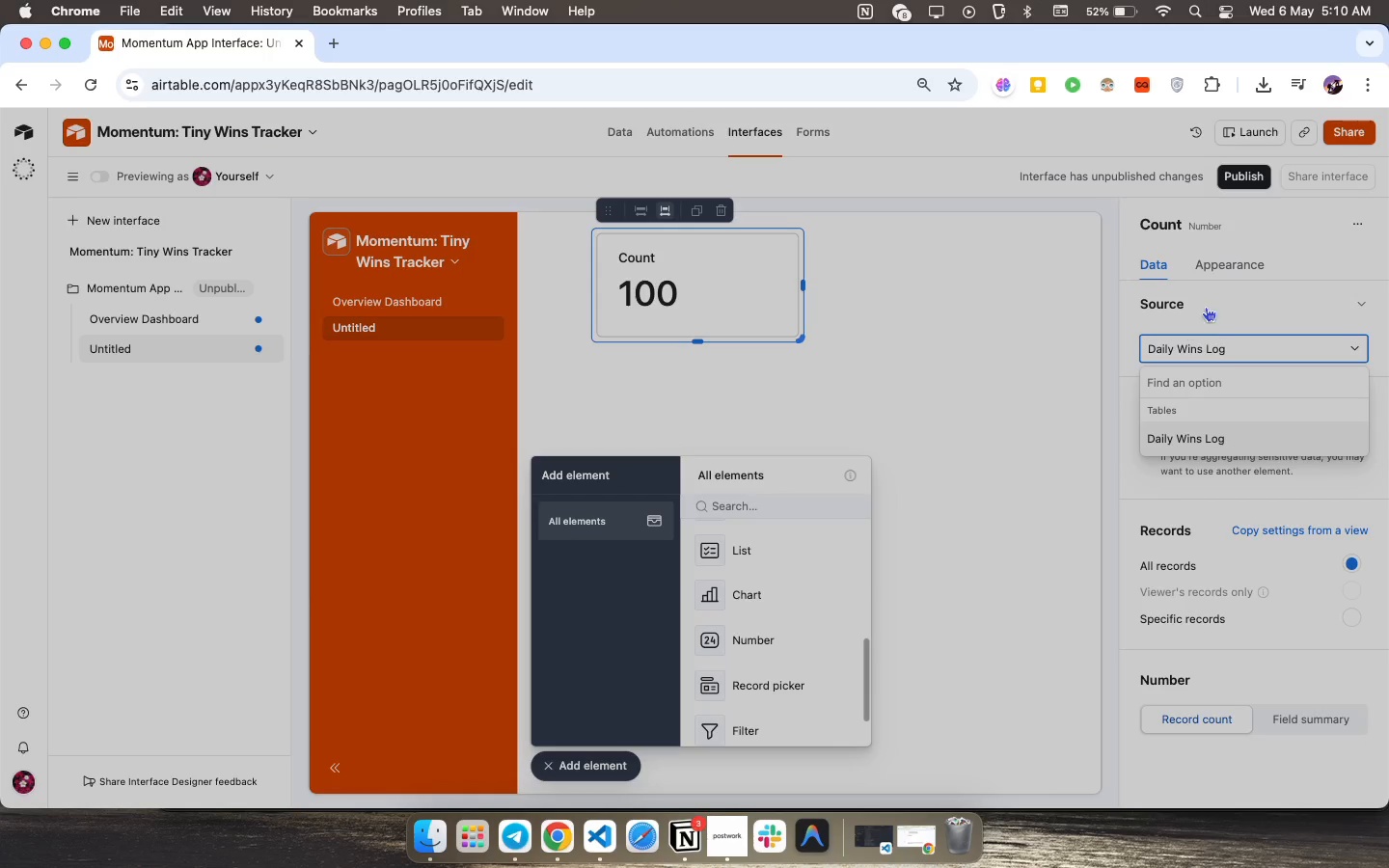 
left_click([1206, 307])
 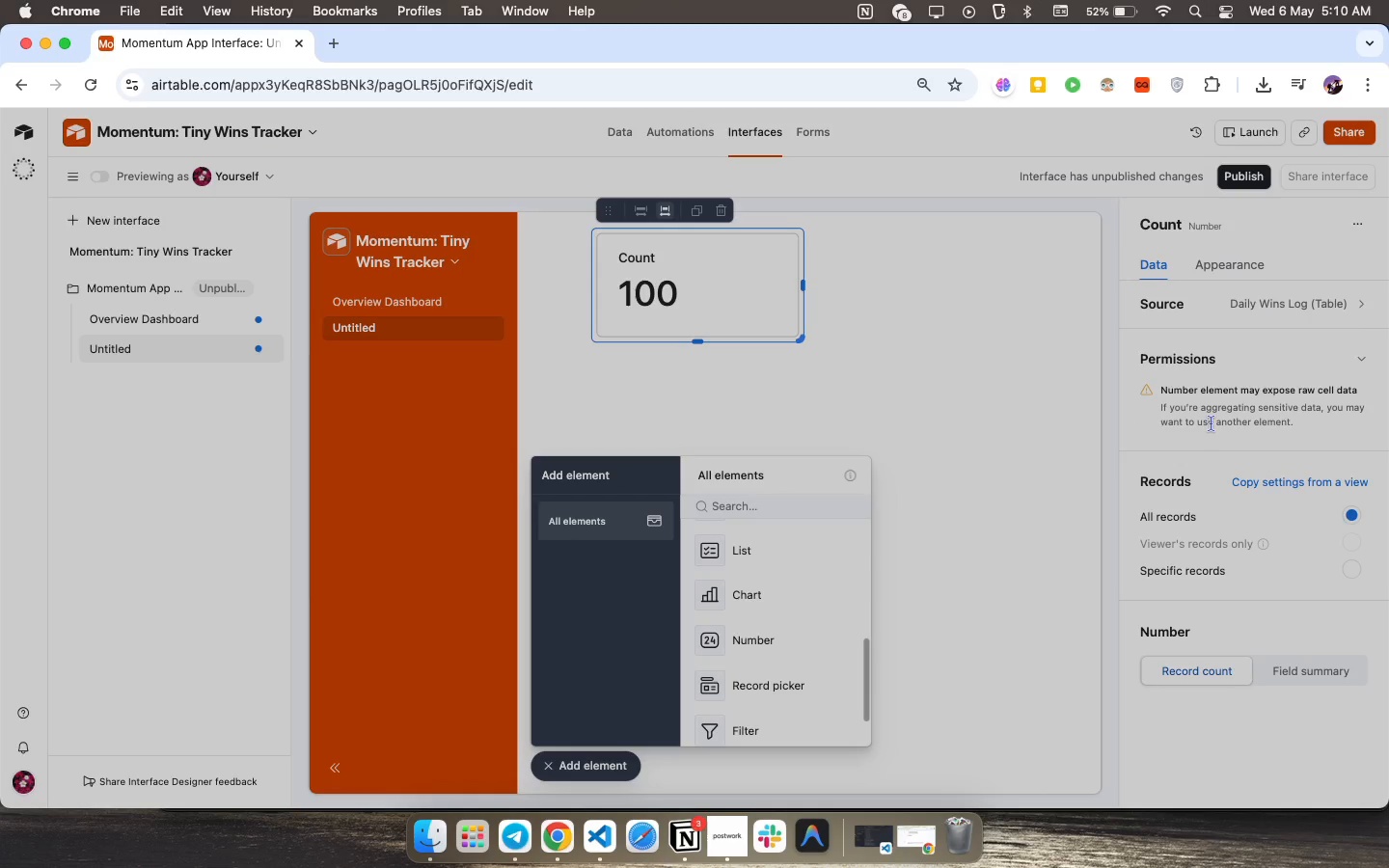 
scroll: coordinate [1216, 414], scroll_direction: up, amount: 28.0
 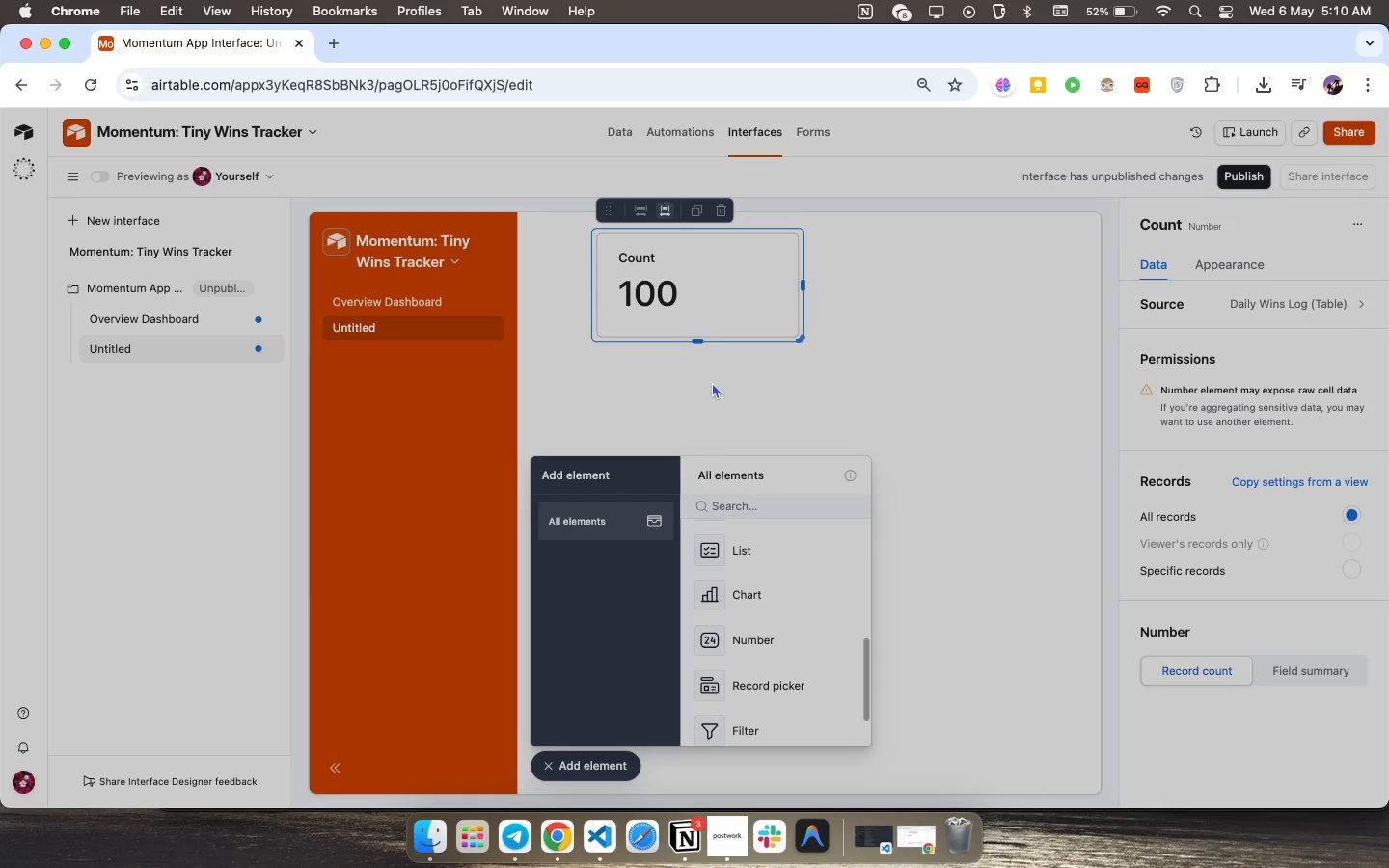 
left_click_drag(start_coordinate=[655, 286], to_coordinate=[660, 285])
 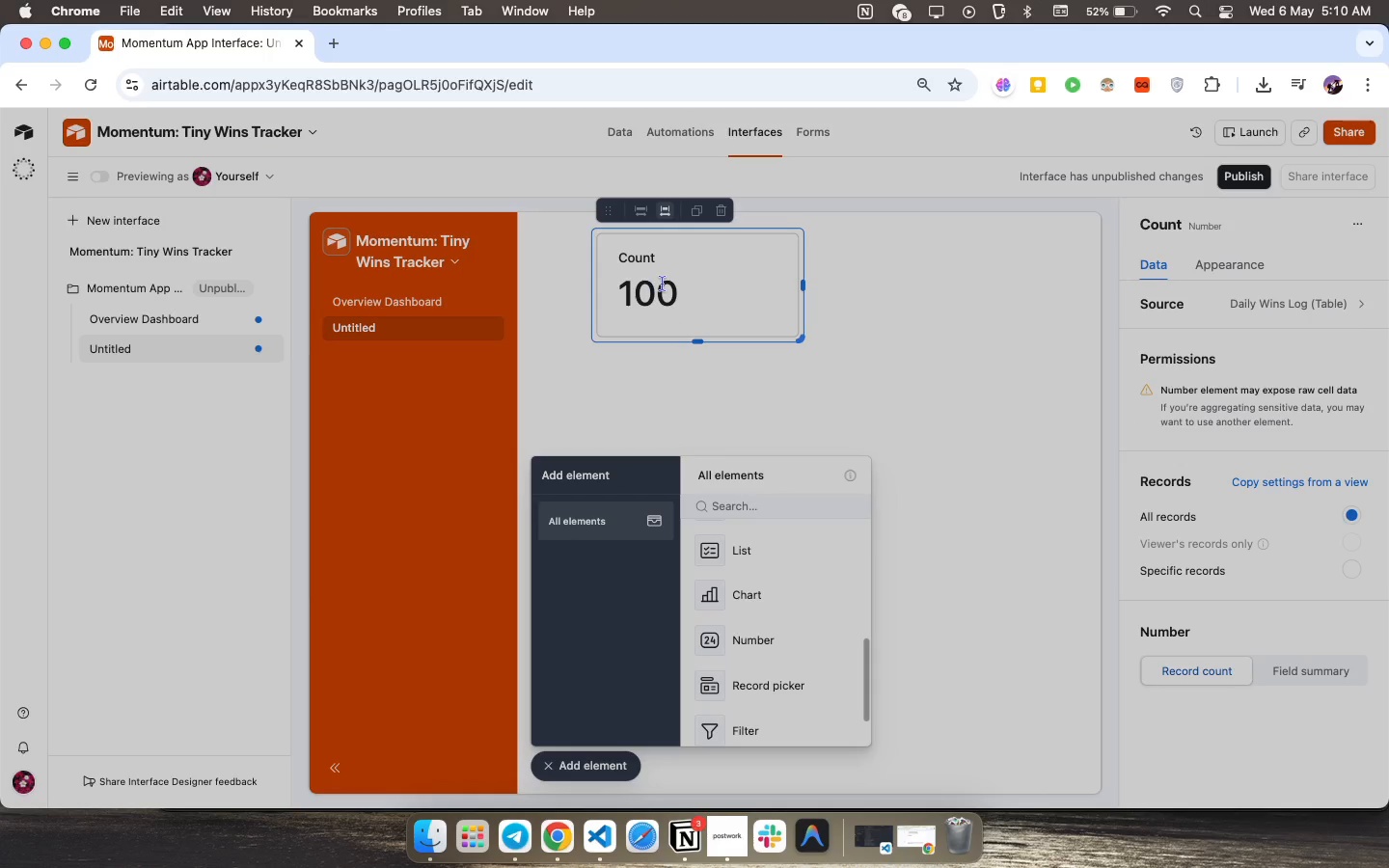 
double_click([662, 284])
 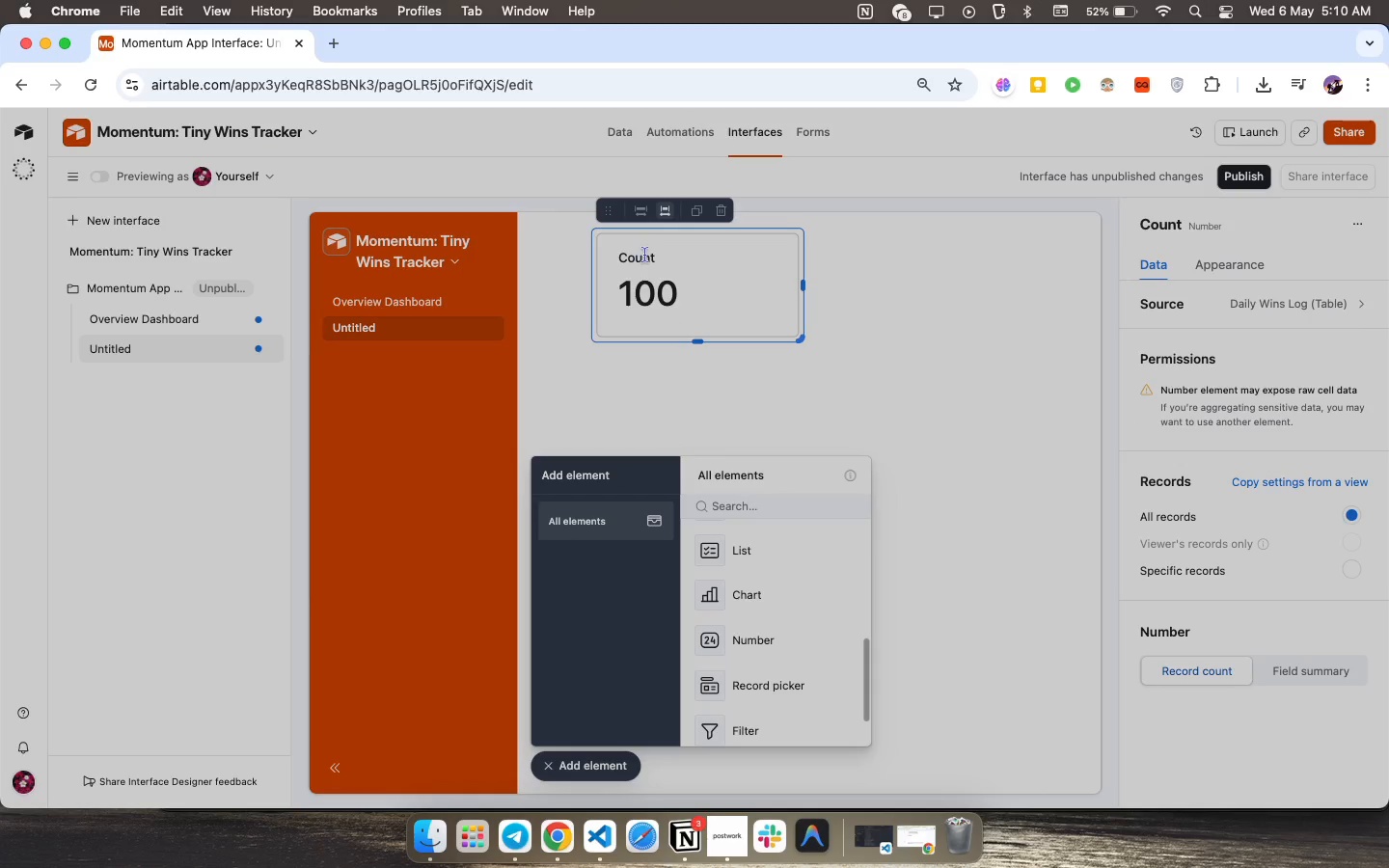 
double_click([645, 255])
 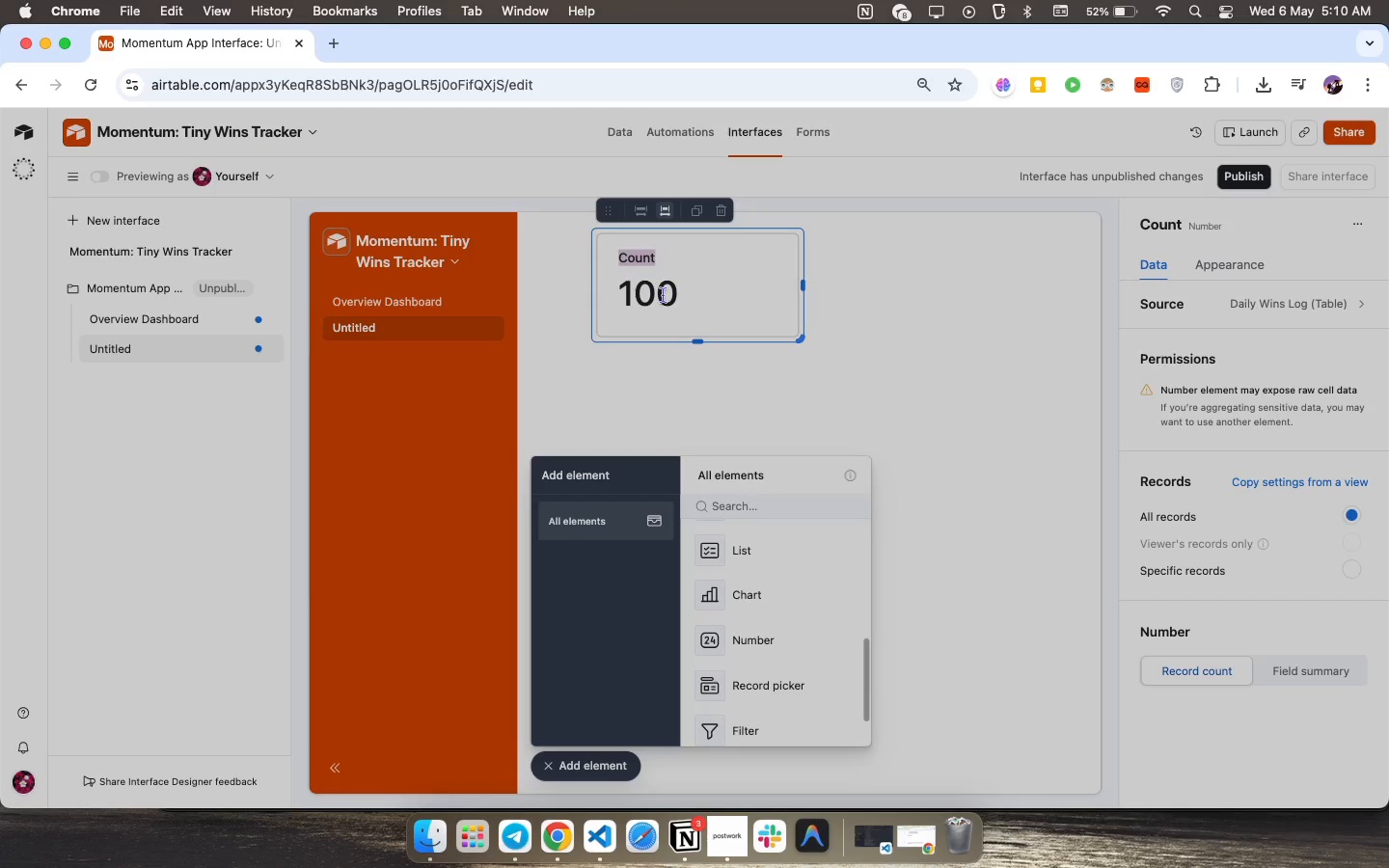 
triple_click([663, 295])
 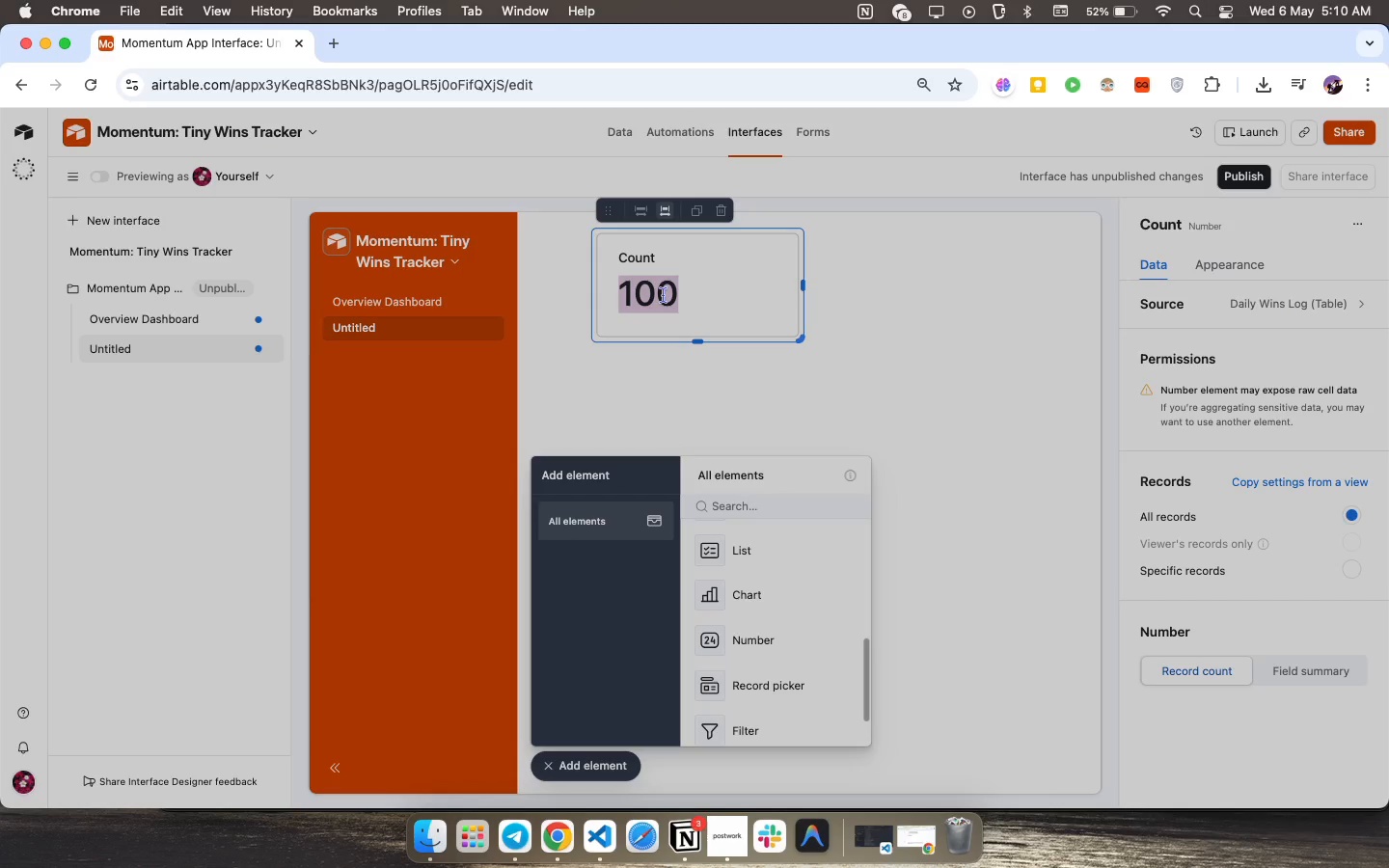 
triple_click([663, 295])
 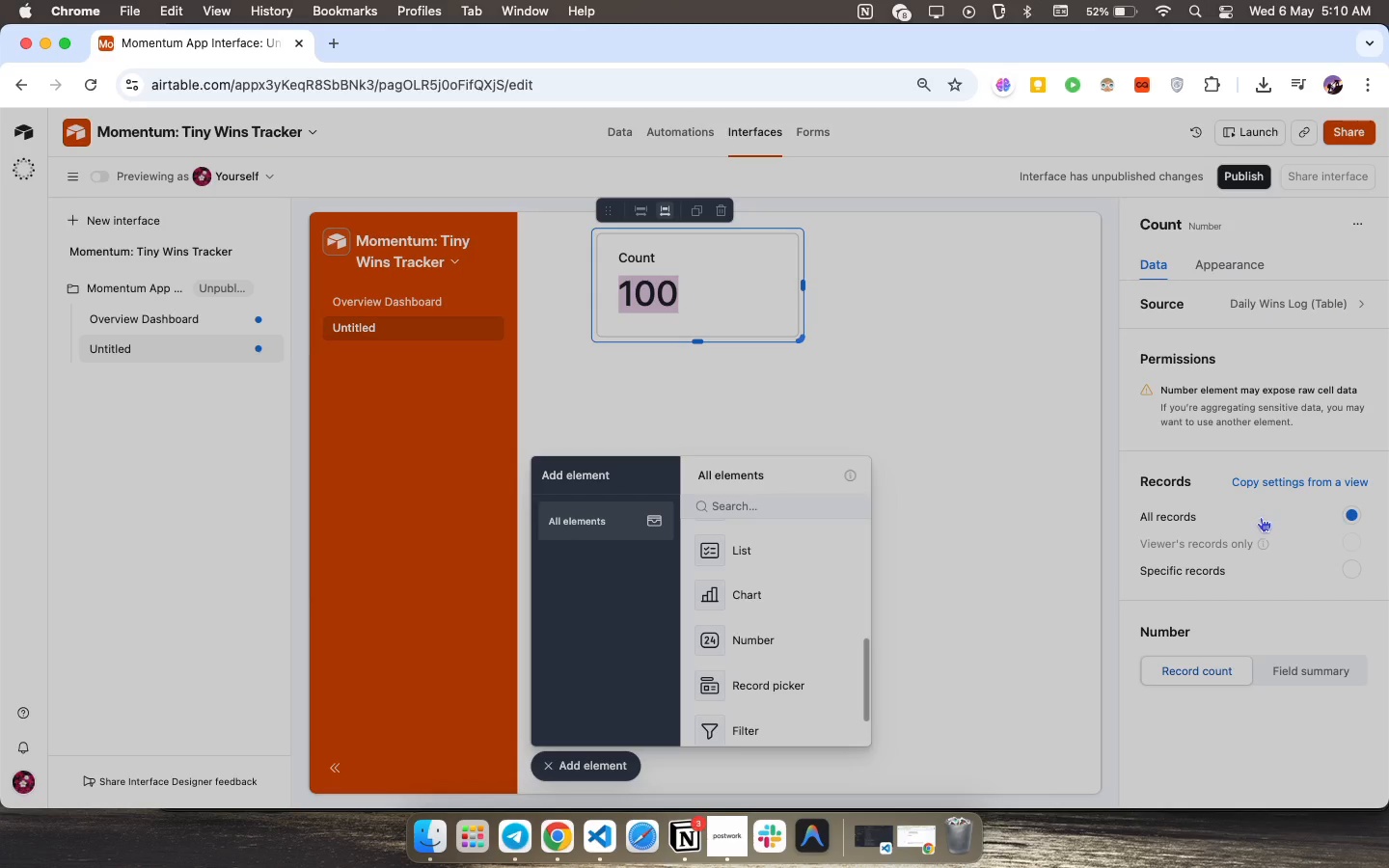 
scroll: coordinate [1248, 661], scroll_direction: down, amount: 8.0
 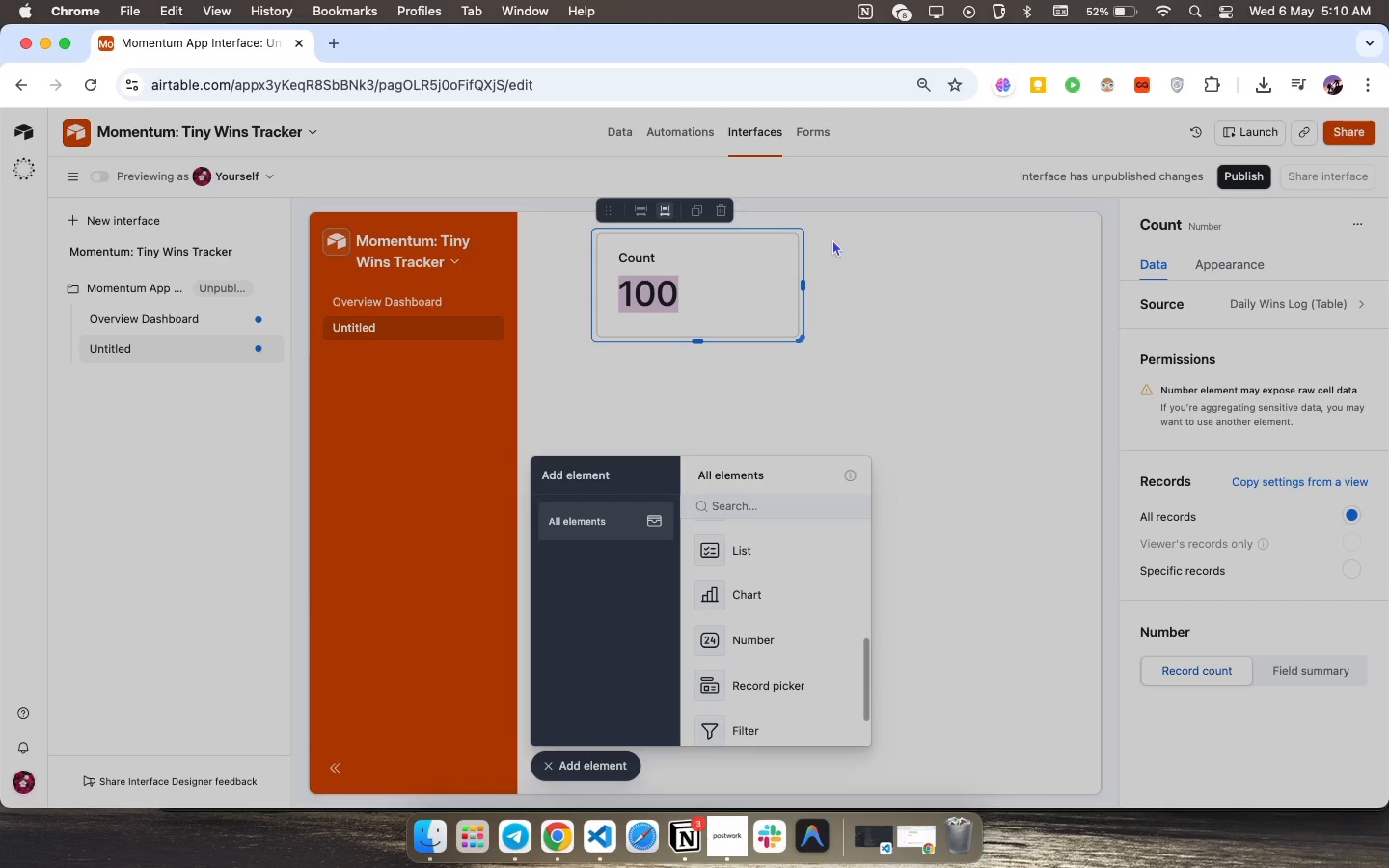 
wait(9.19)
 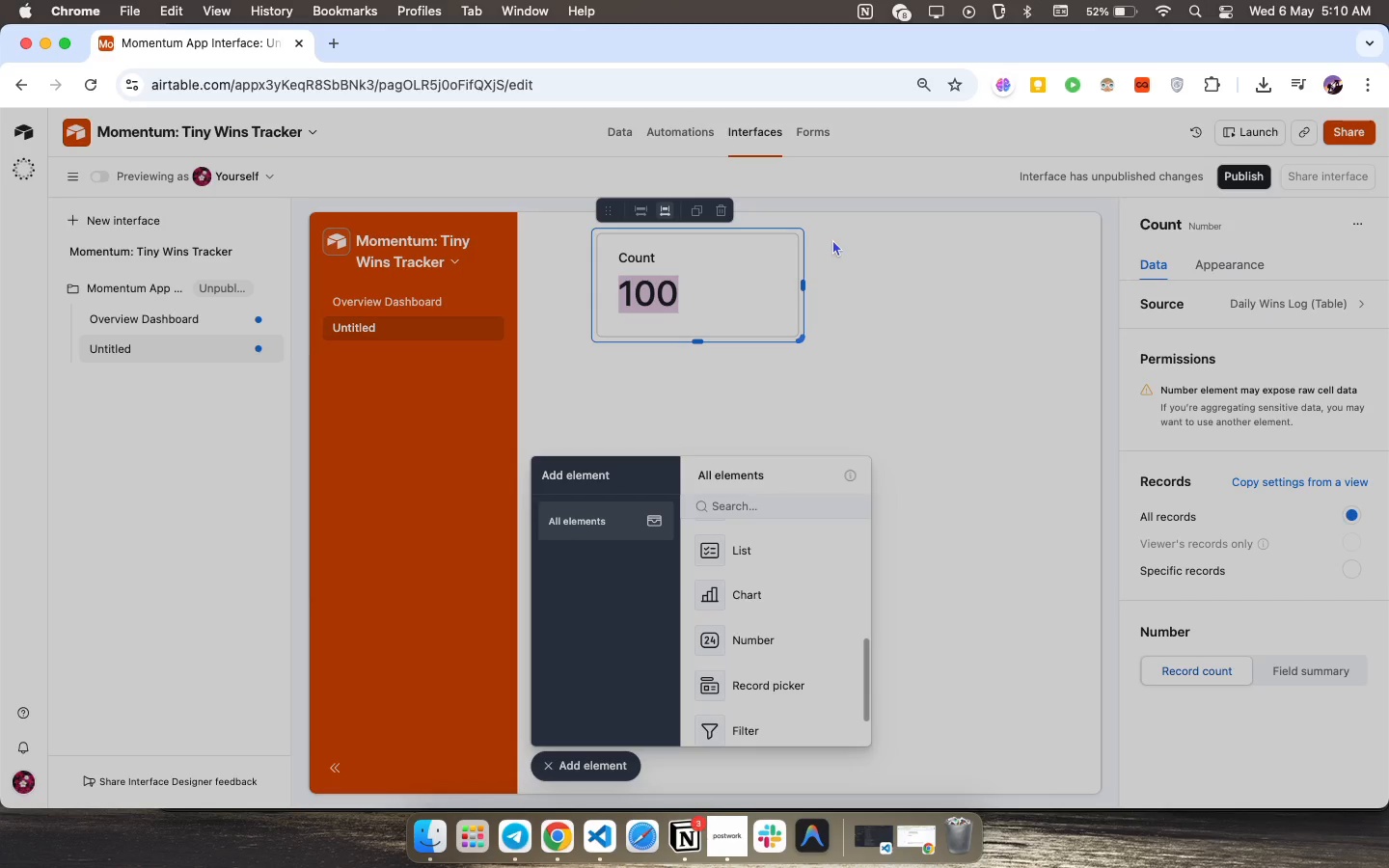 
double_click([640, 251])
 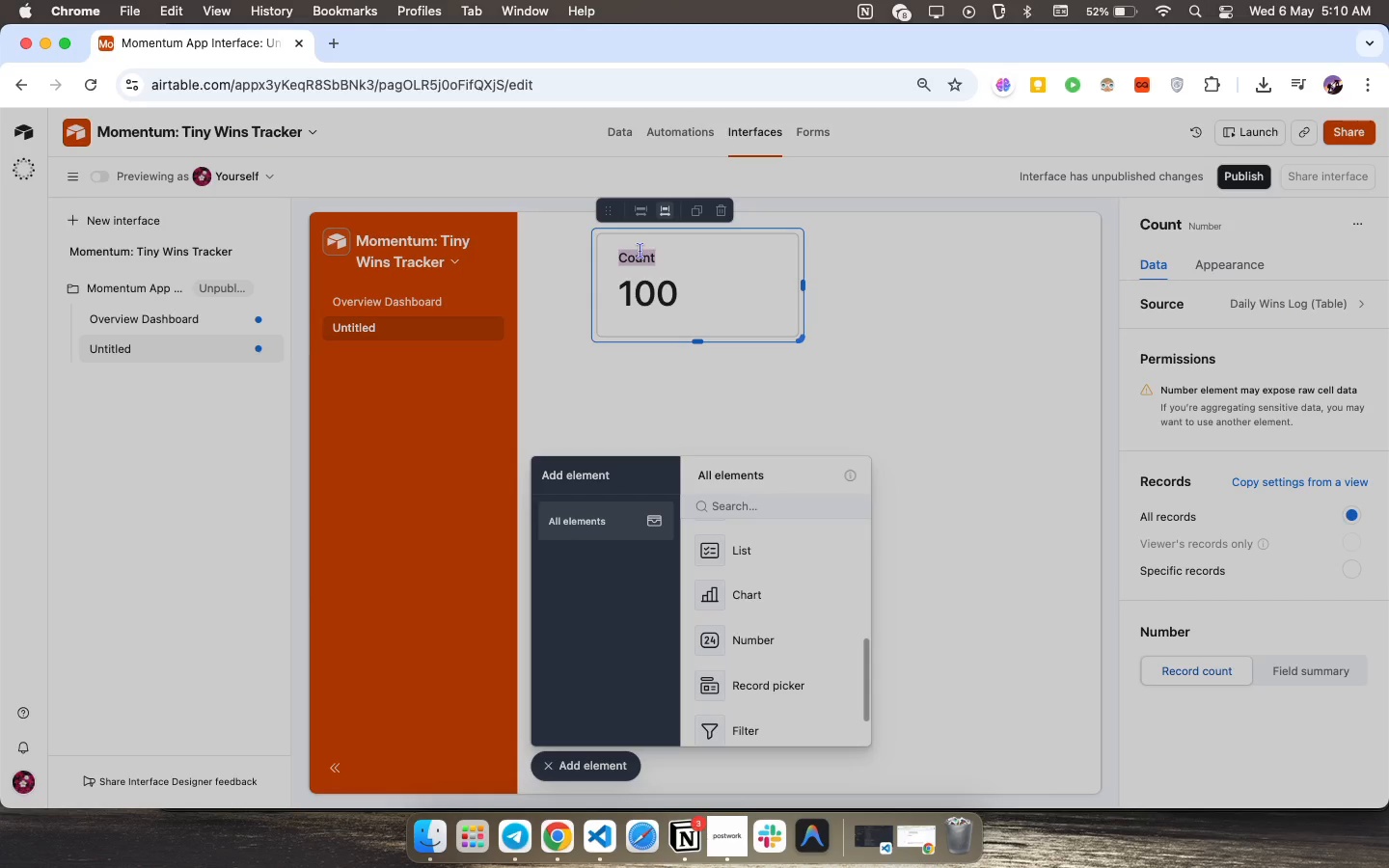 
key(CapsLock)
 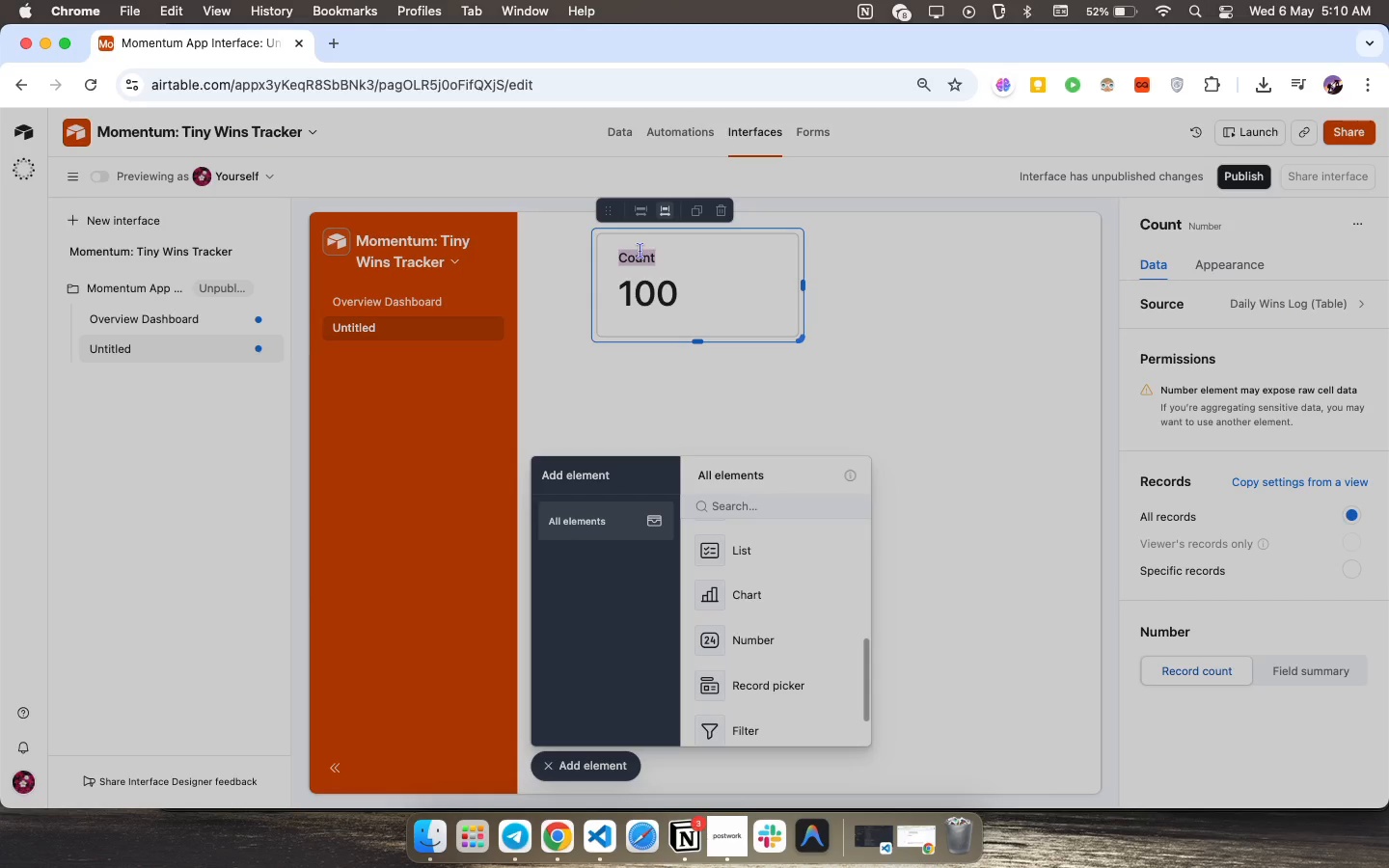 
key(T)
 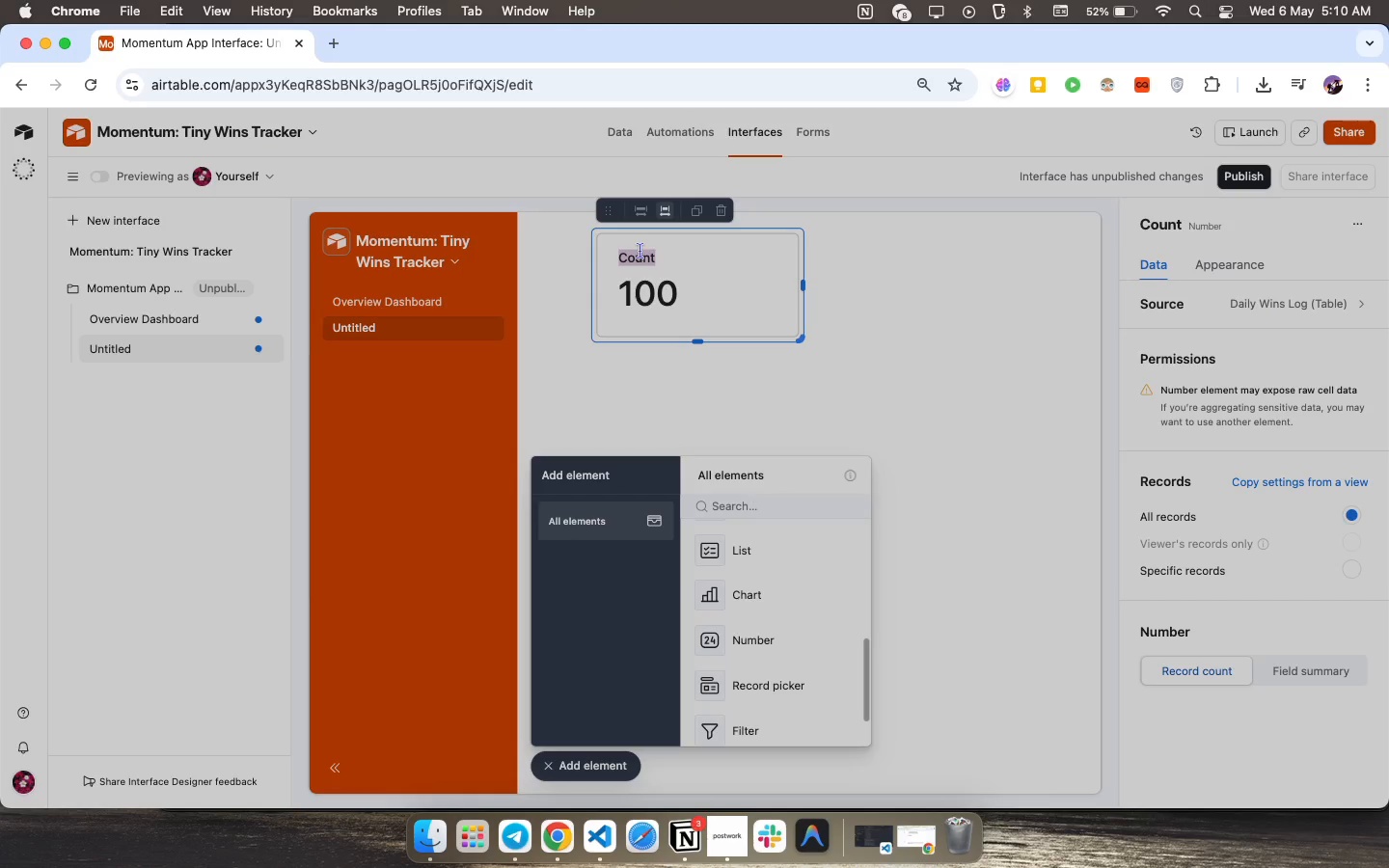 
key(CapsLock)
 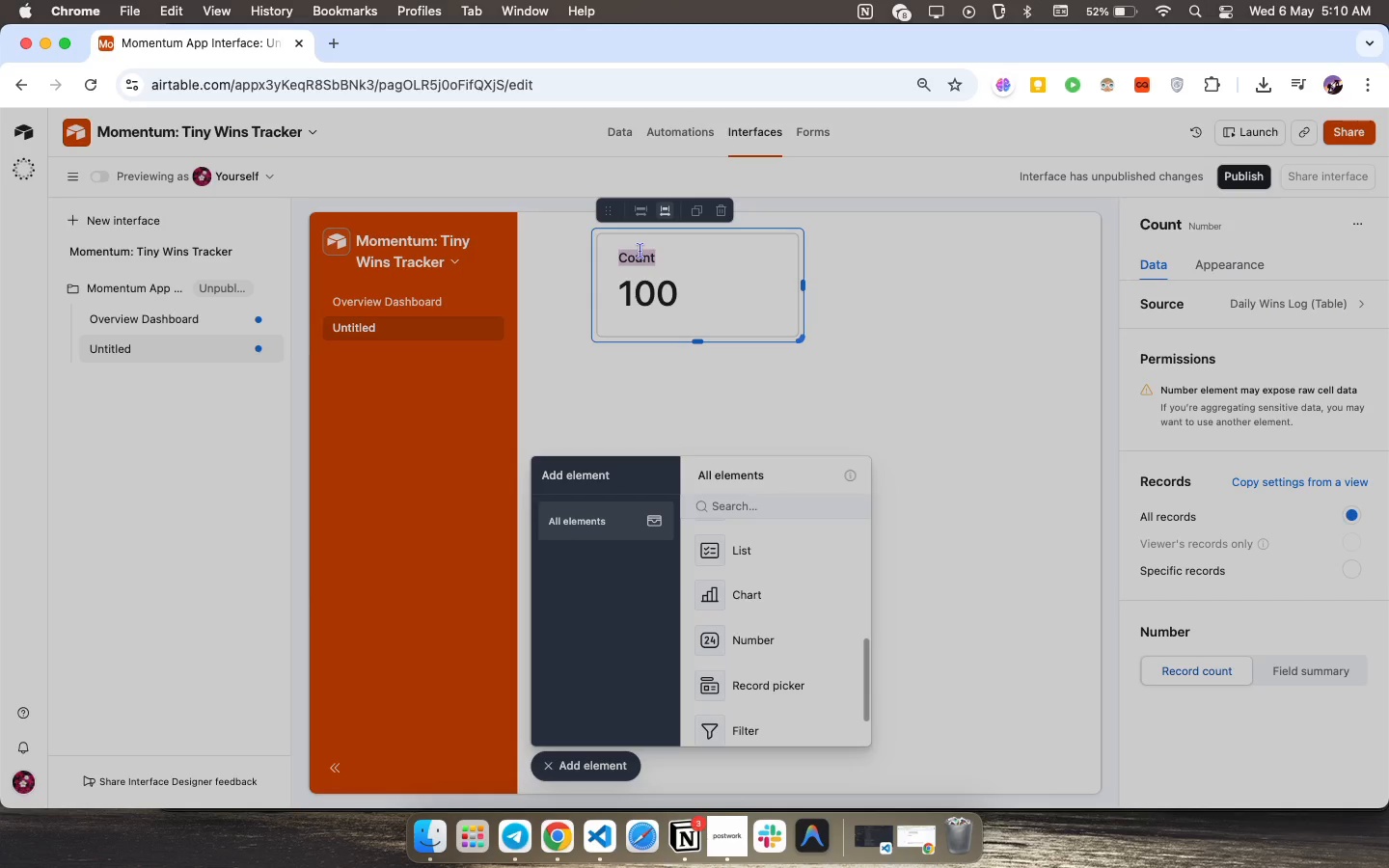 
double_click([640, 251])
 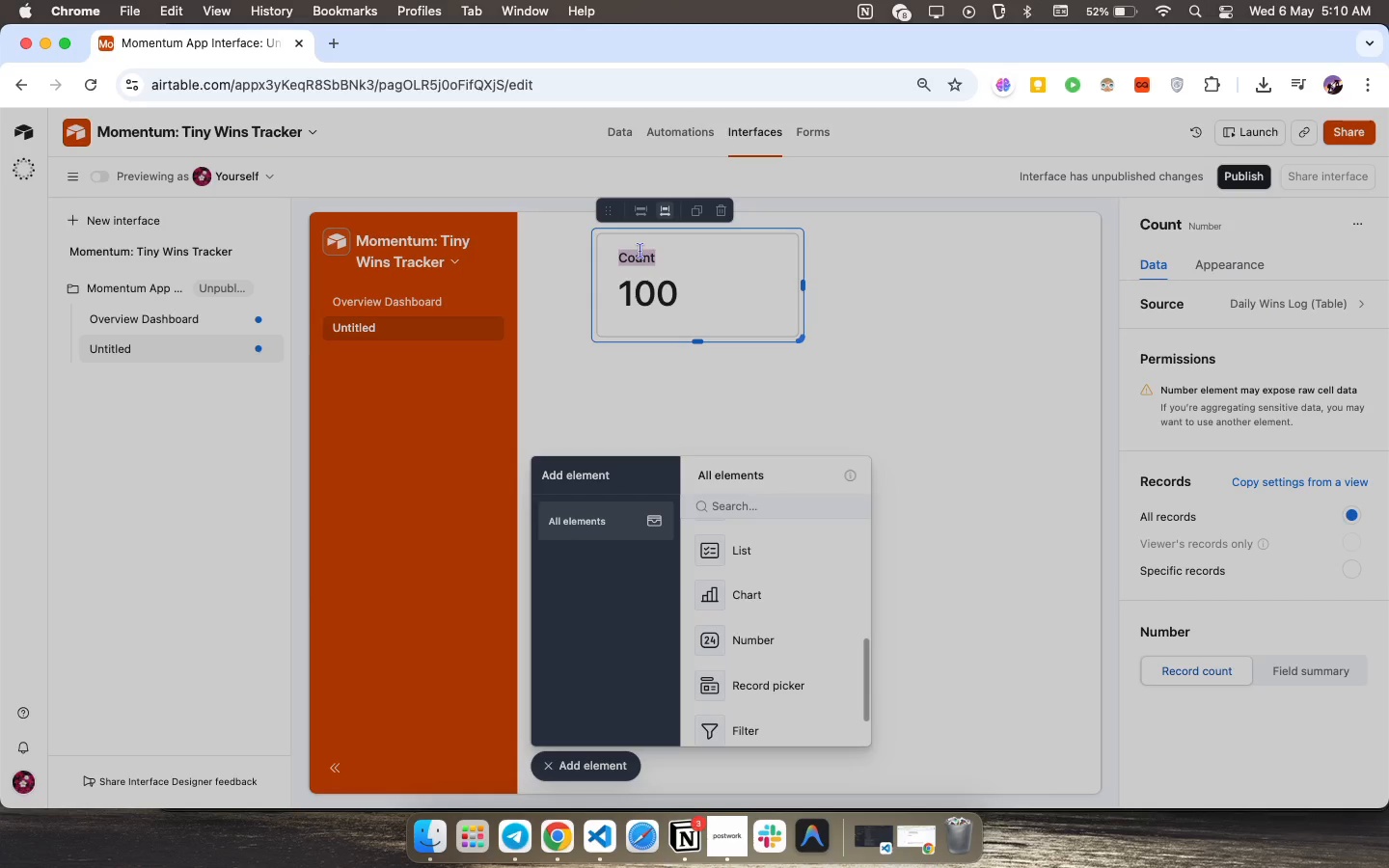 
triple_click([640, 251])
 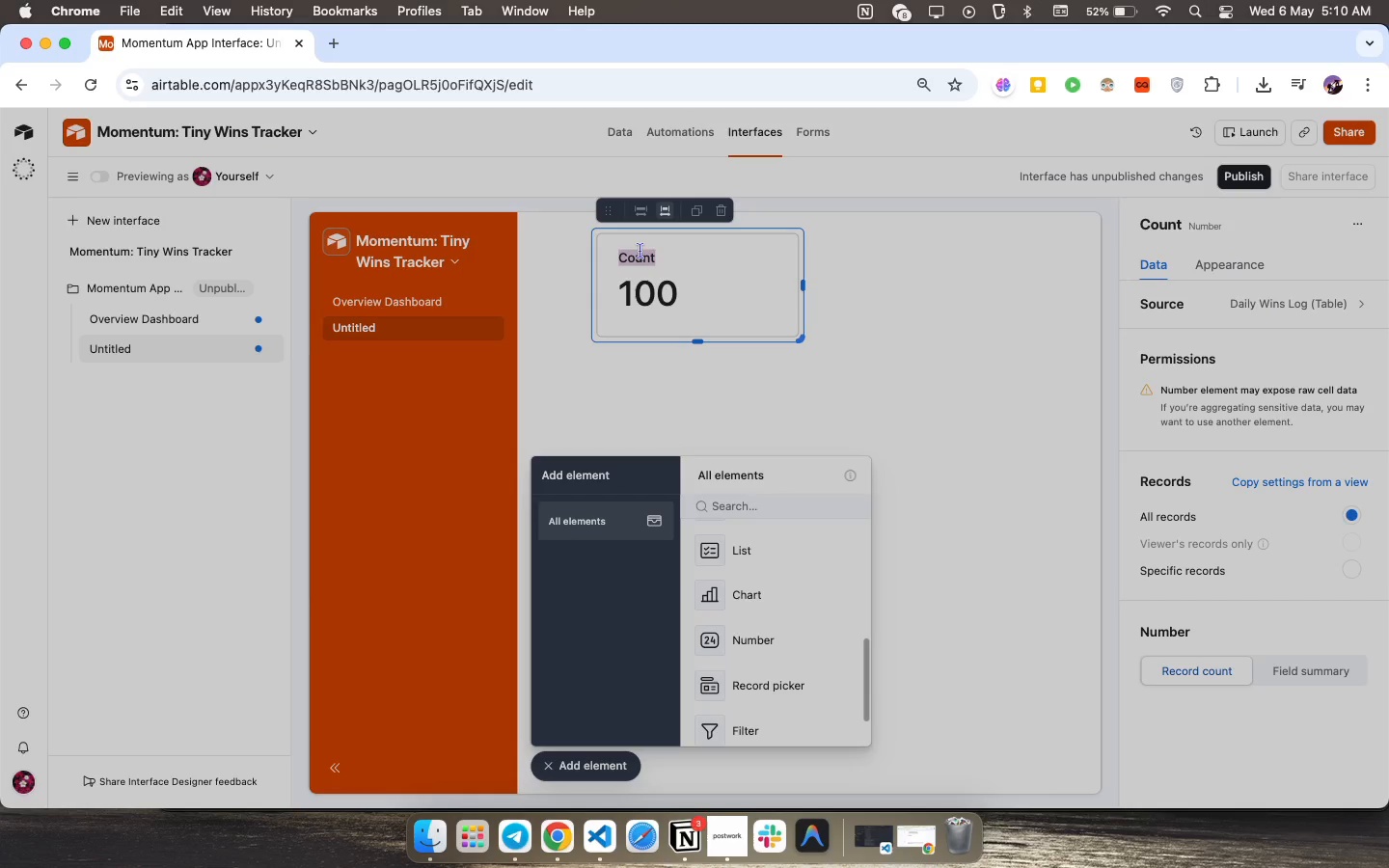 
key(B)
 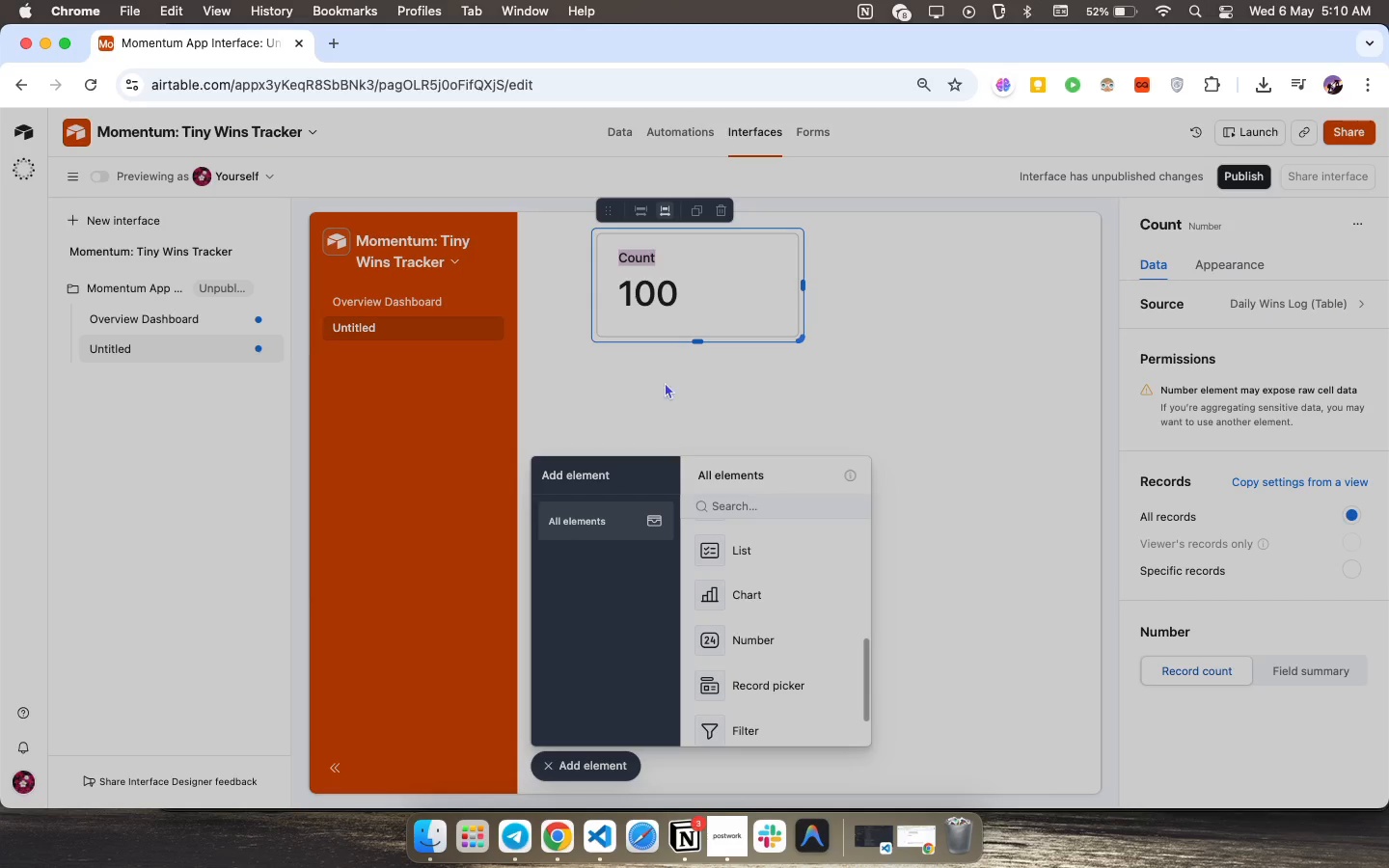 
left_click([670, 338])
 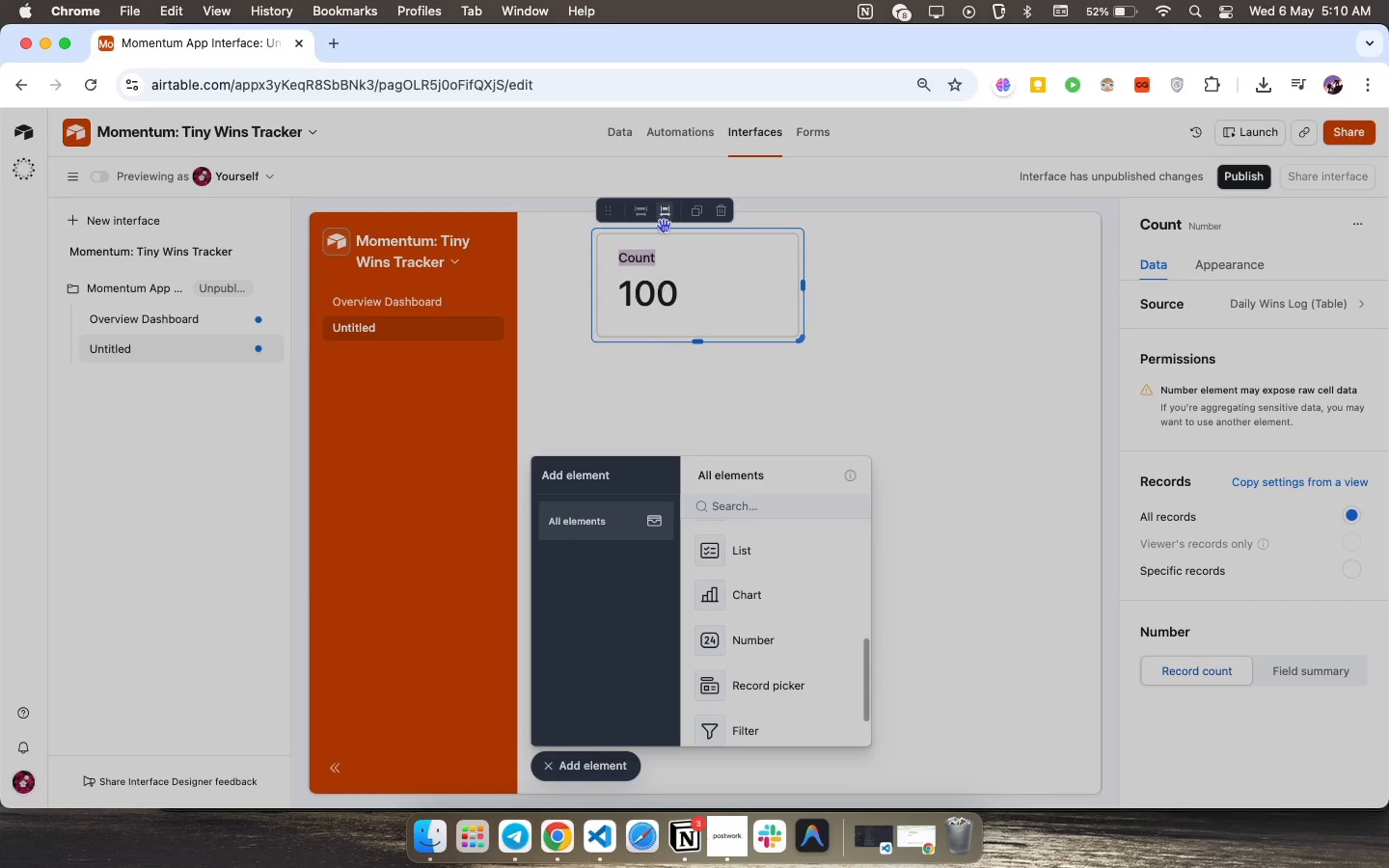 
mouse_move([674, 206])
 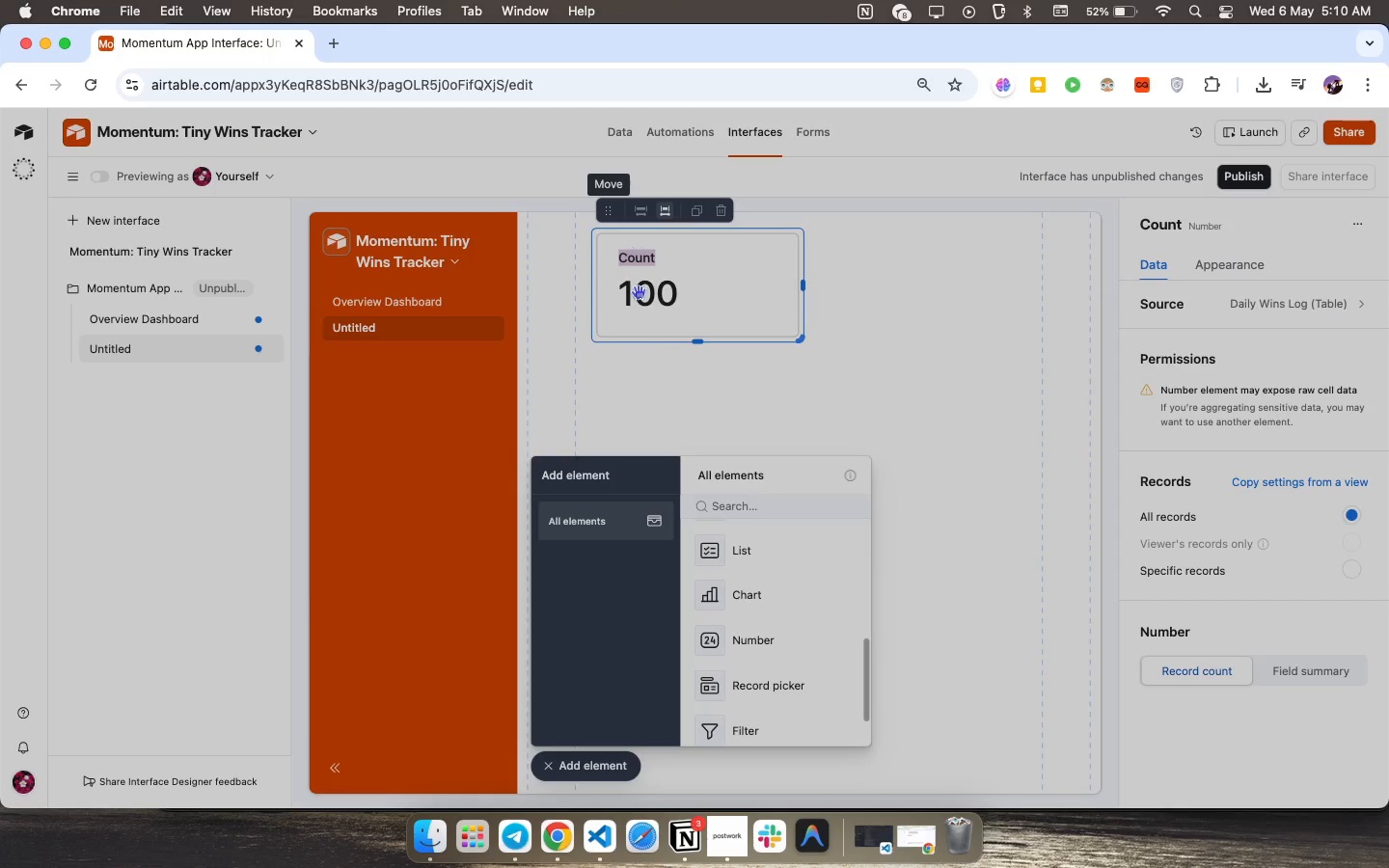 
left_click([640, 305])
 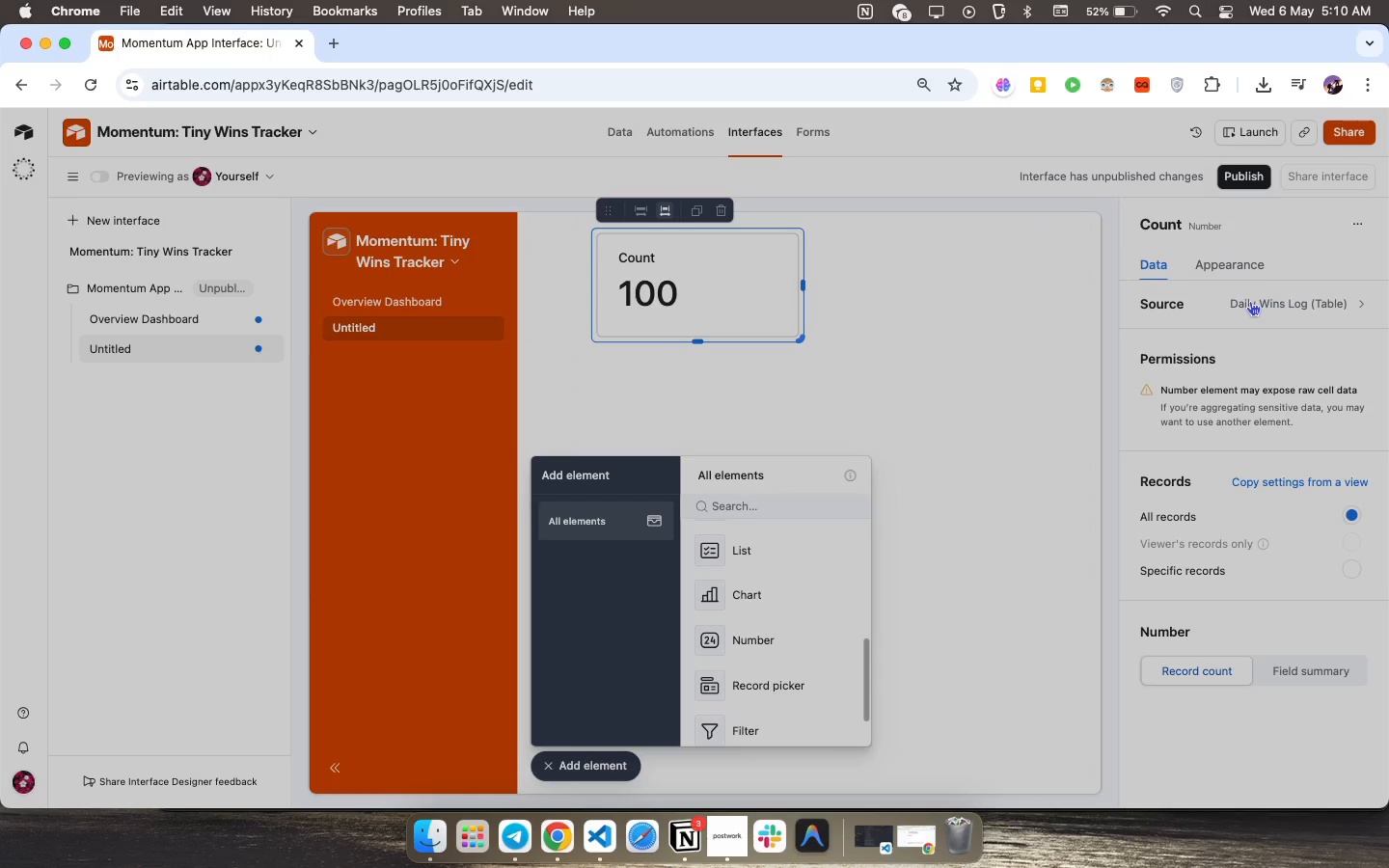 
left_click([1217, 262])
 